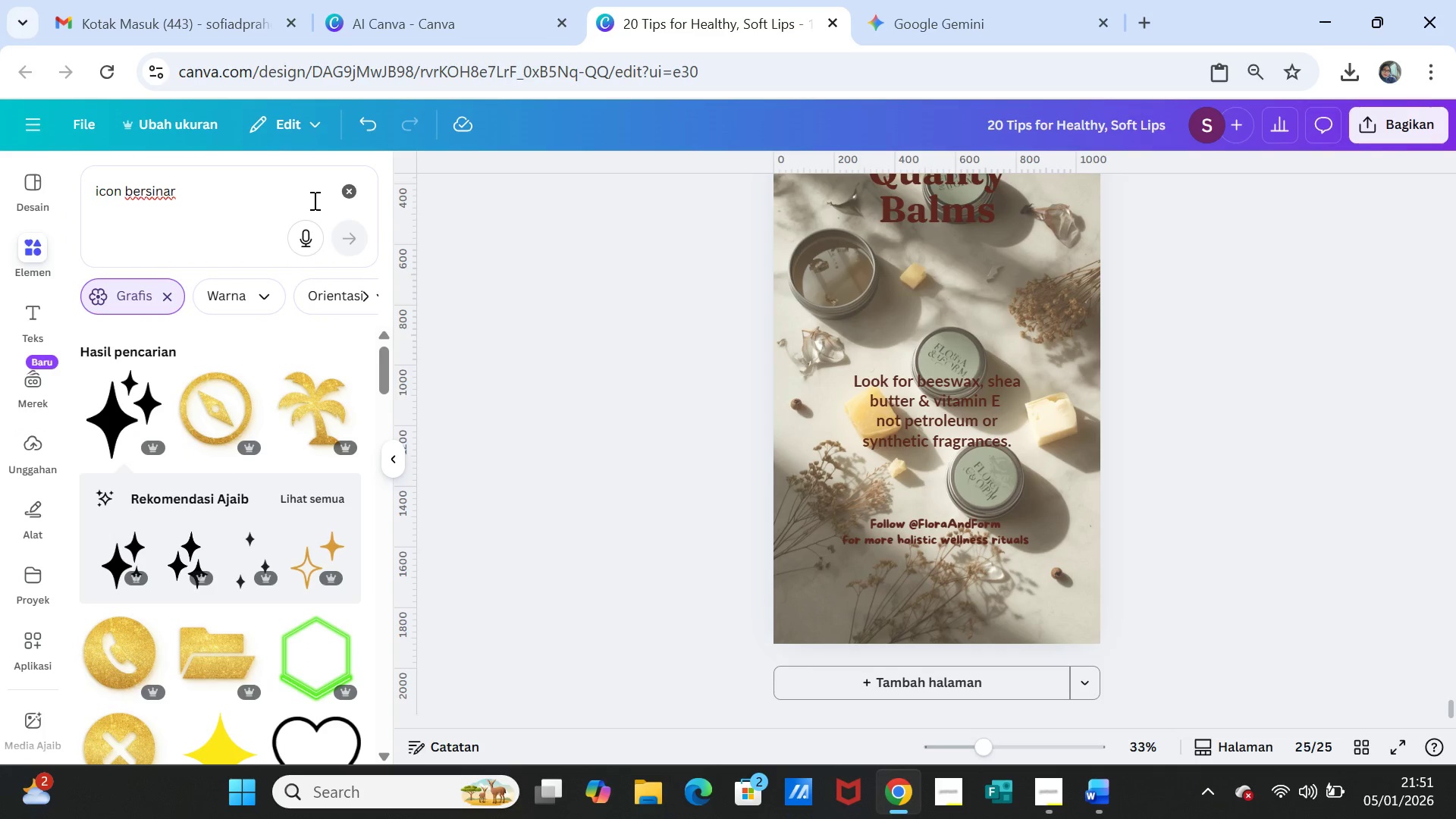 
left_click([343, 193])
 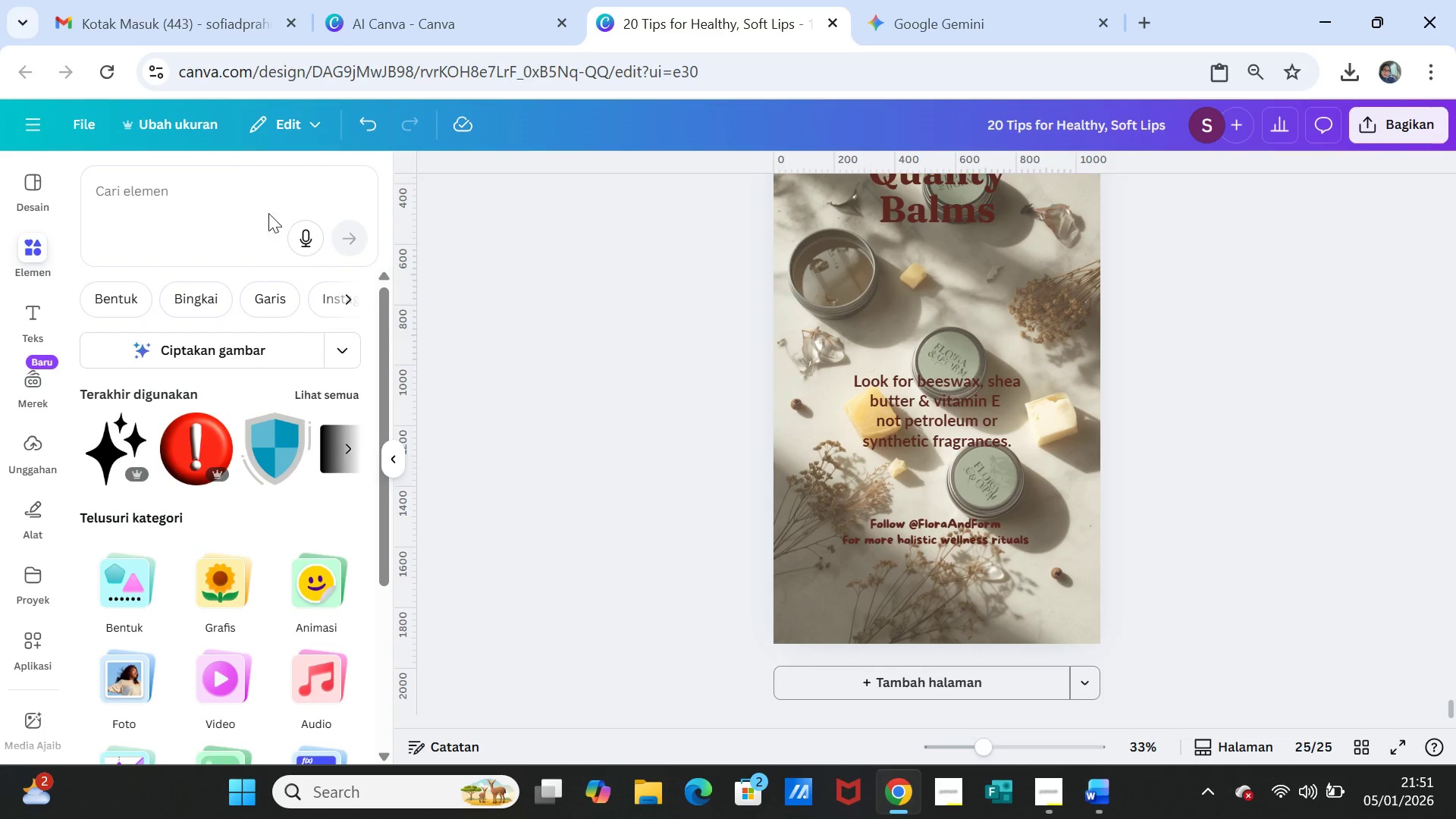 
left_click([261, 203])
 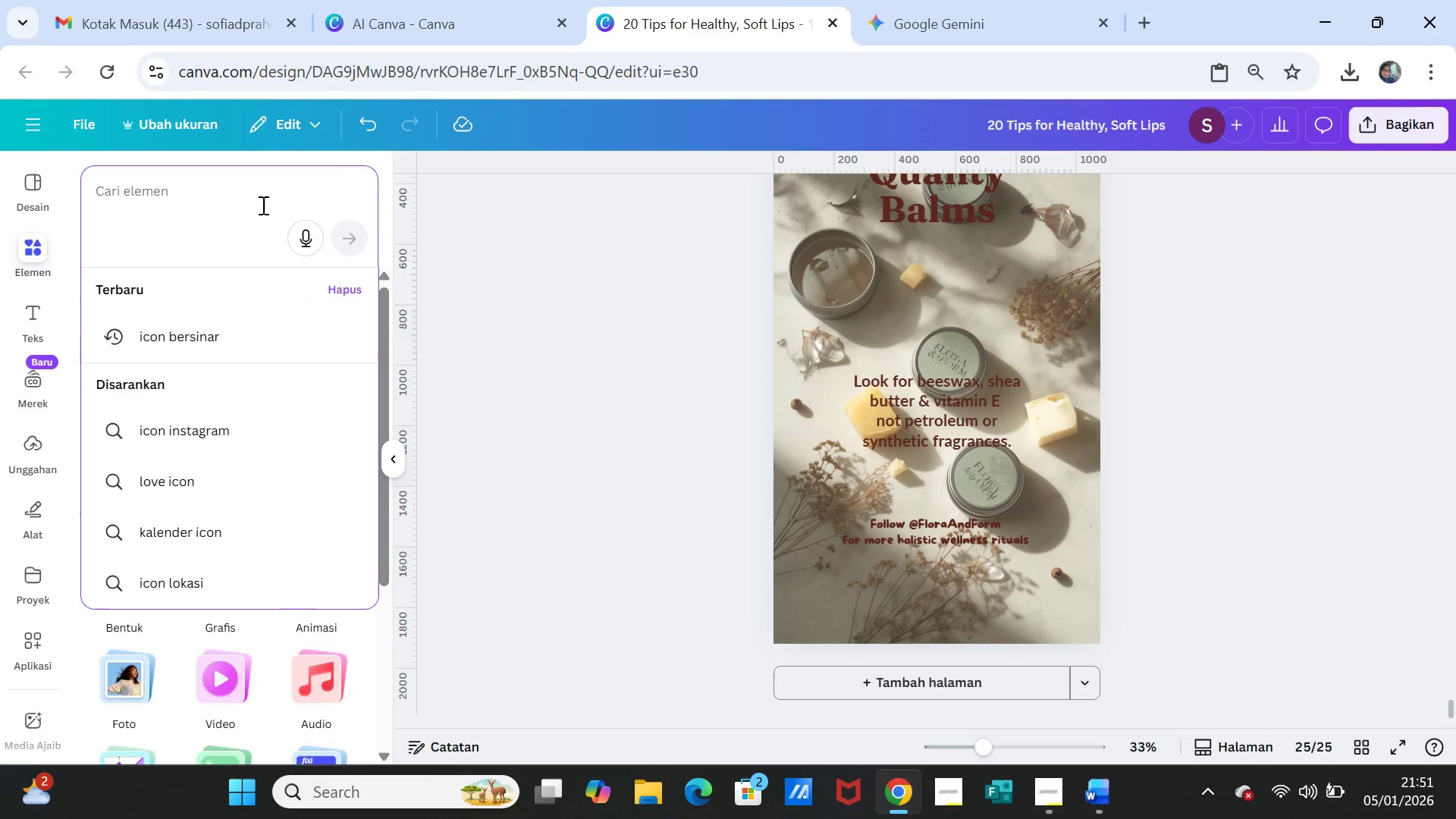 
type(cta button)
 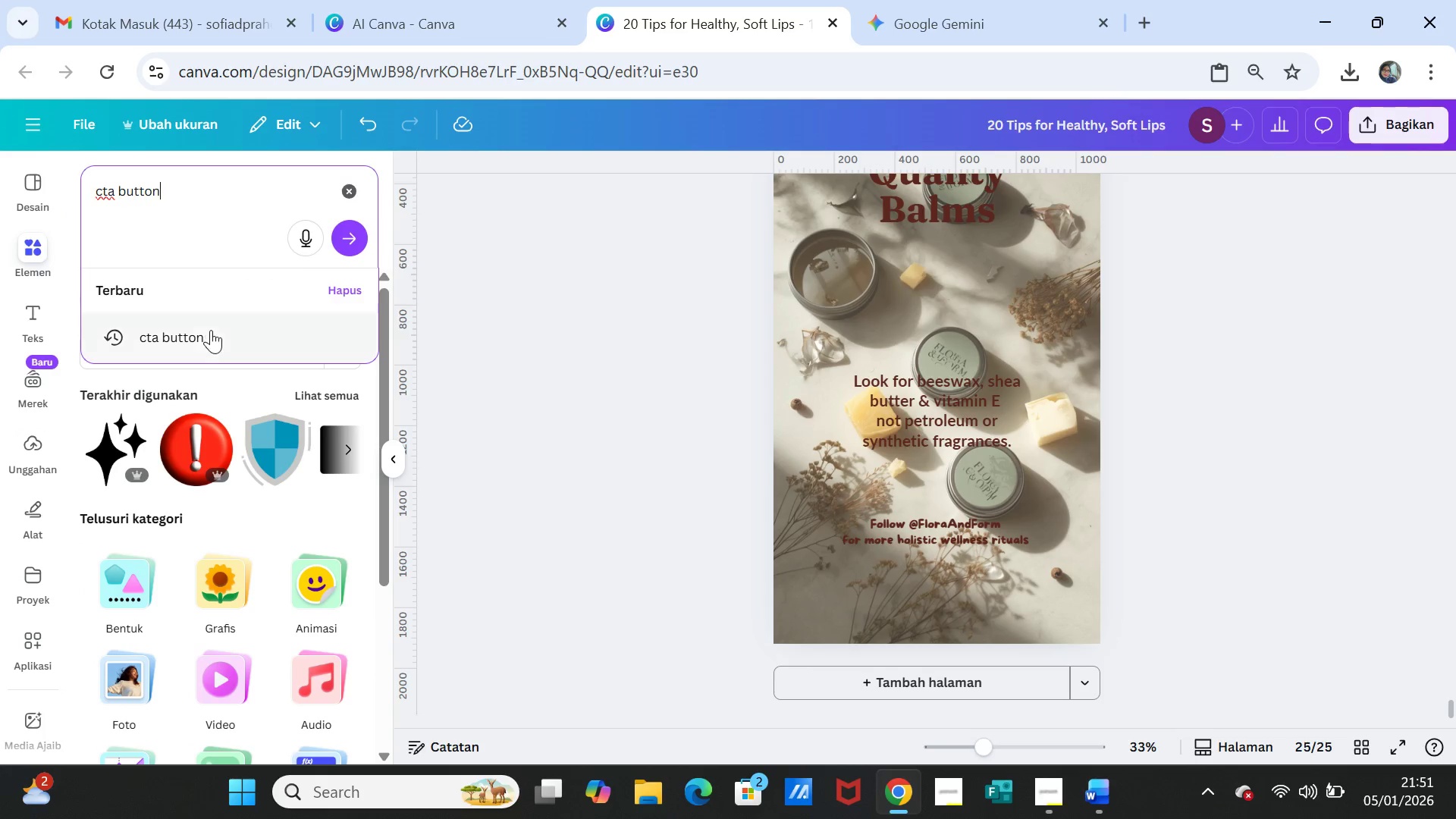 
left_click([206, 340])
 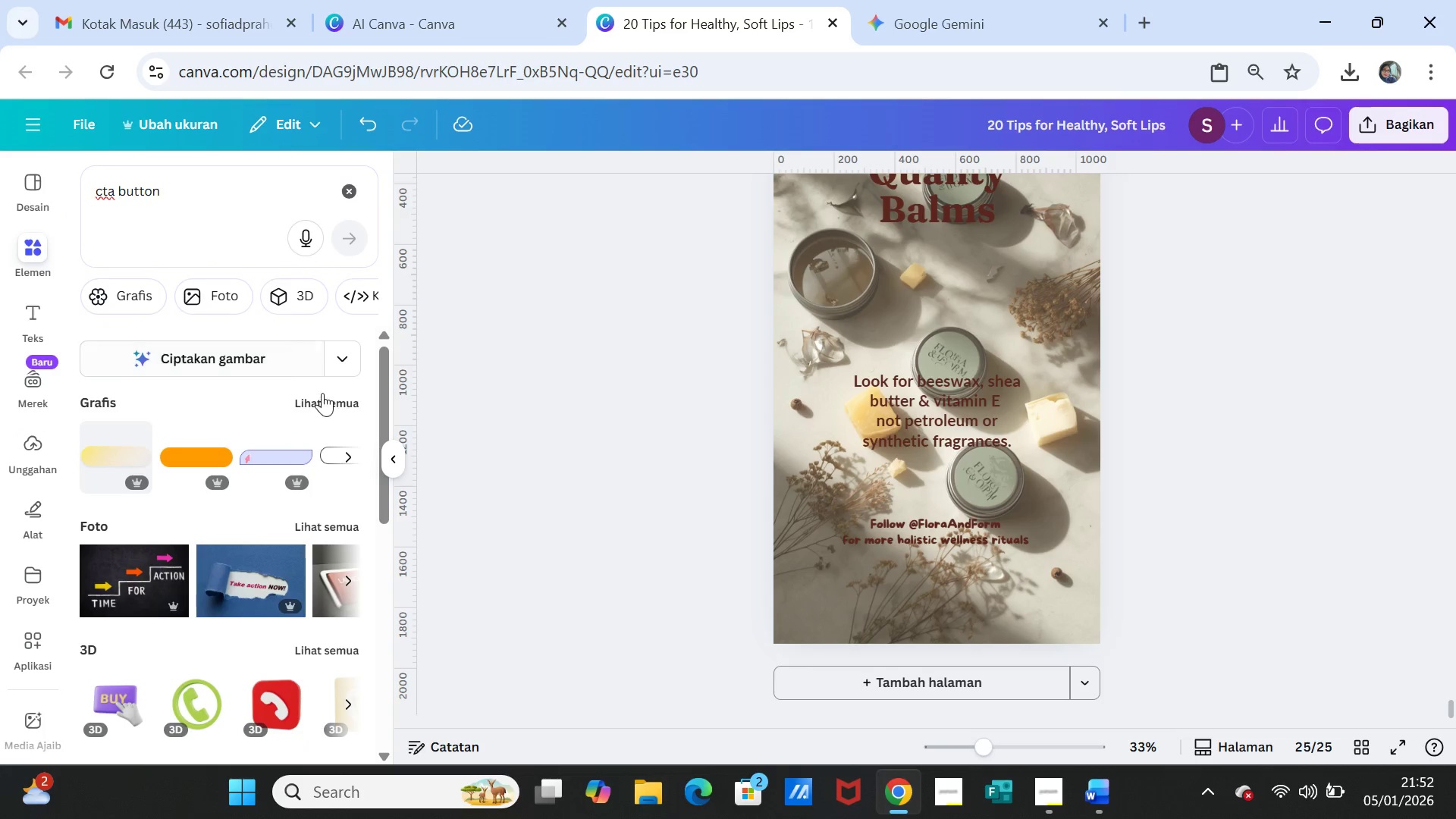 
left_click([326, 400])
 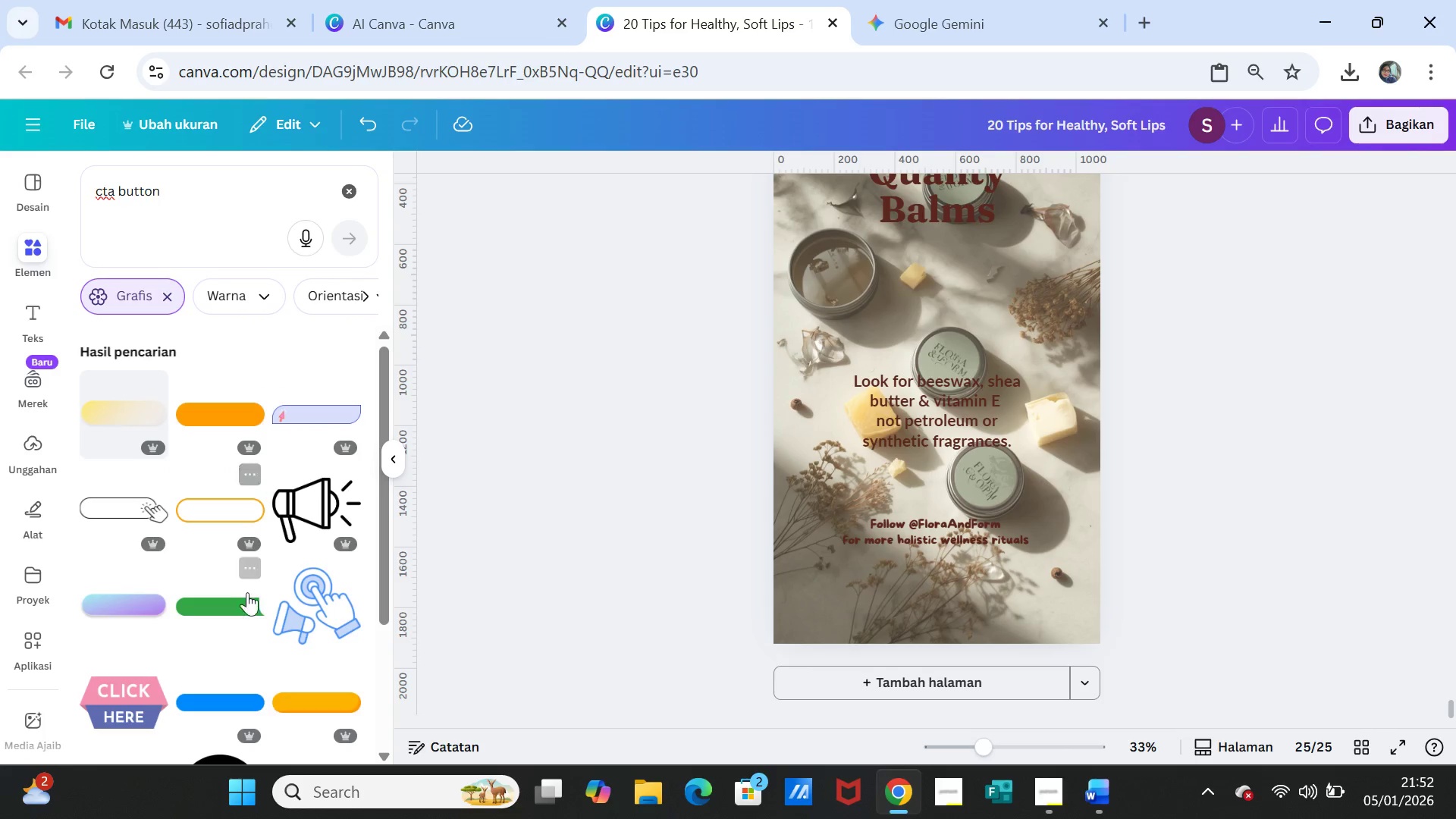 
scroll: coordinate [254, 641], scroll_direction: down, amount: 1.0
 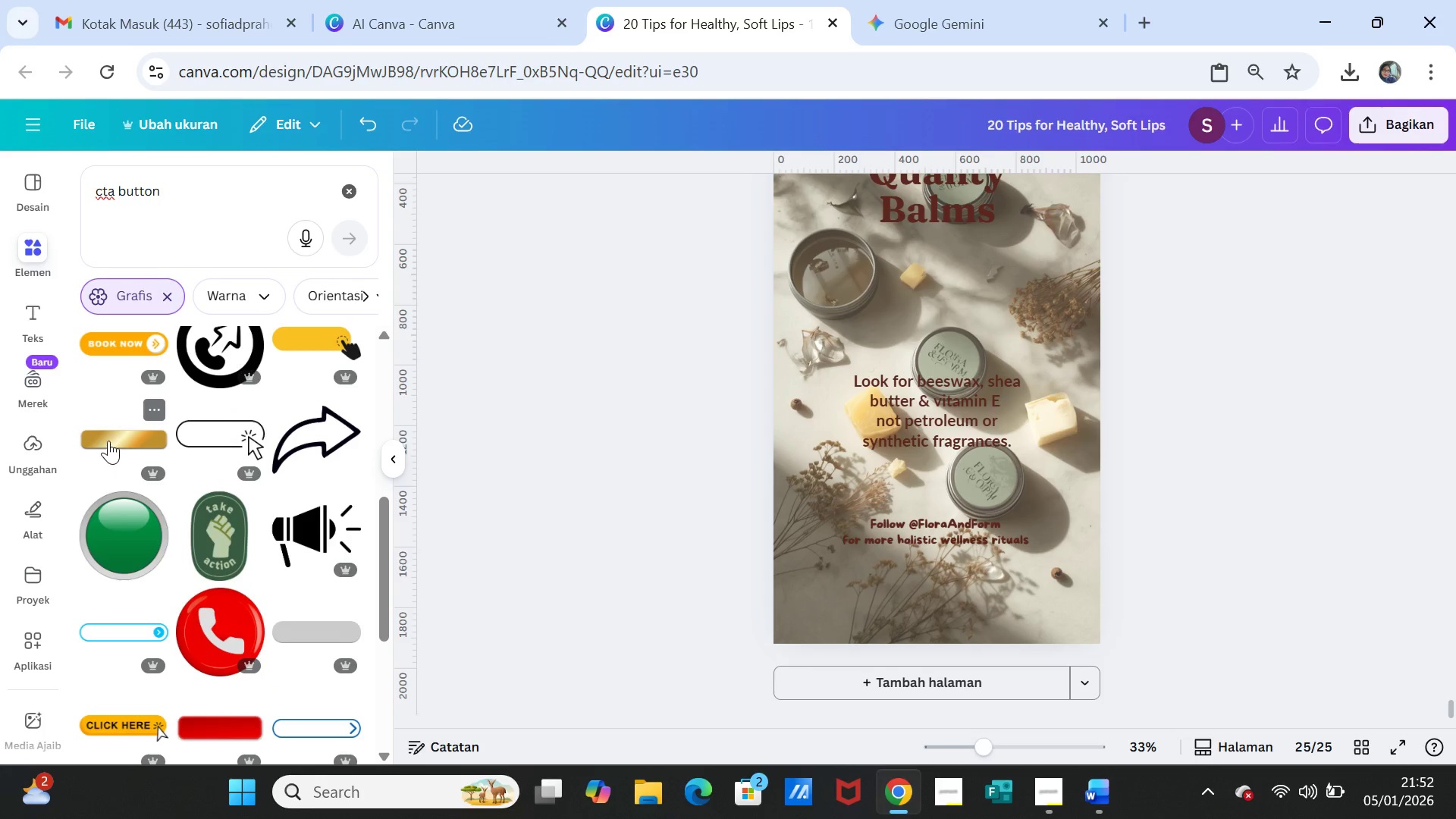 
left_click([108, 441])
 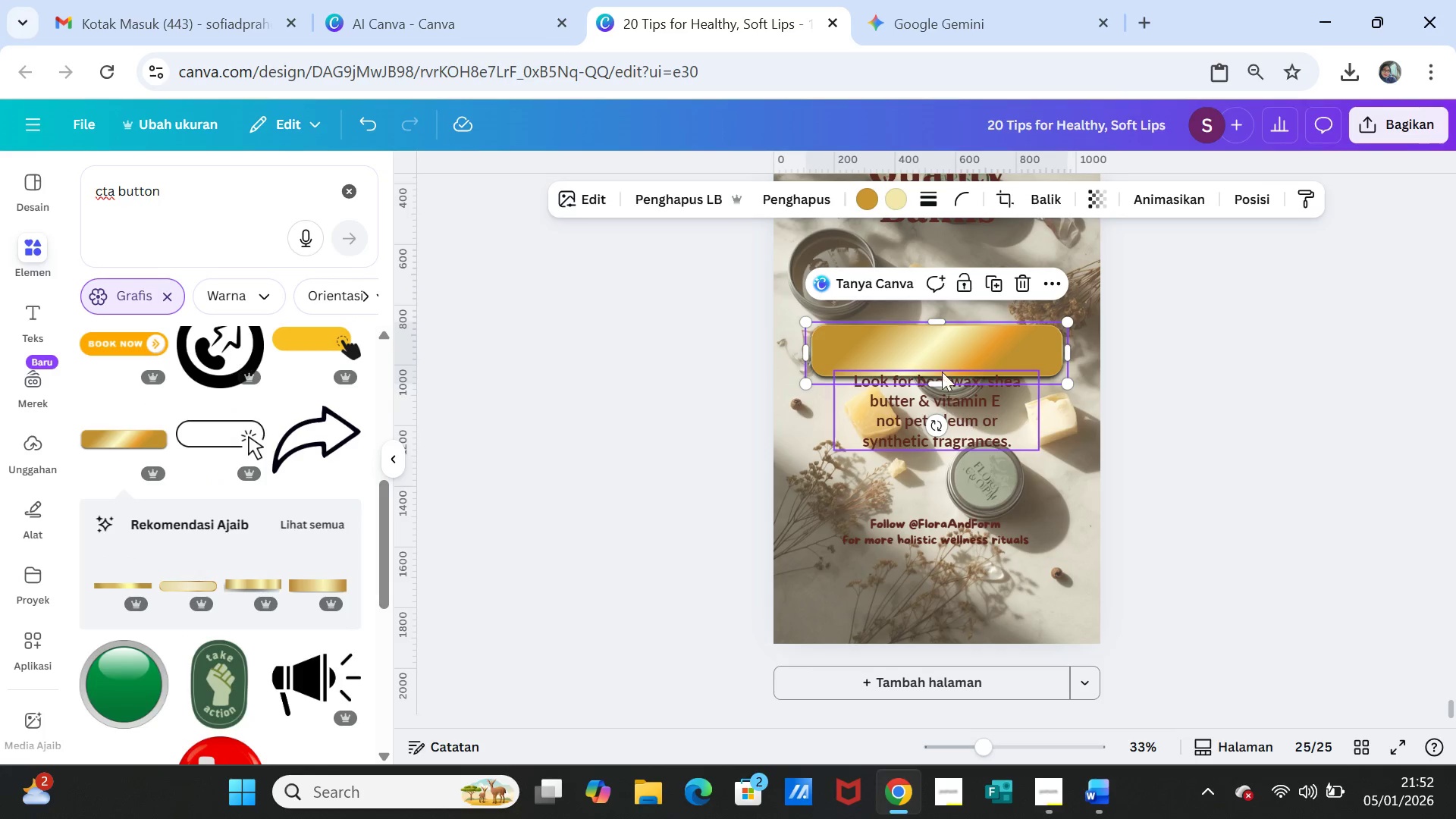 
left_click_drag(start_coordinate=[941, 345], to_coordinate=[952, 529])
 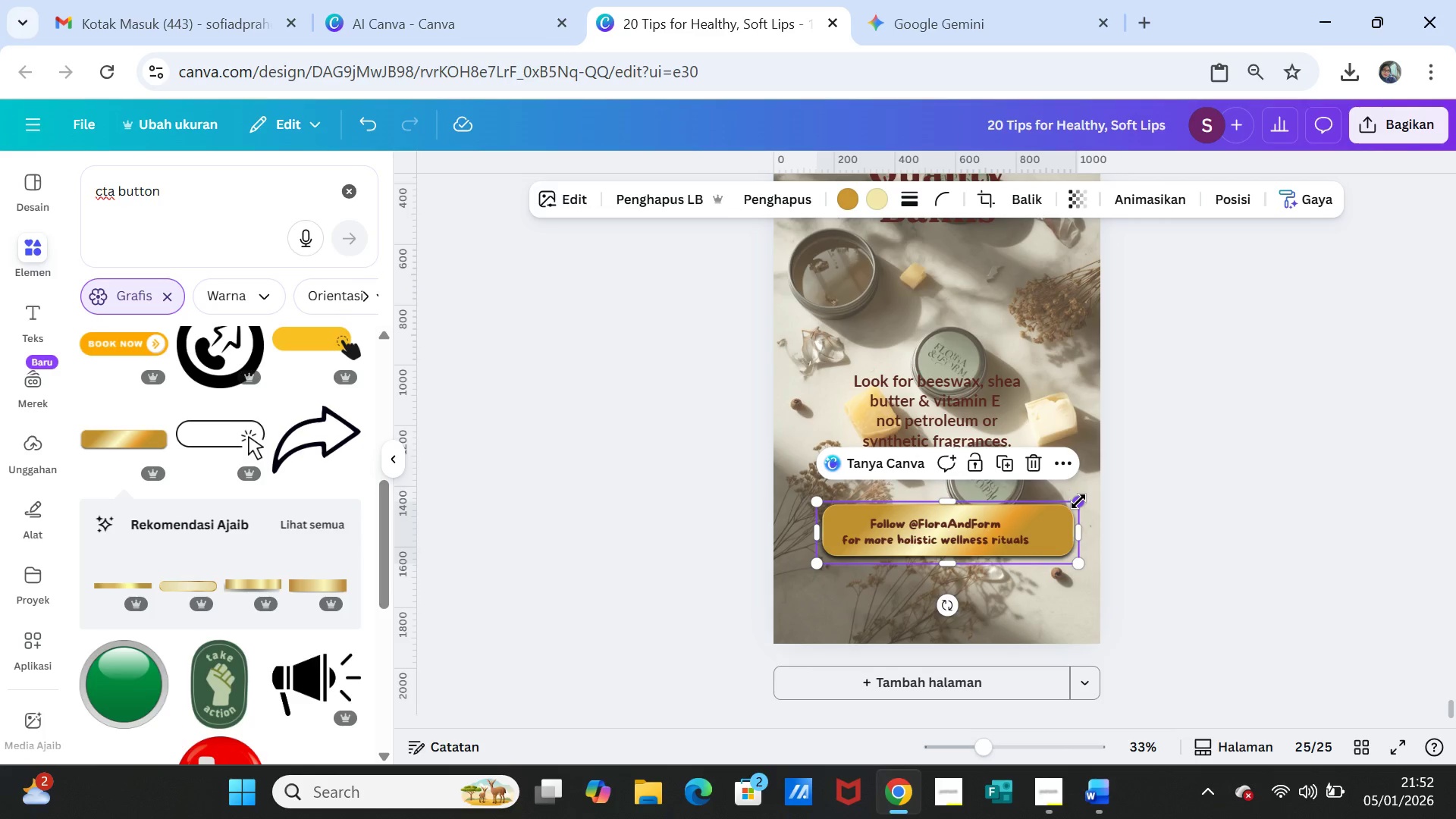 
left_click_drag(start_coordinate=[1078, 501], to_coordinate=[1039, 511])
 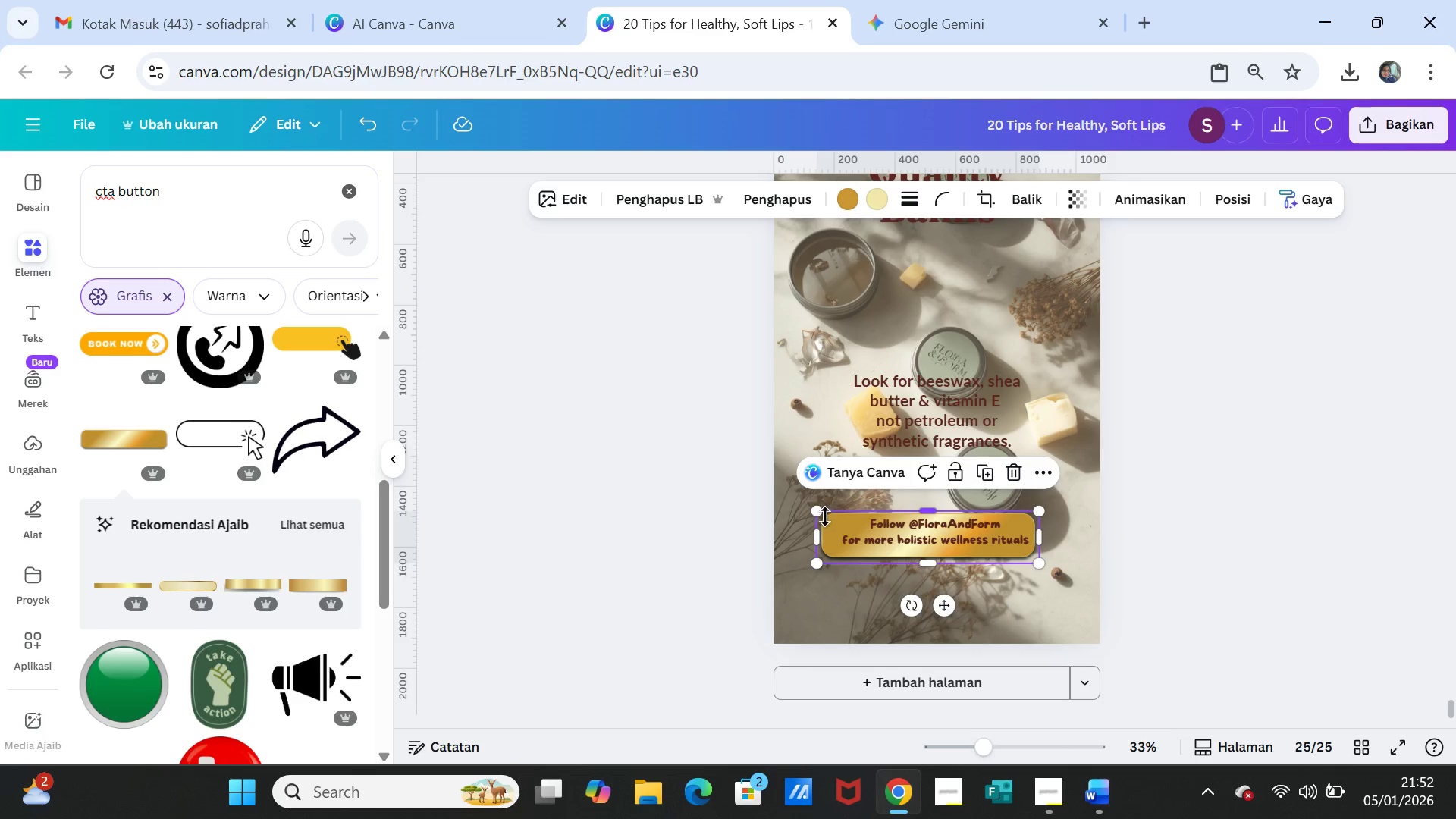 
left_click_drag(start_coordinate=[820, 513], to_coordinate=[830, 516])
 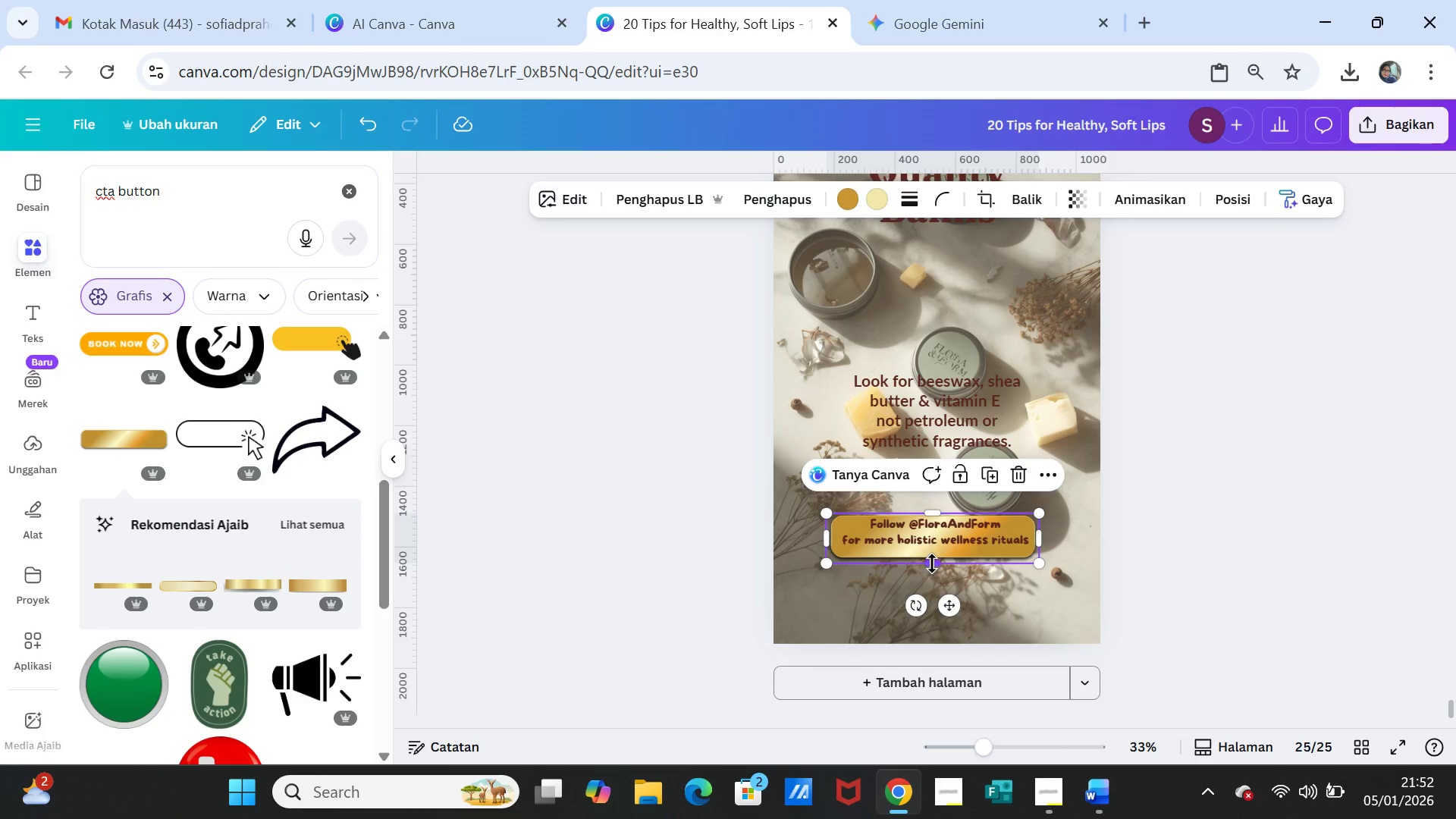 
left_click_drag(start_coordinate=[931, 563], to_coordinate=[930, 556])
 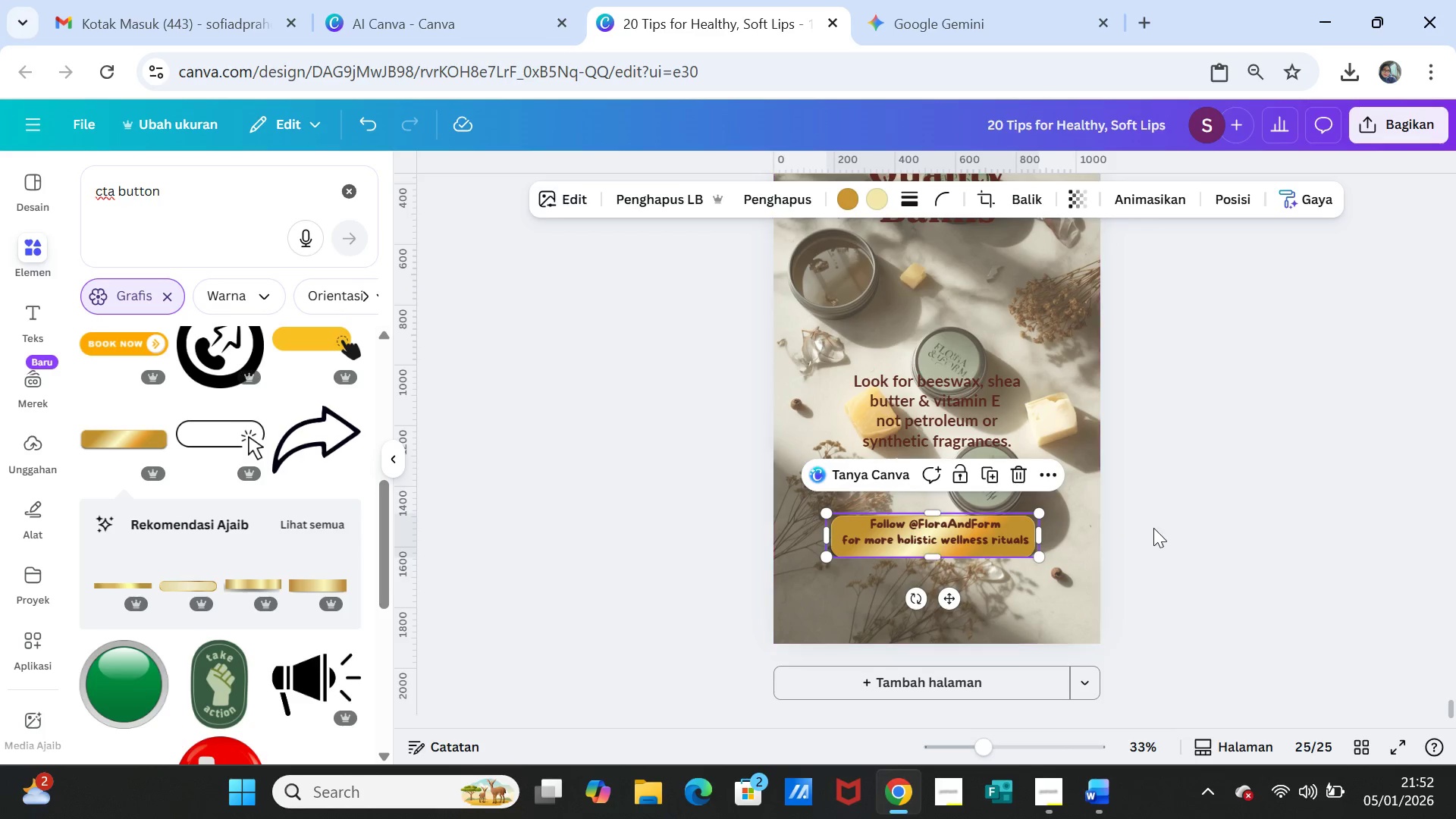 
left_click([1157, 528])
 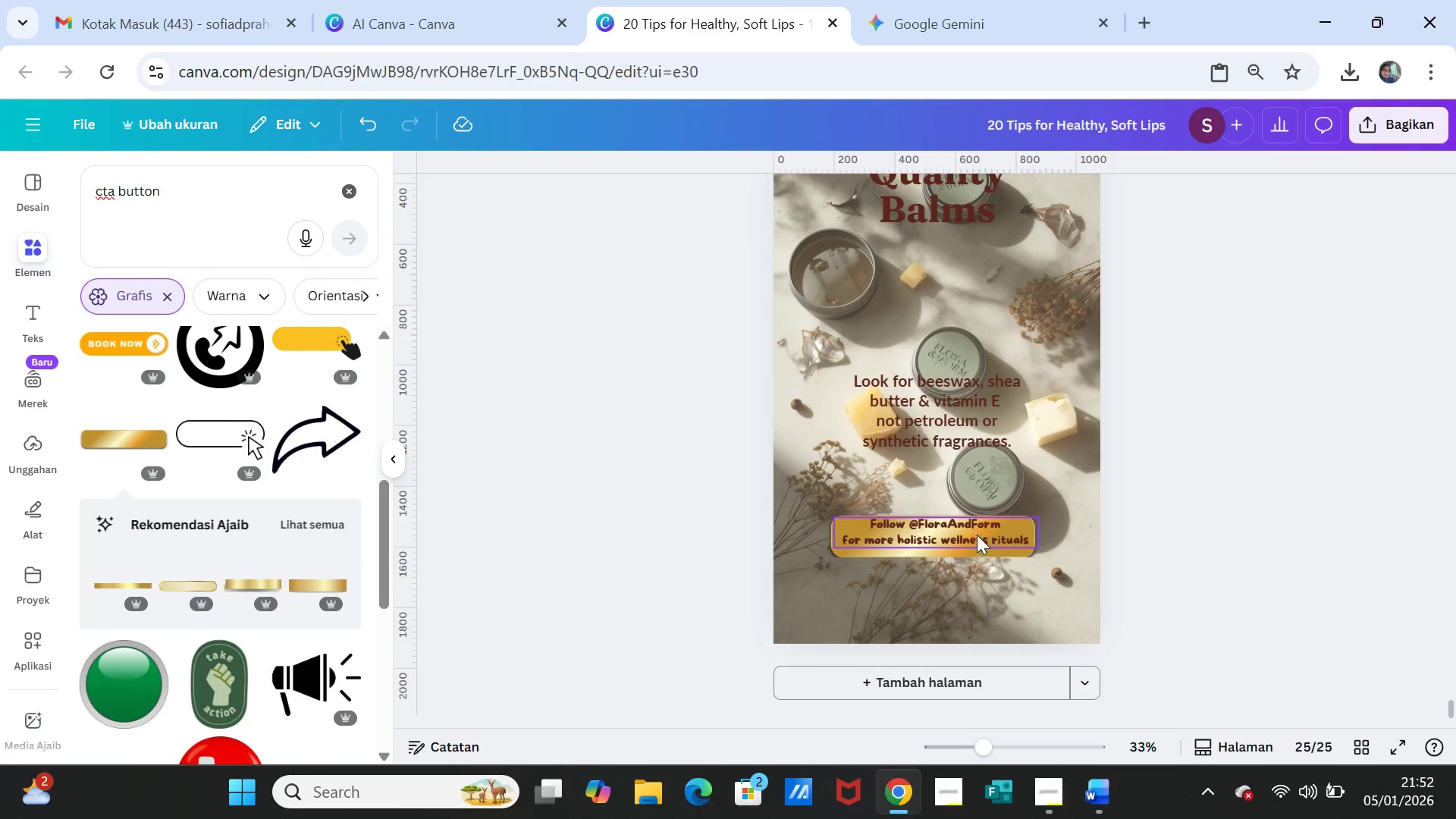 
left_click_drag(start_coordinate=[974, 533], to_coordinate=[974, 538])
 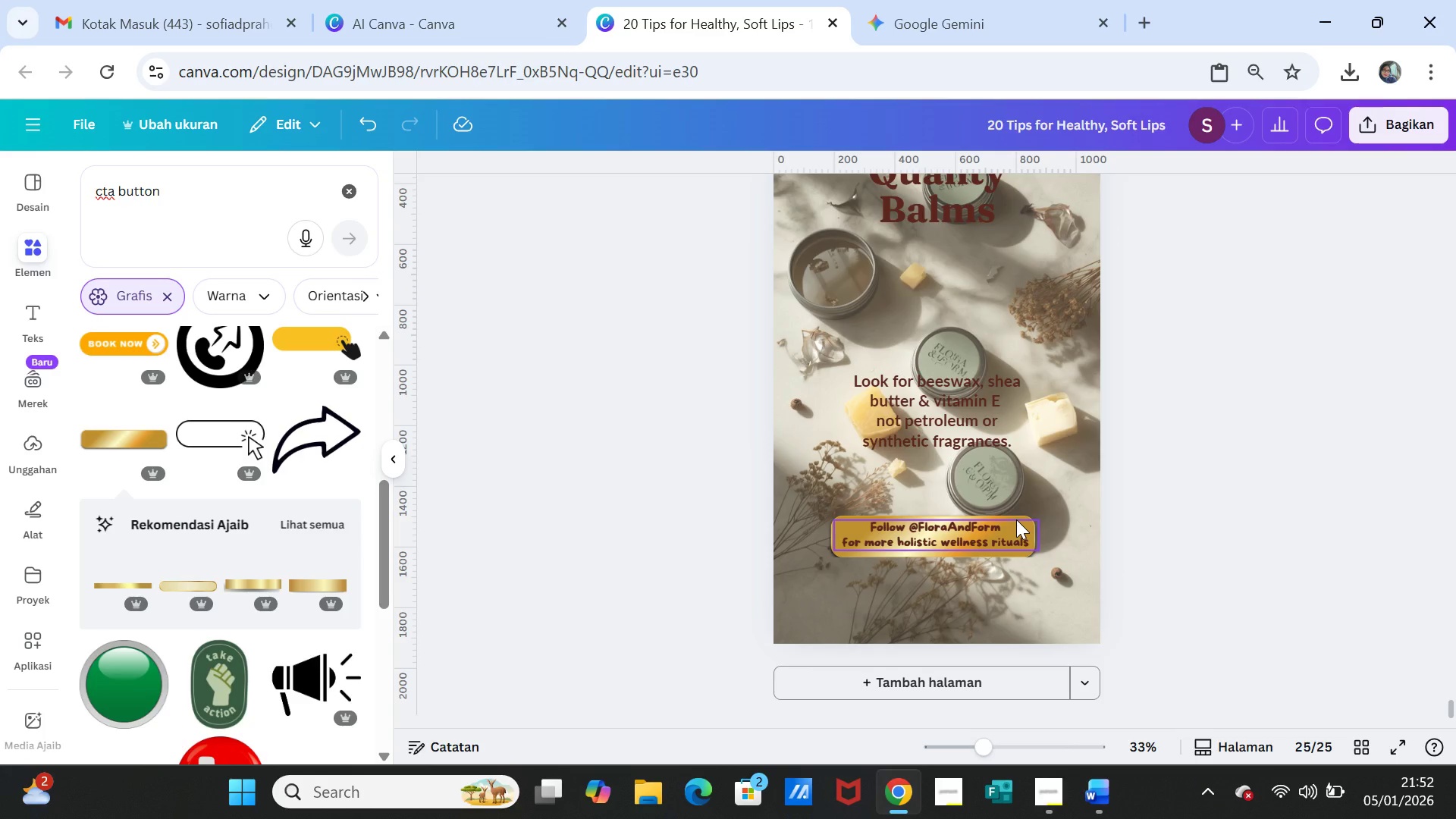 
left_click([1012, 551])
 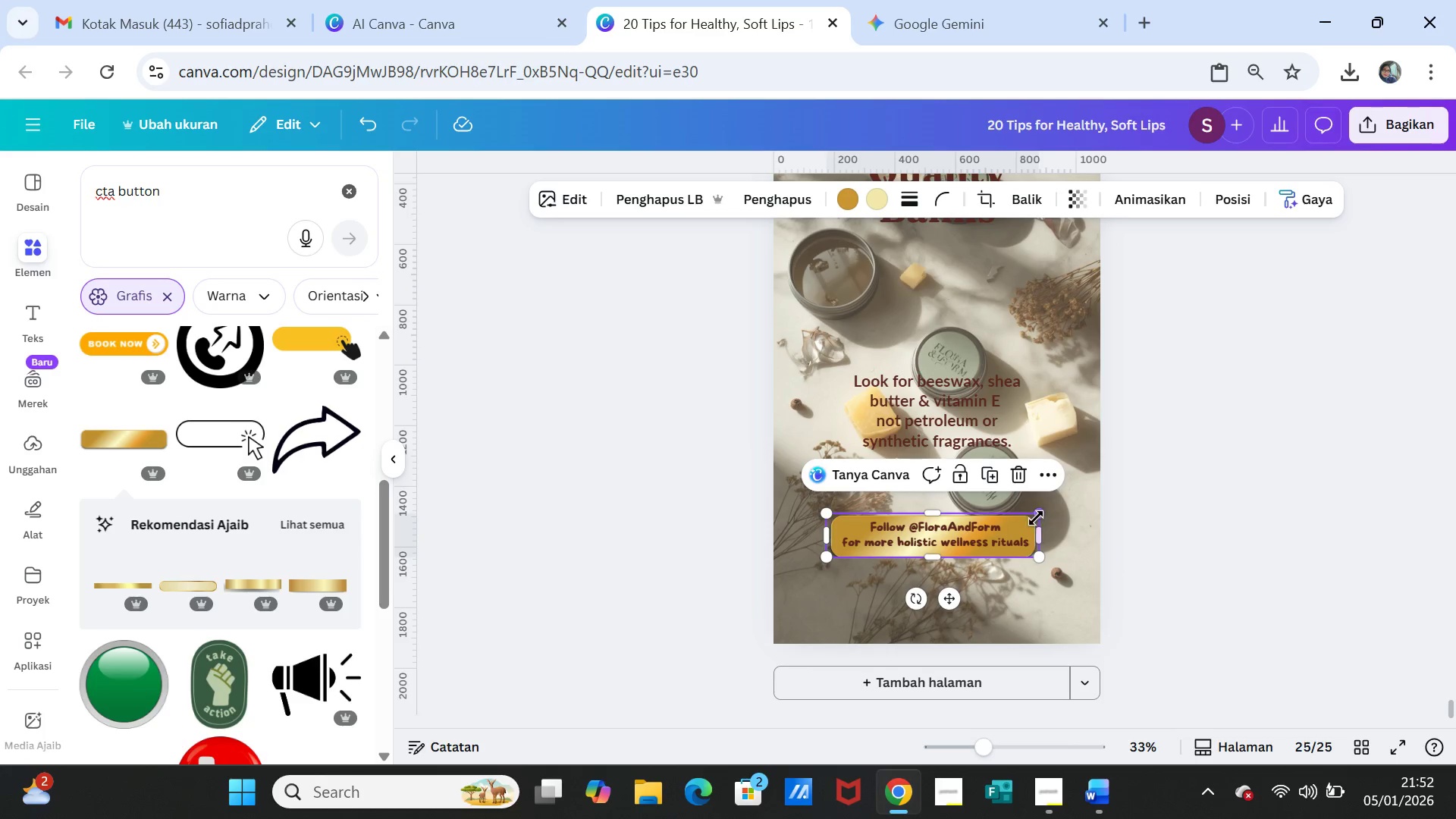 
left_click_drag(start_coordinate=[1036, 518], to_coordinate=[1032, 521])
 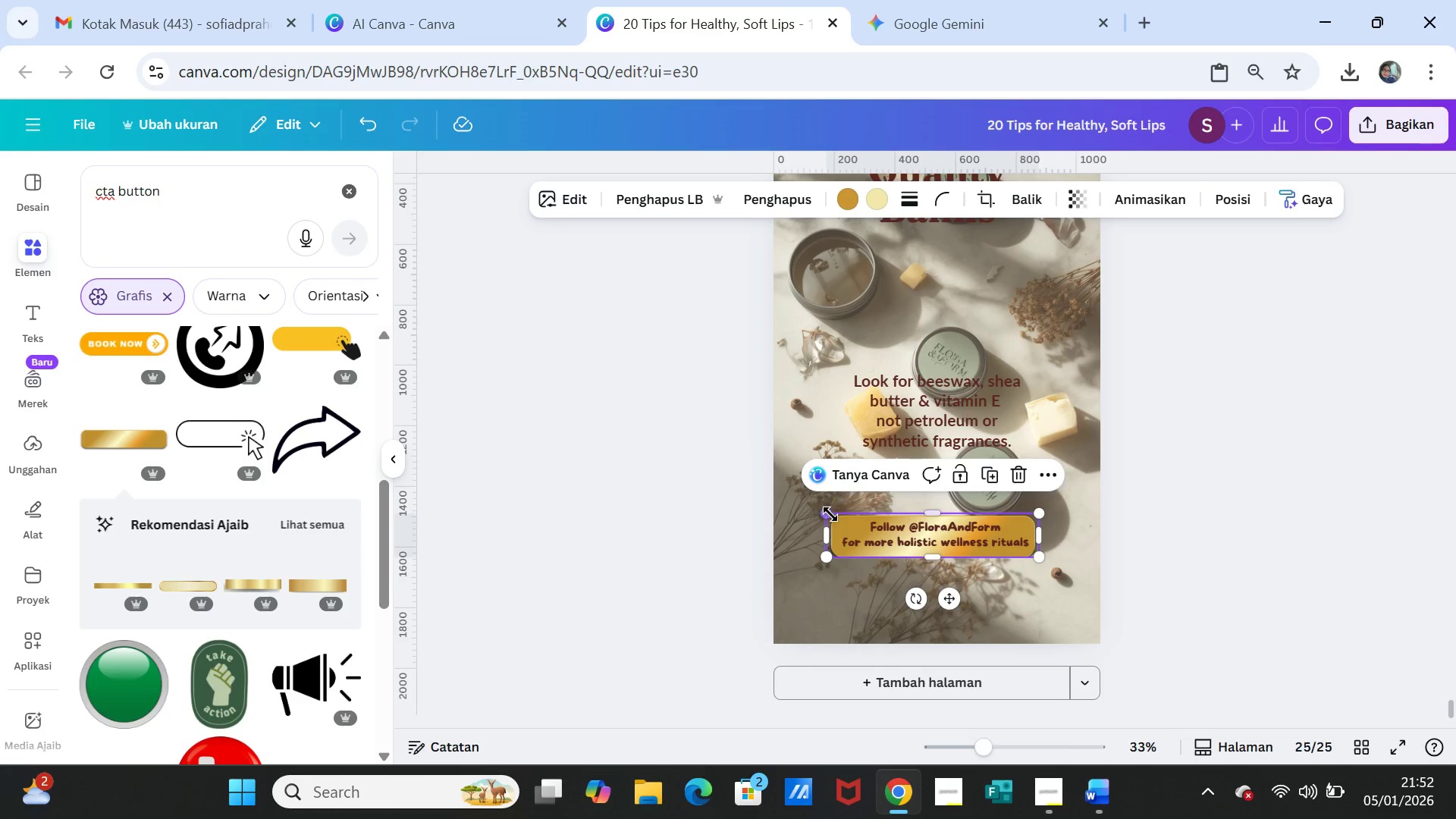 
left_click_drag(start_coordinate=[830, 514], to_coordinate=[837, 517])
 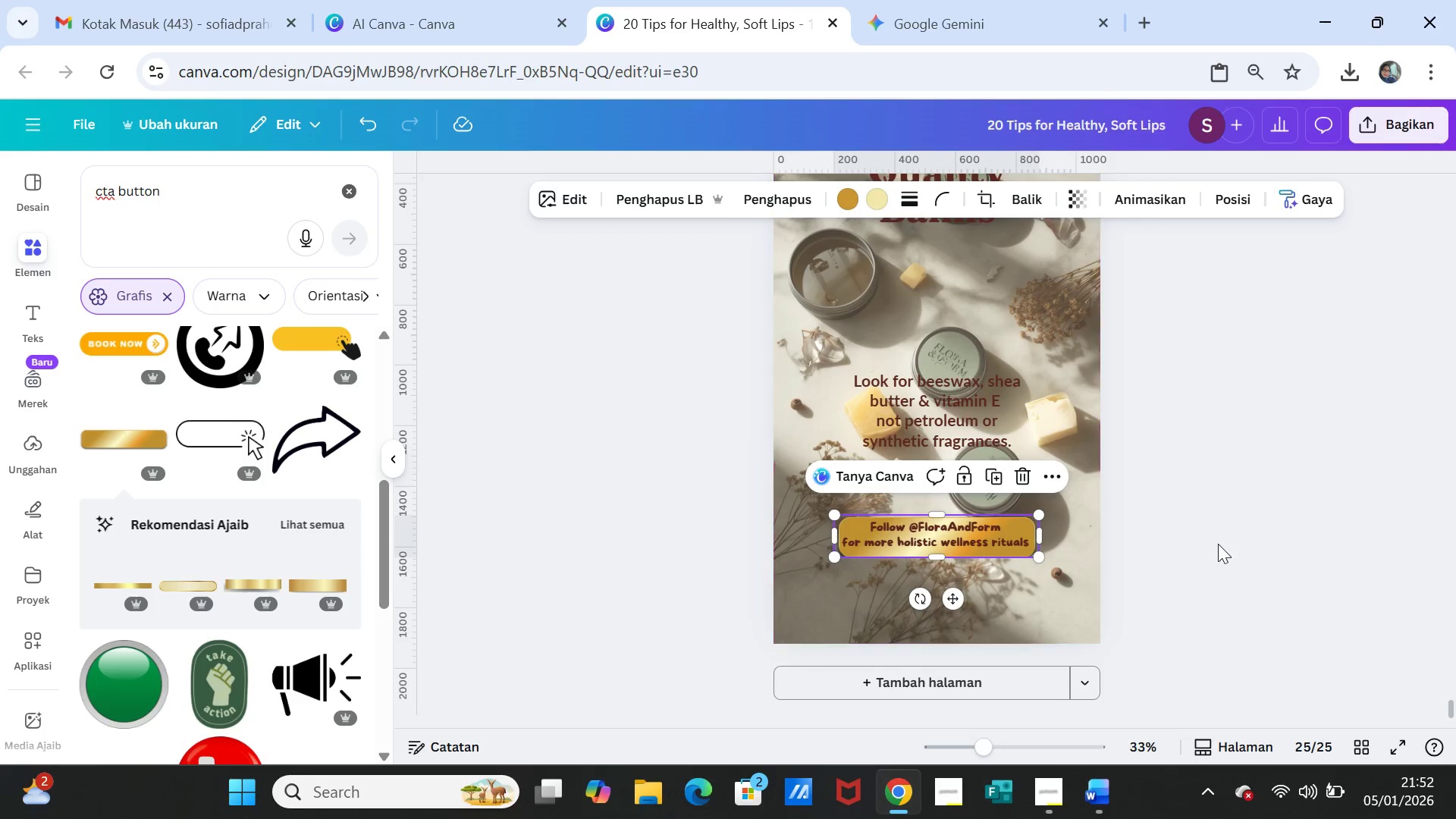 
left_click([1218, 544])
 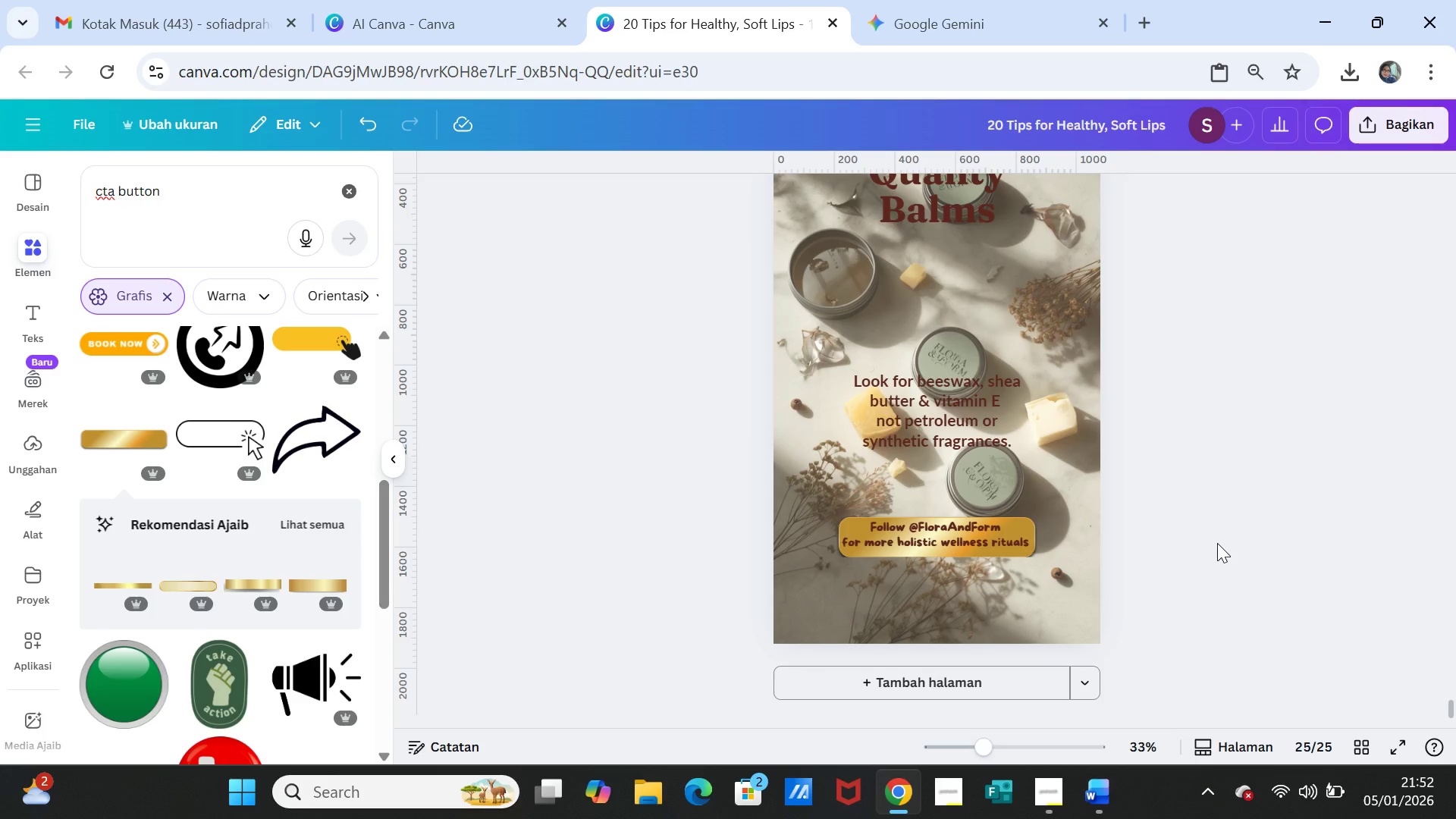 
scroll: coordinate [1222, 543], scroll_direction: up, amount: 1.0
 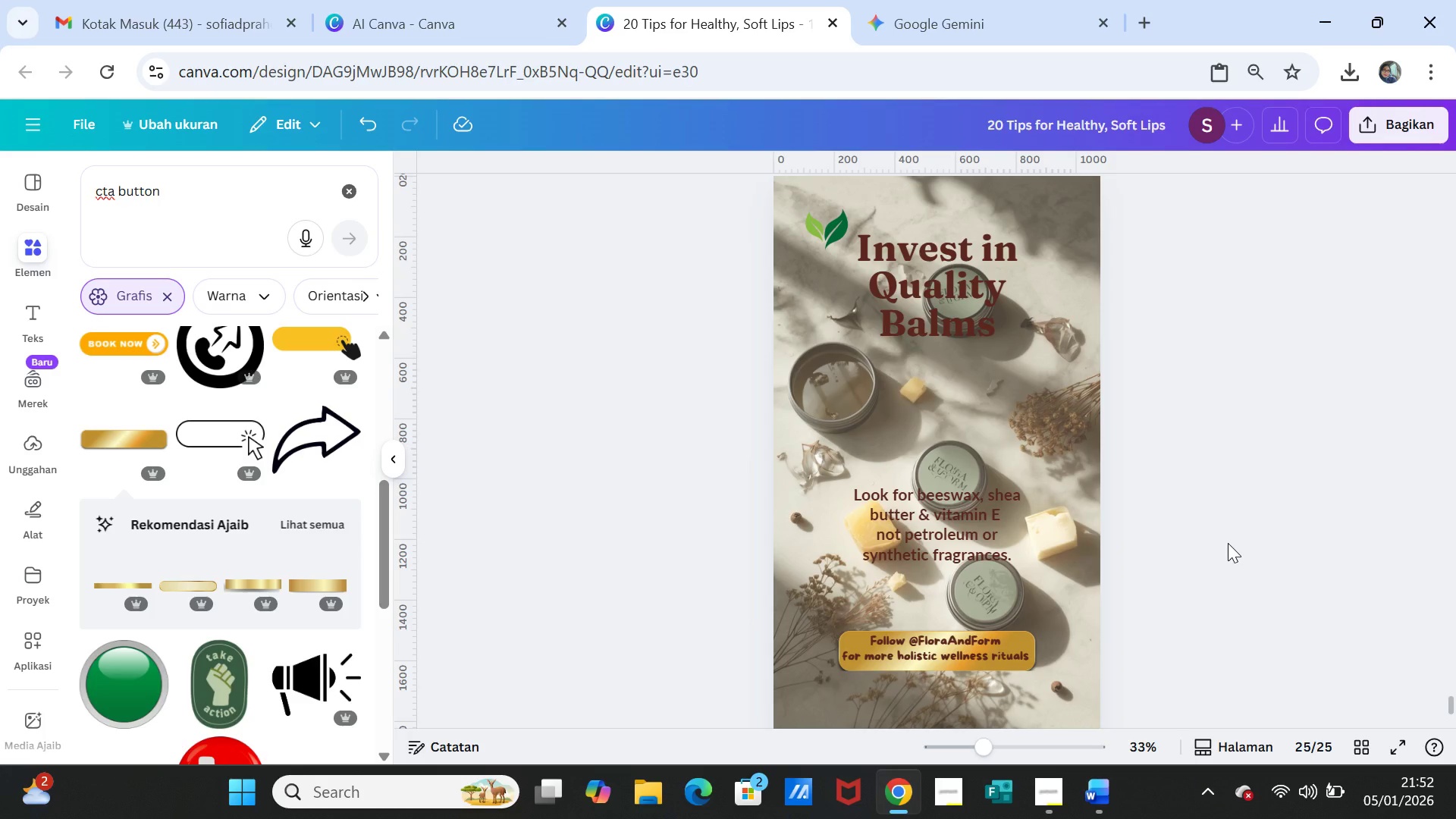 
scroll: coordinate [1228, 543], scroll_direction: down, amount: 1.0
 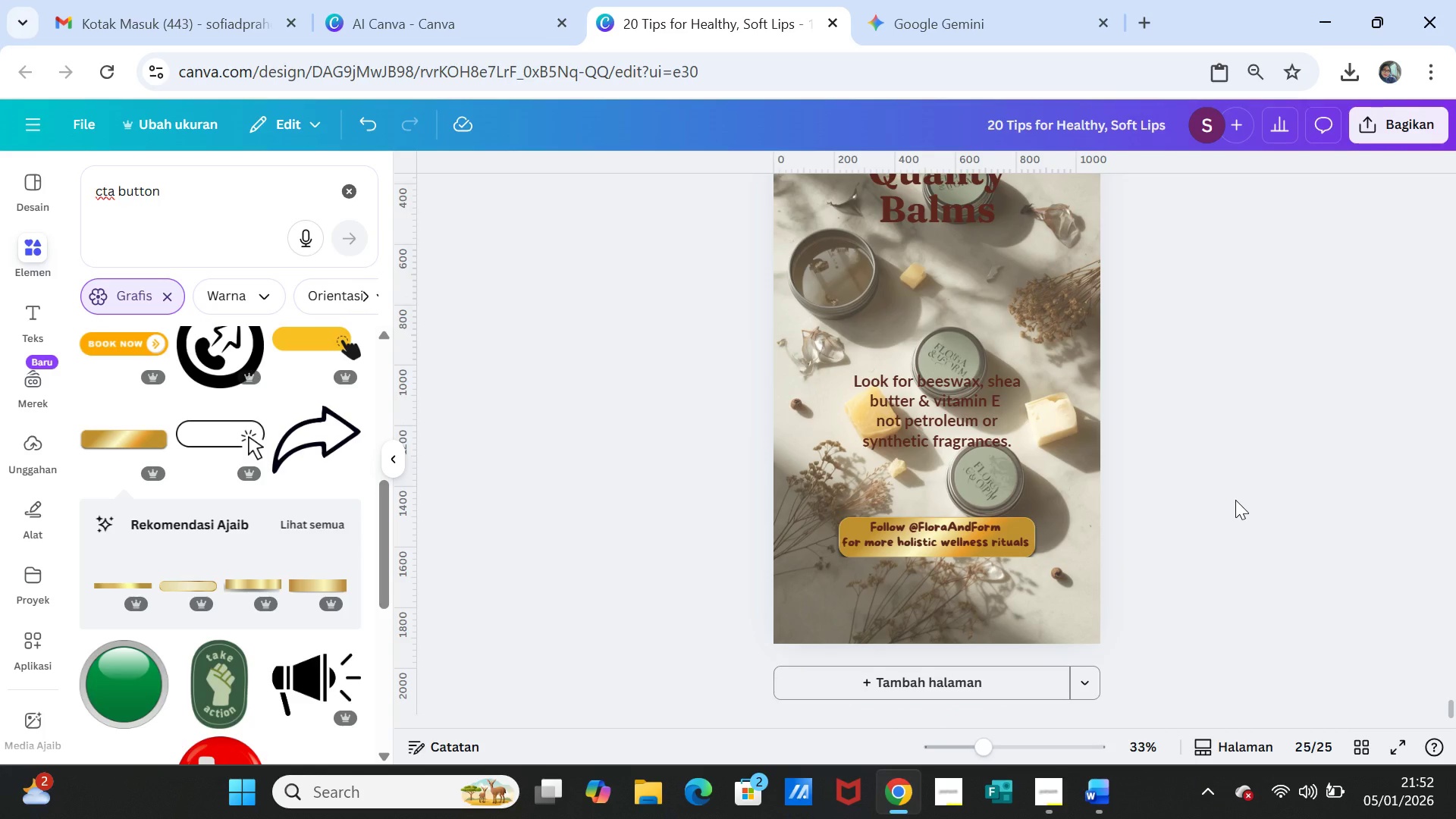 
wait(5.25)
 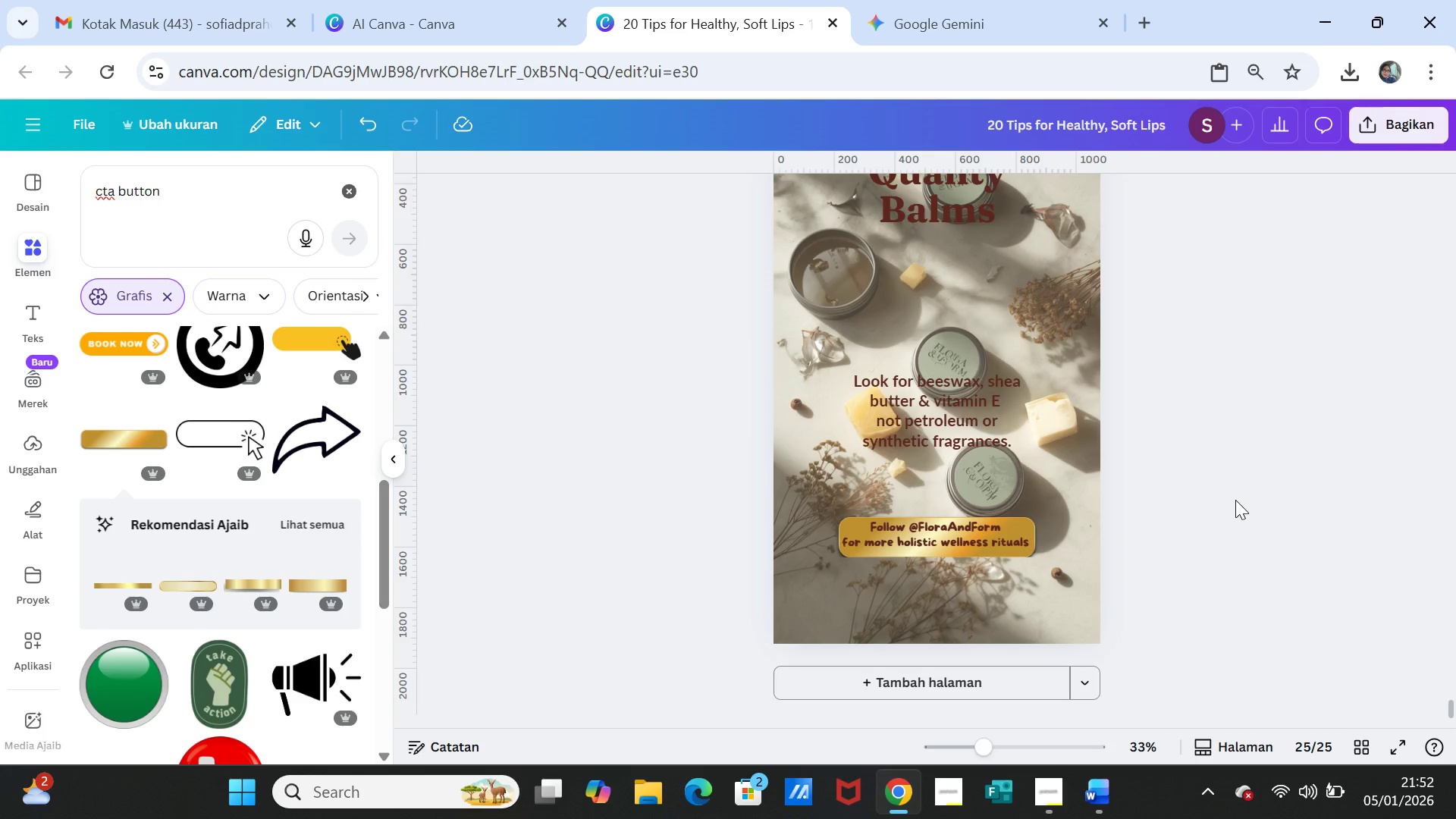 
left_click([1238, 500])
 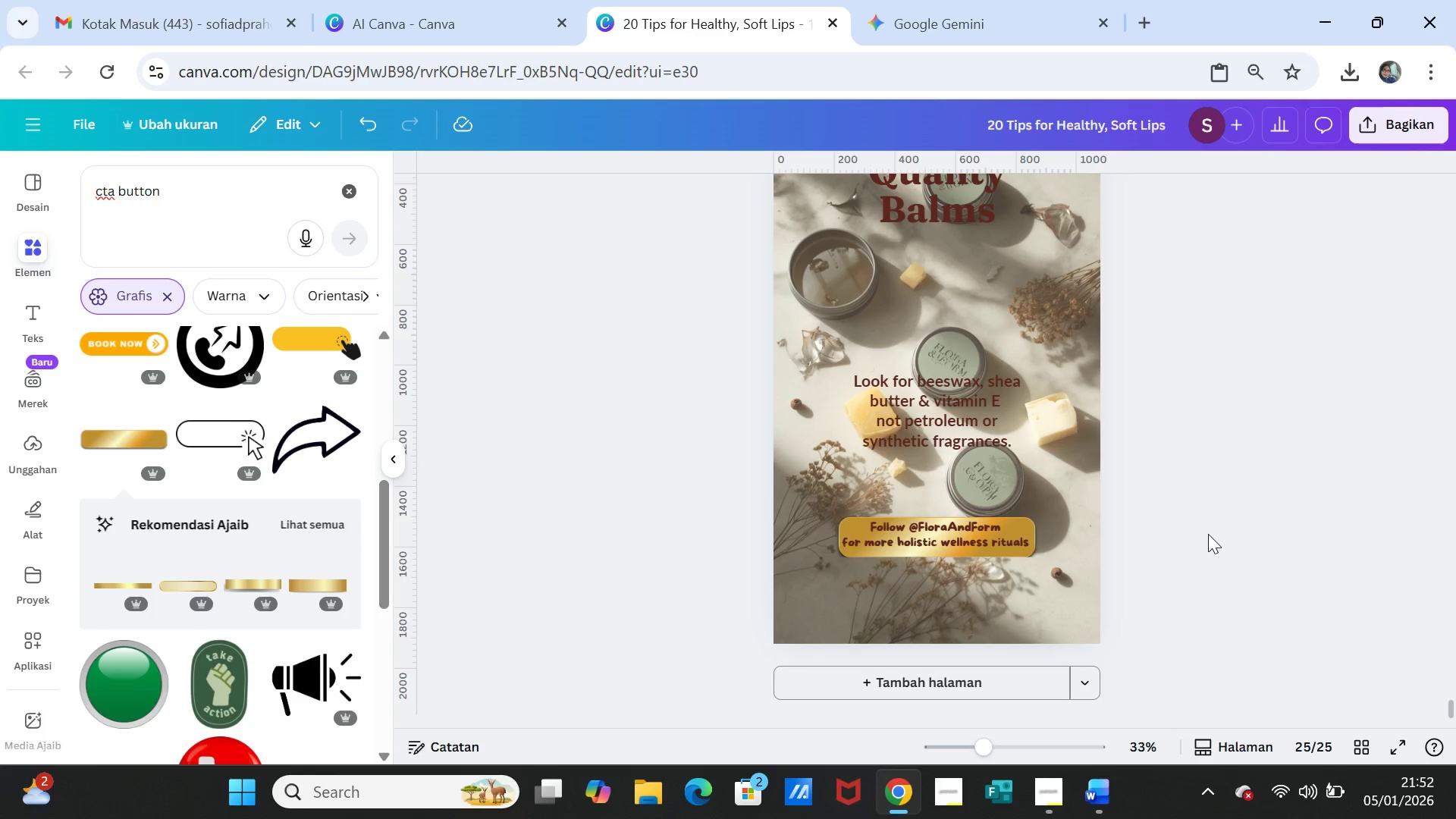 
scroll: coordinate [1220, 540], scroll_direction: up, amount: 1.0
 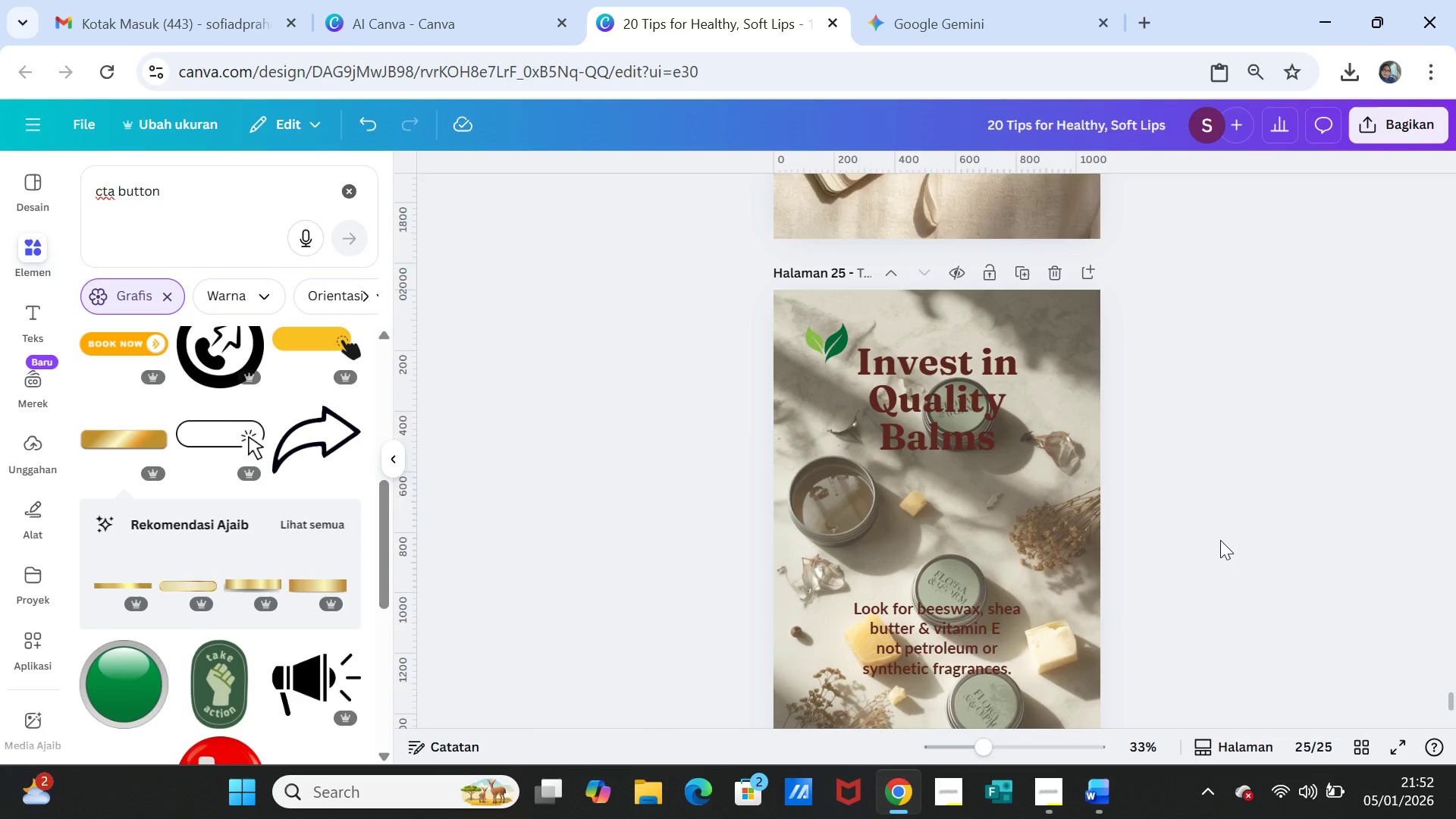 
scroll: coordinate [1220, 540], scroll_direction: down, amount: 3.0
 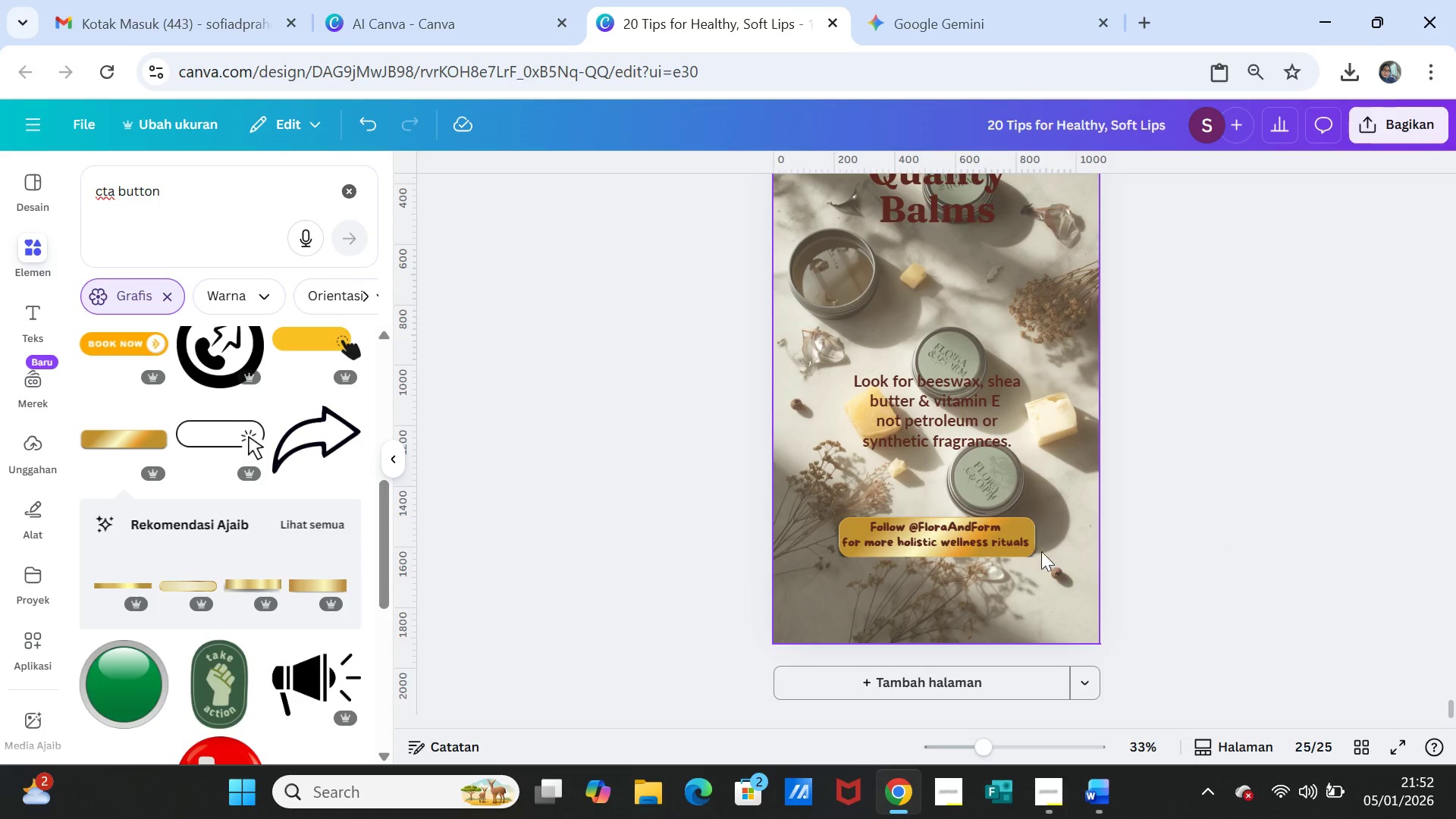 
left_click([1030, 541])
 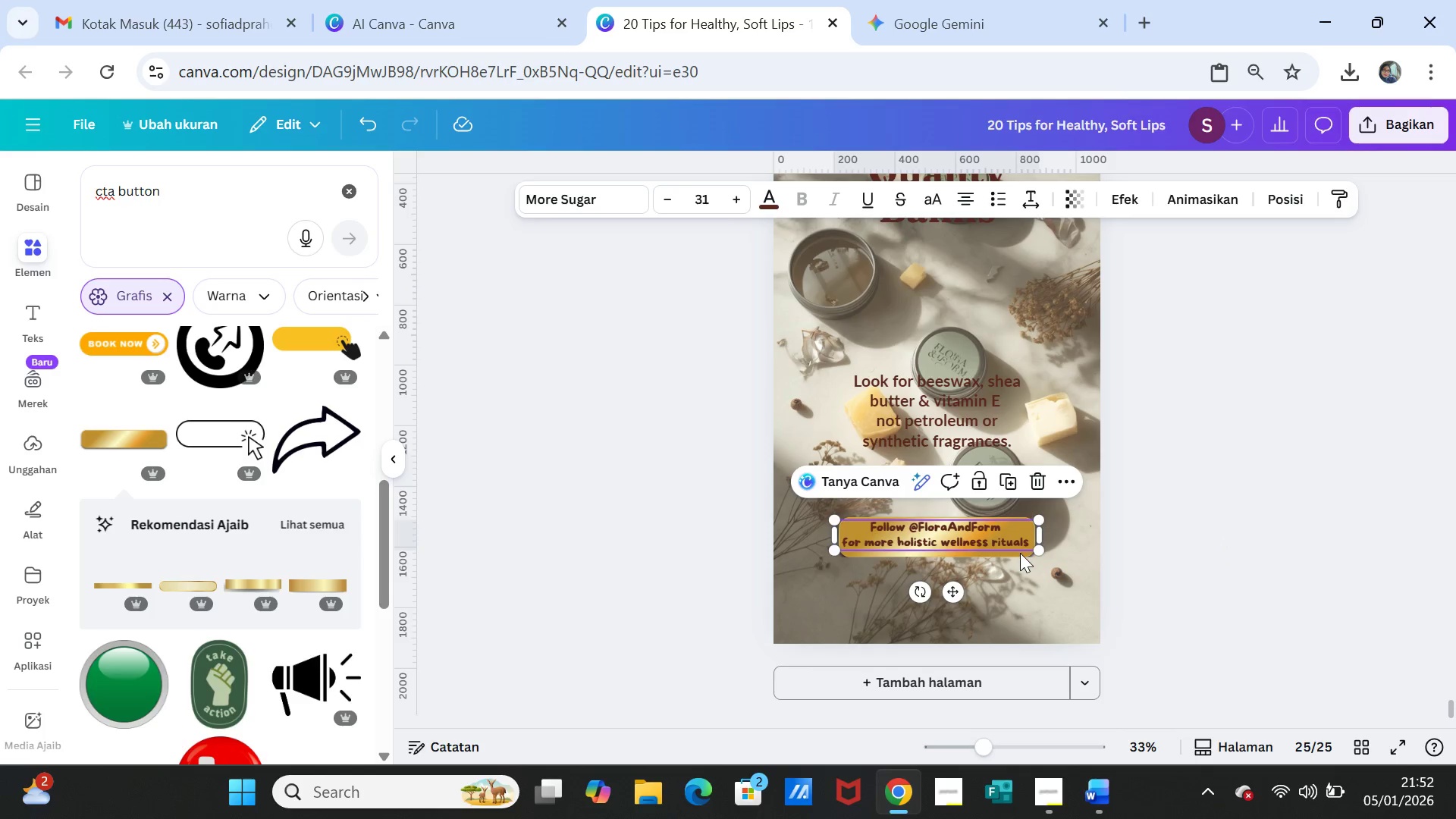 
left_click([1020, 553])
 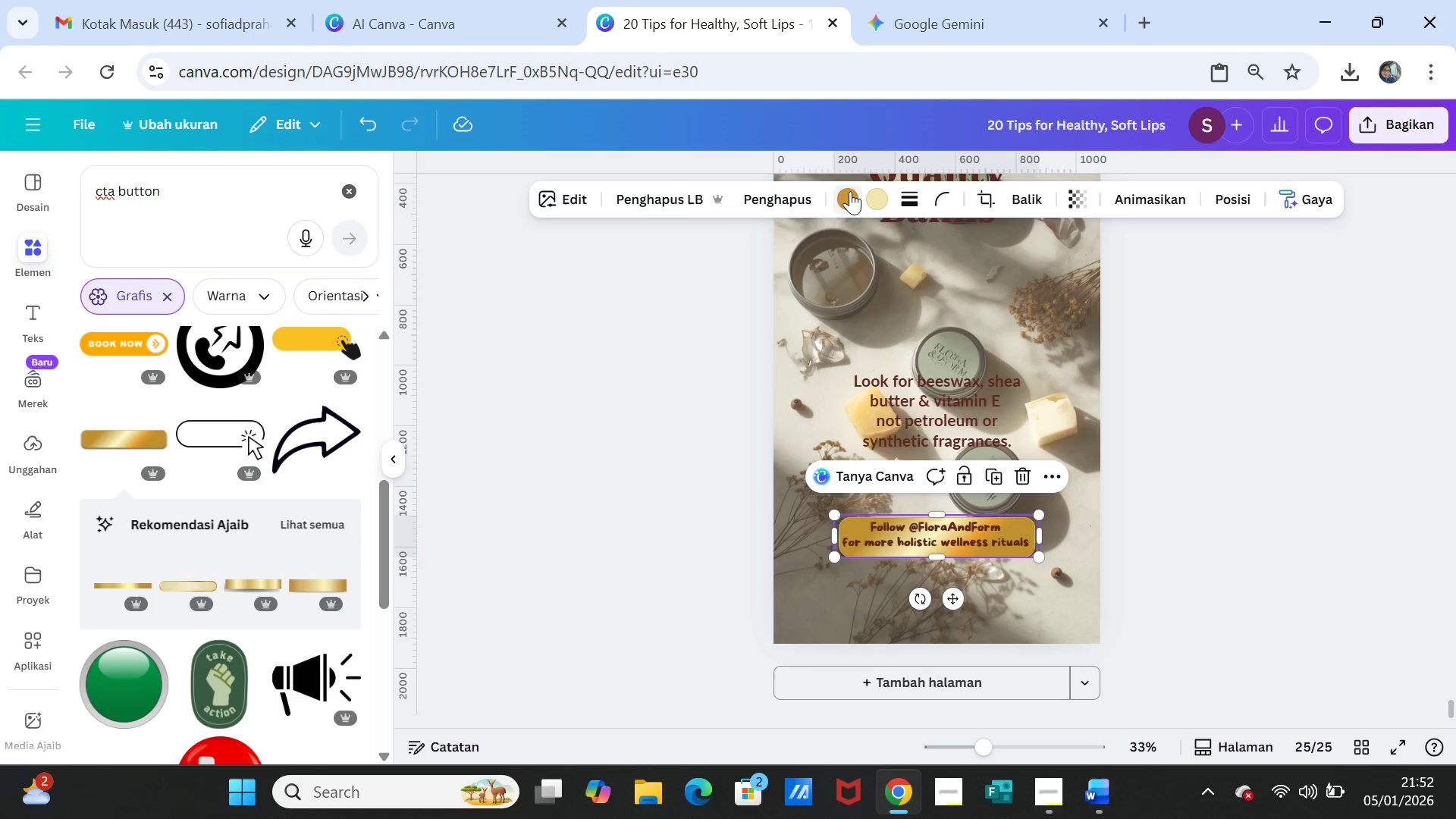 
left_click([850, 191])
 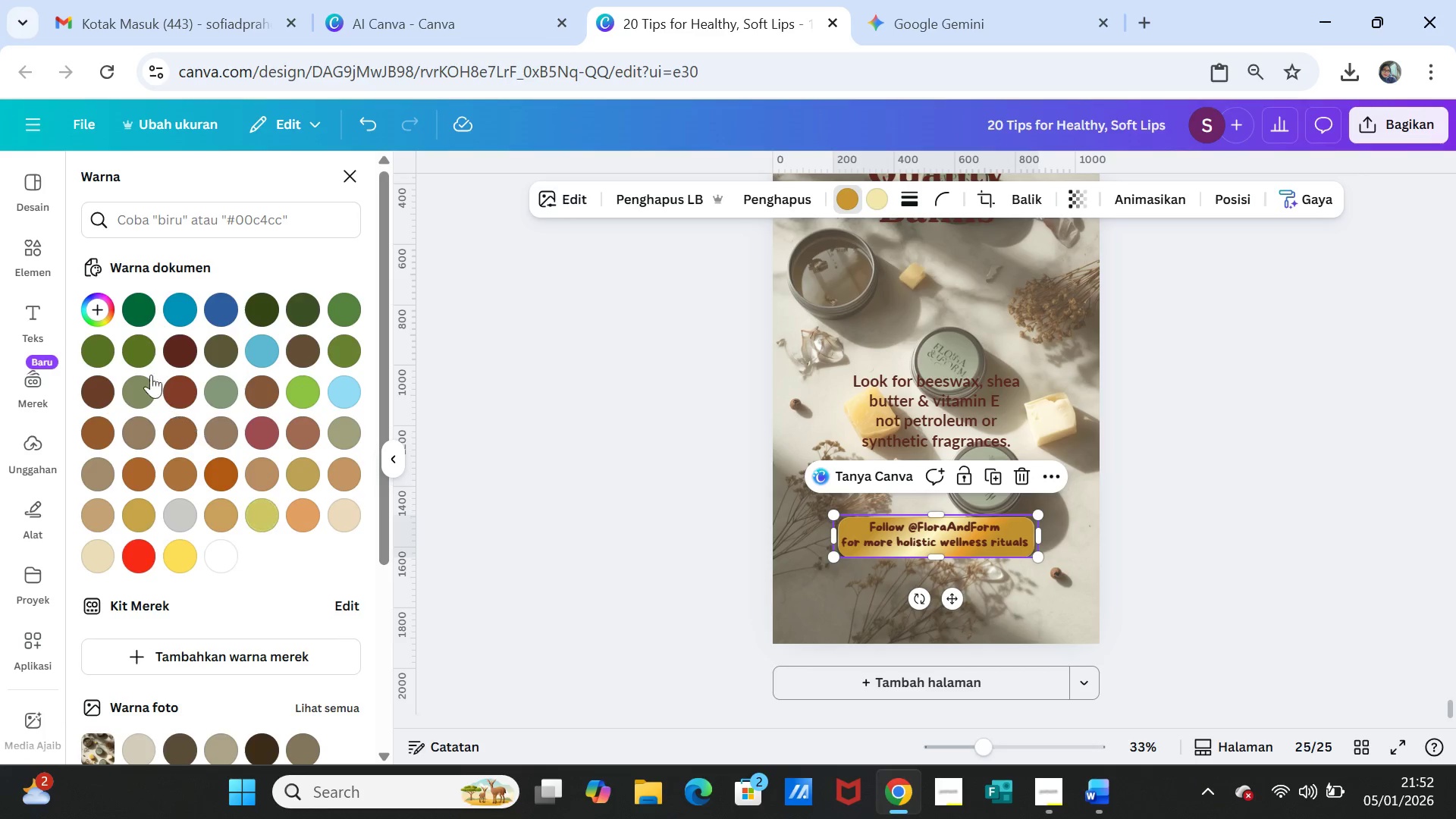 
wait(6.41)
 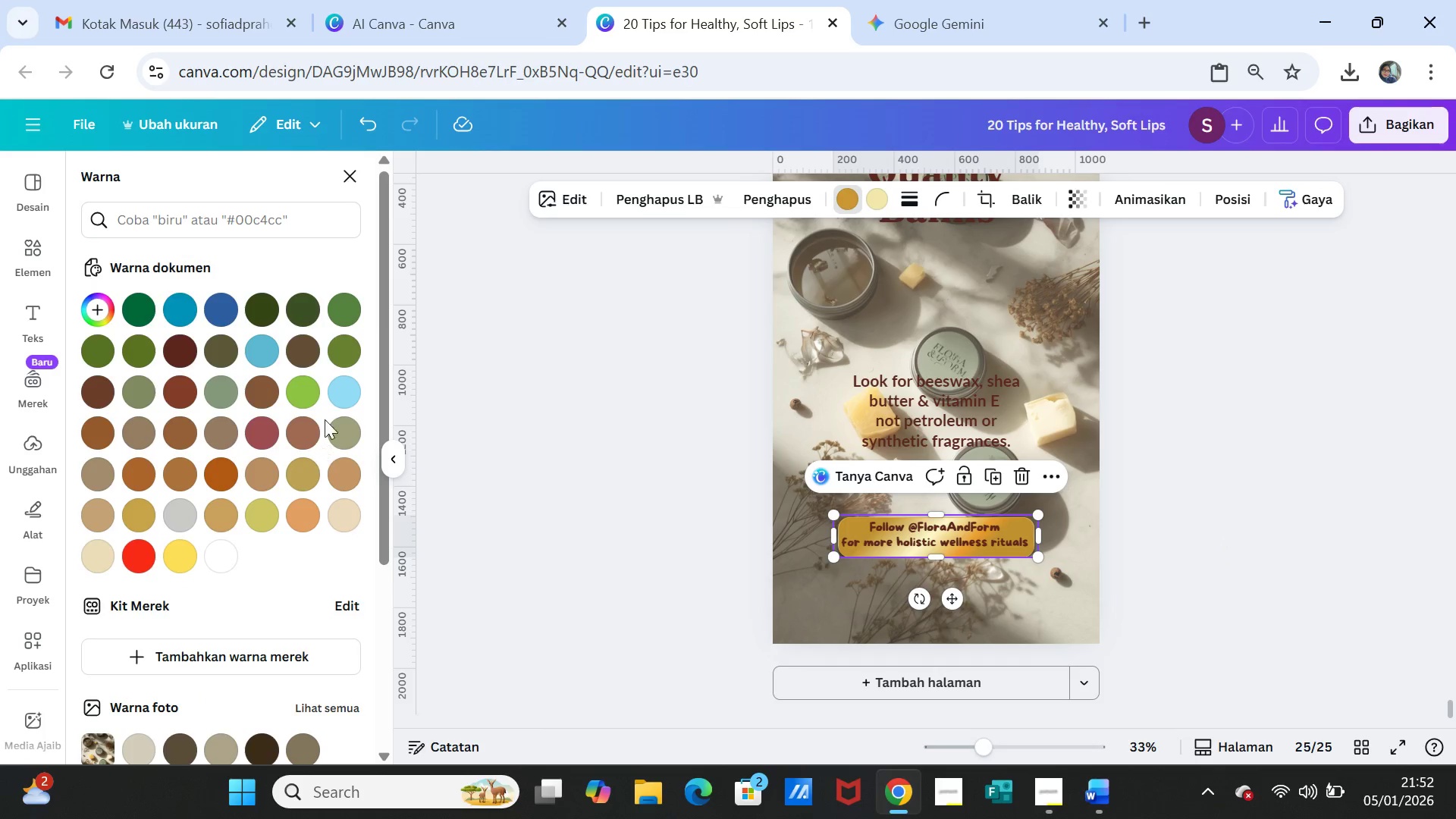 
left_click([102, 345])
 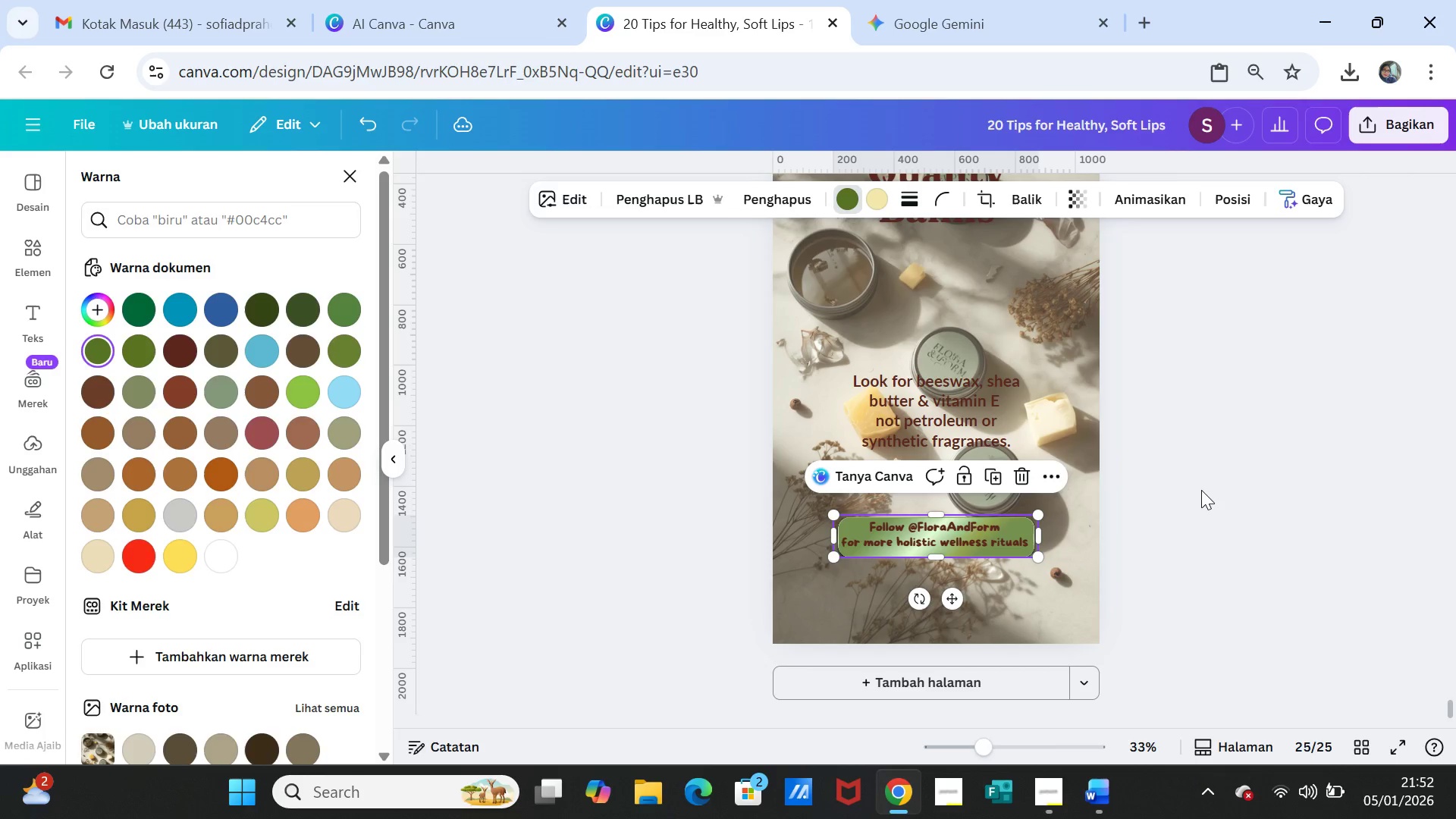 
double_click([1194, 497])
 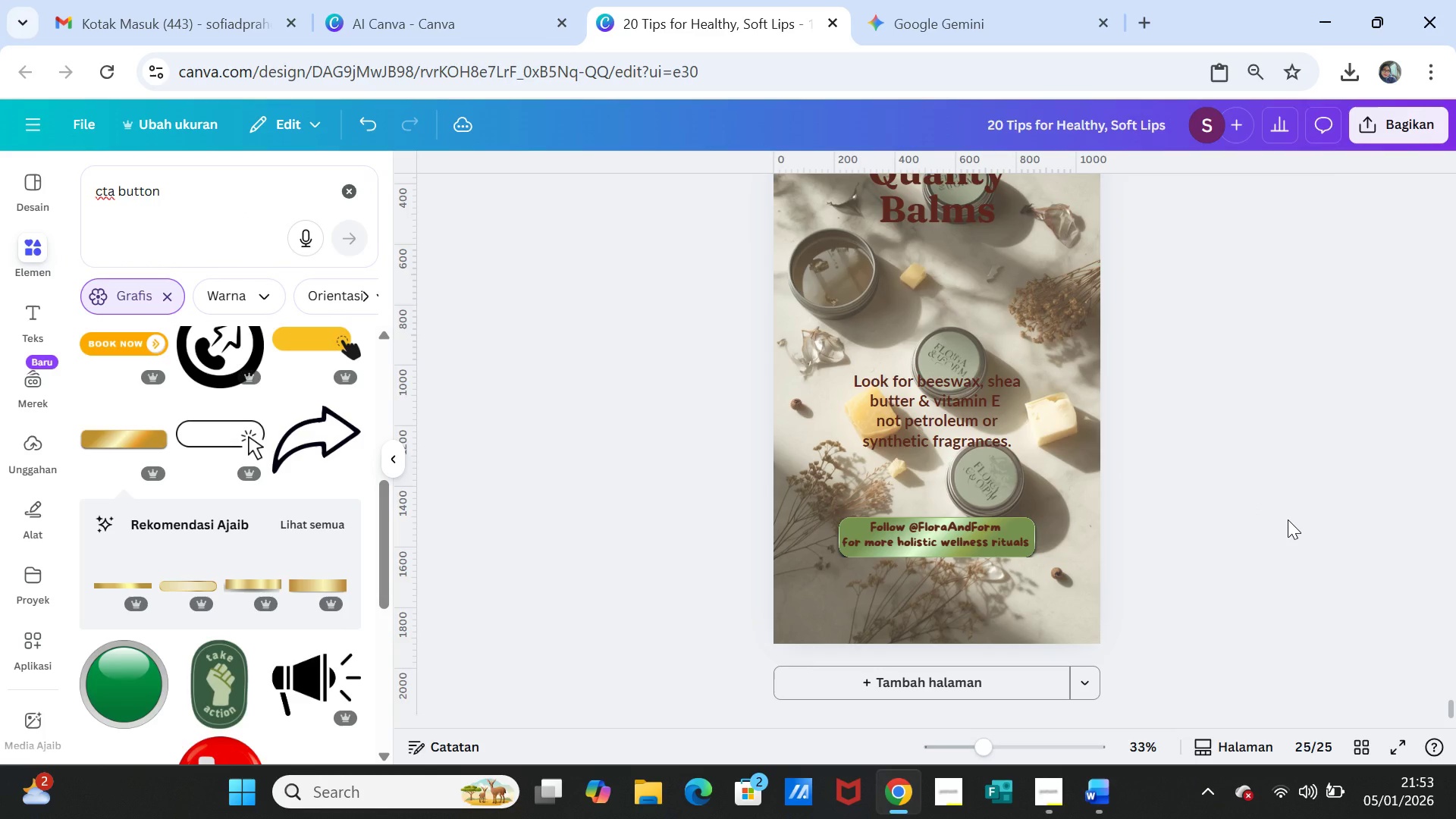 
scroll: coordinate [1288, 519], scroll_direction: up, amount: 1.0
 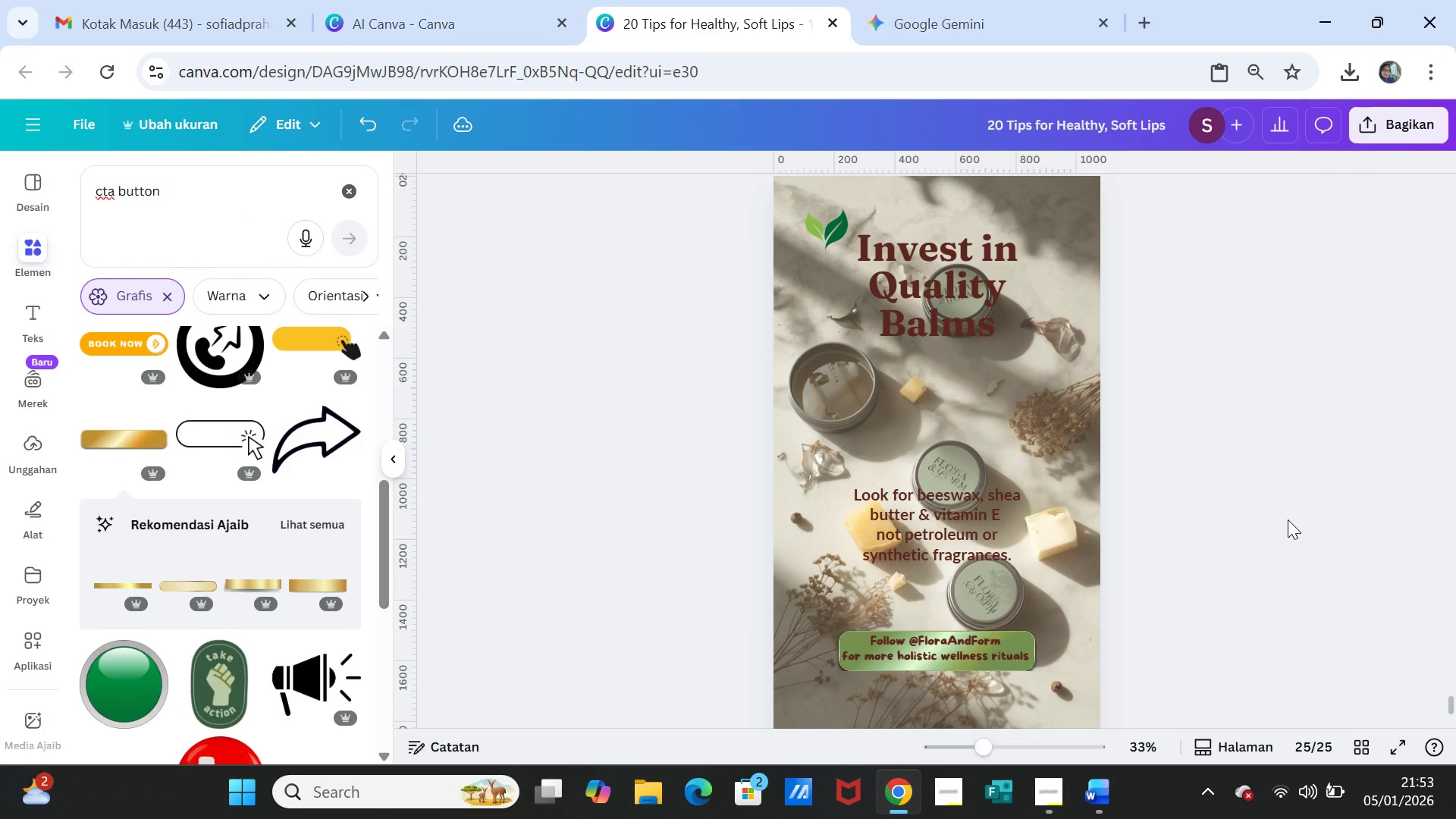 
scroll: coordinate [1288, 519], scroll_direction: down, amount: 1.0
 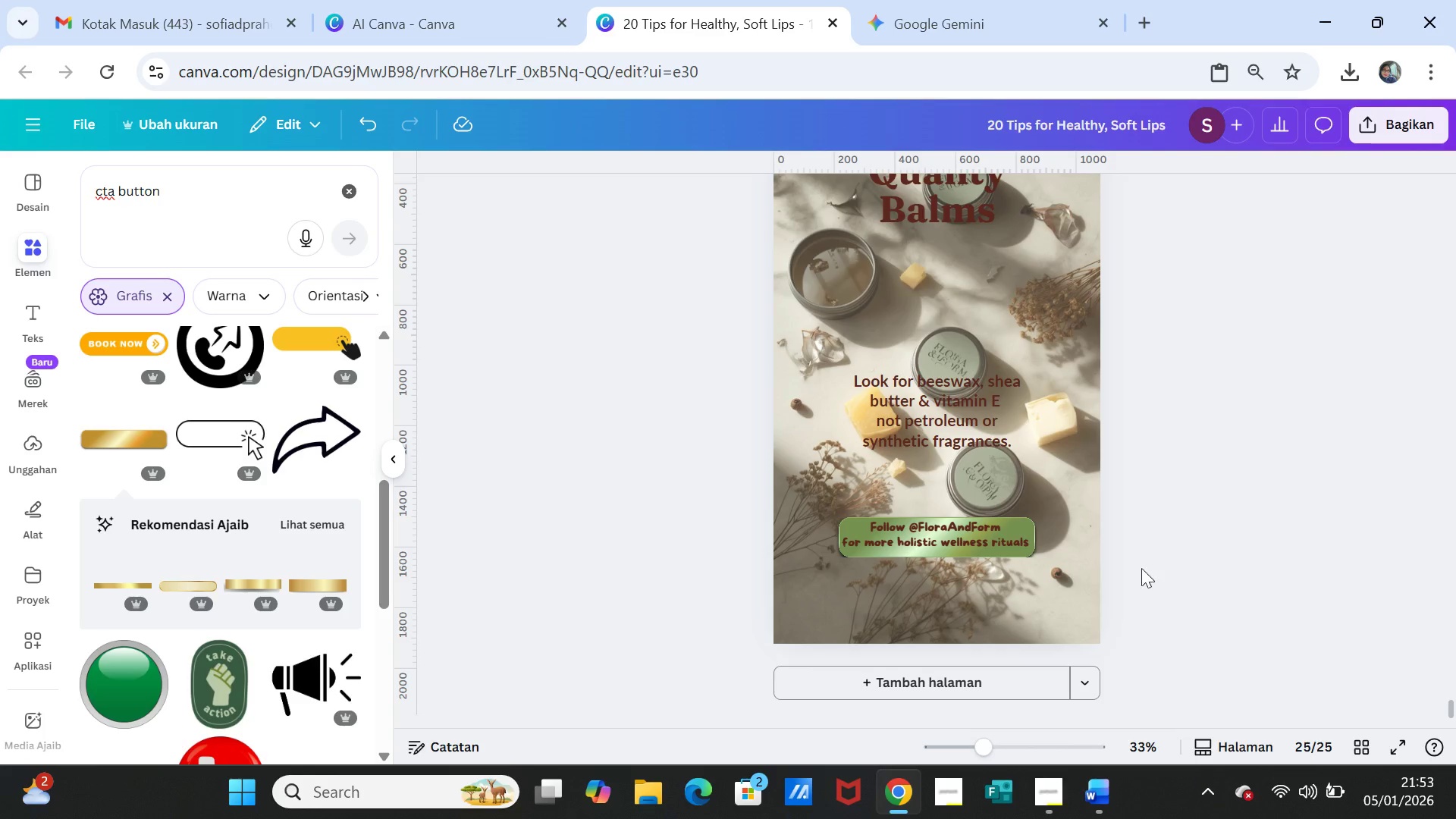 
left_click([1018, 540])
 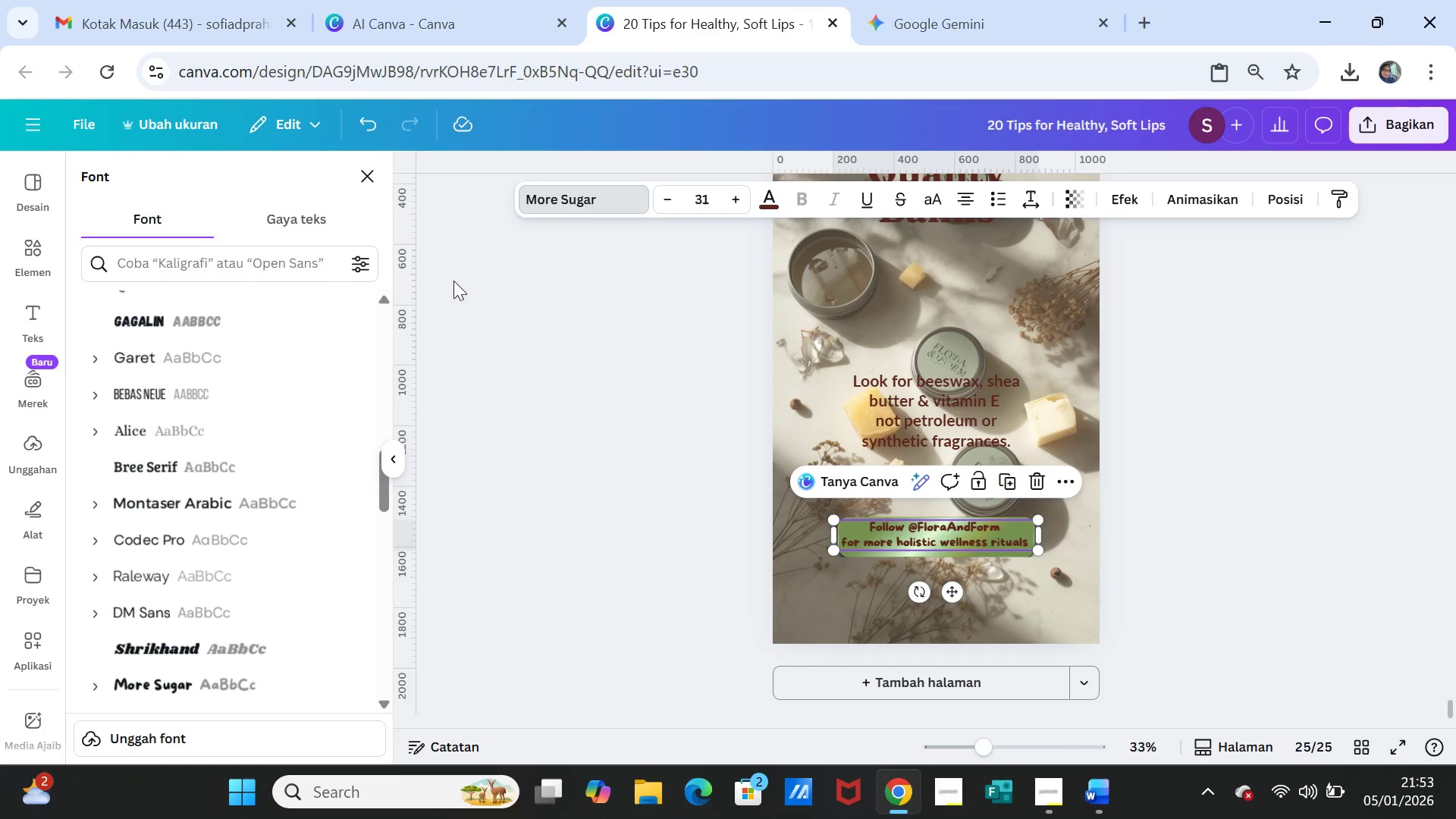 
scroll: coordinate [257, 610], scroll_direction: down, amount: 3.0
 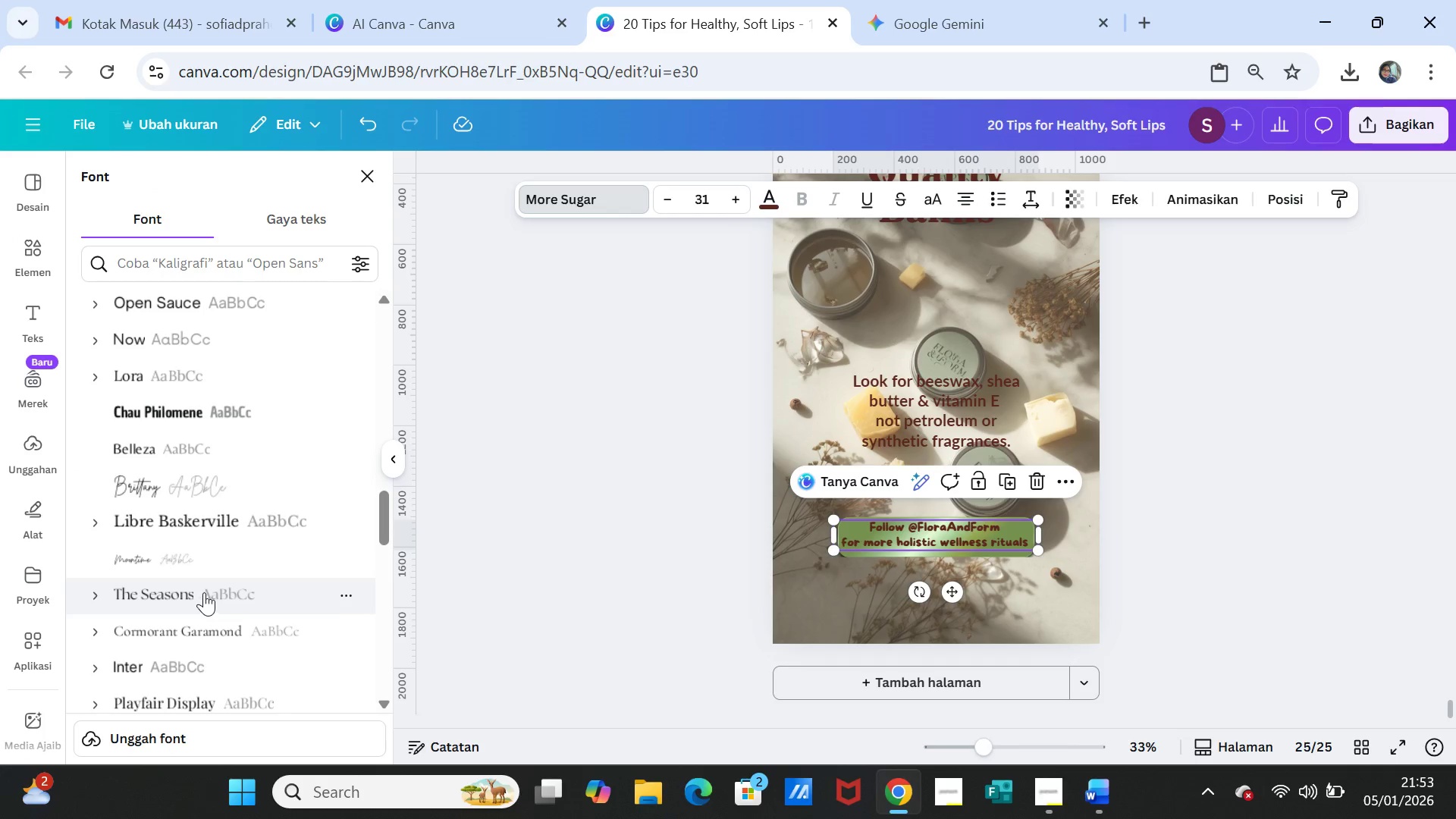 
left_click([202, 592])
 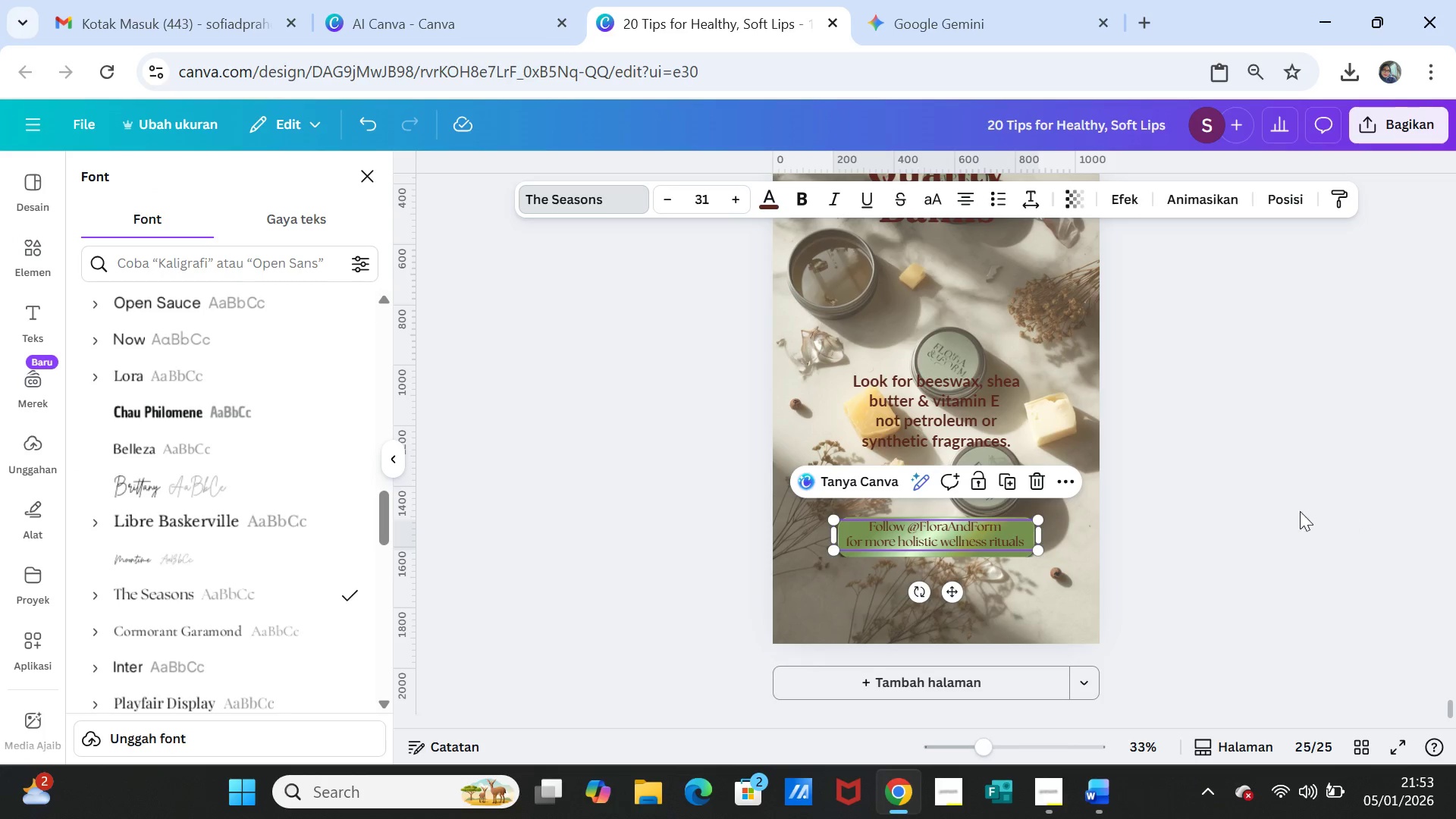 
left_click([1249, 501])
 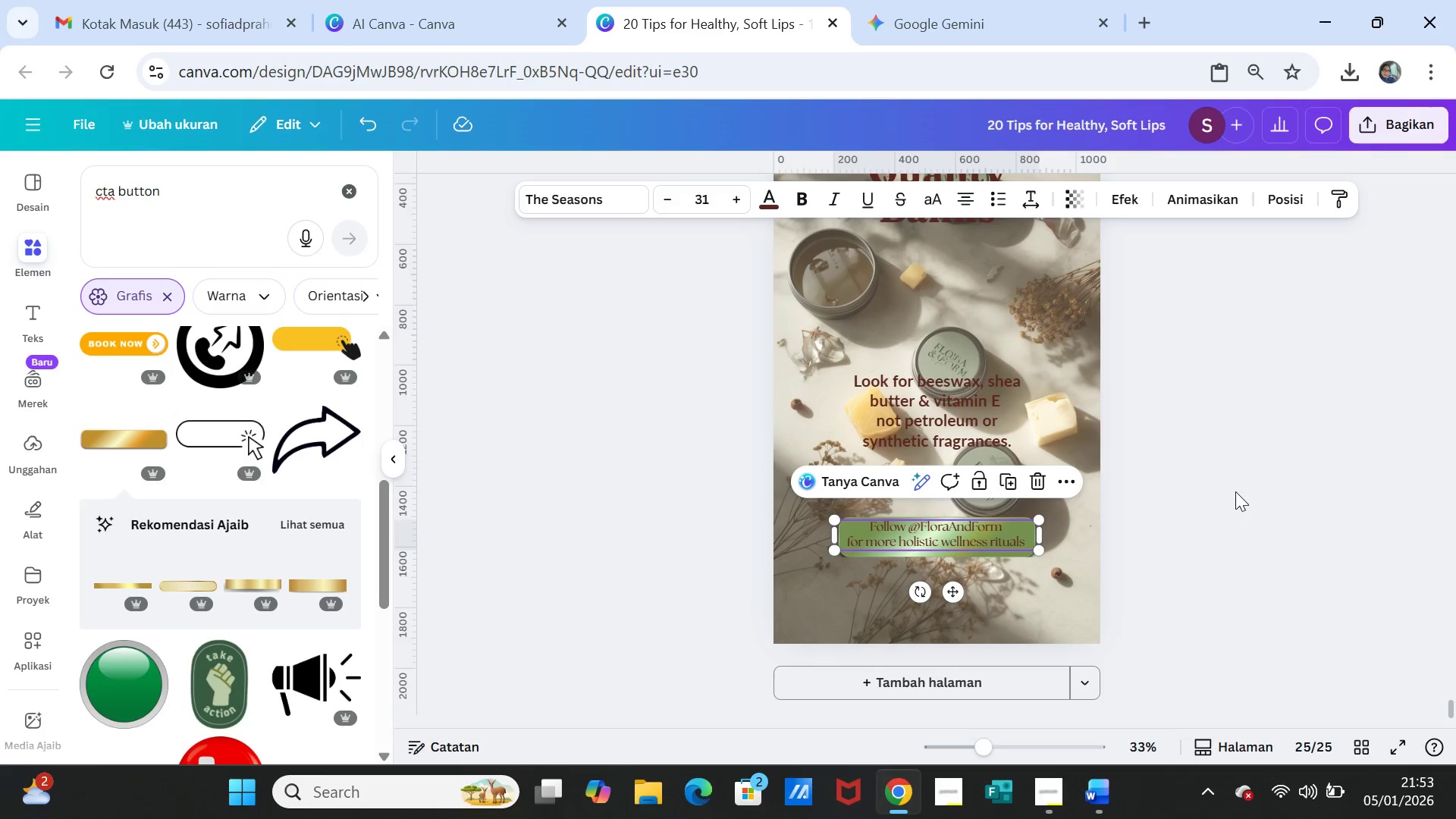 
left_click([1235, 491])
 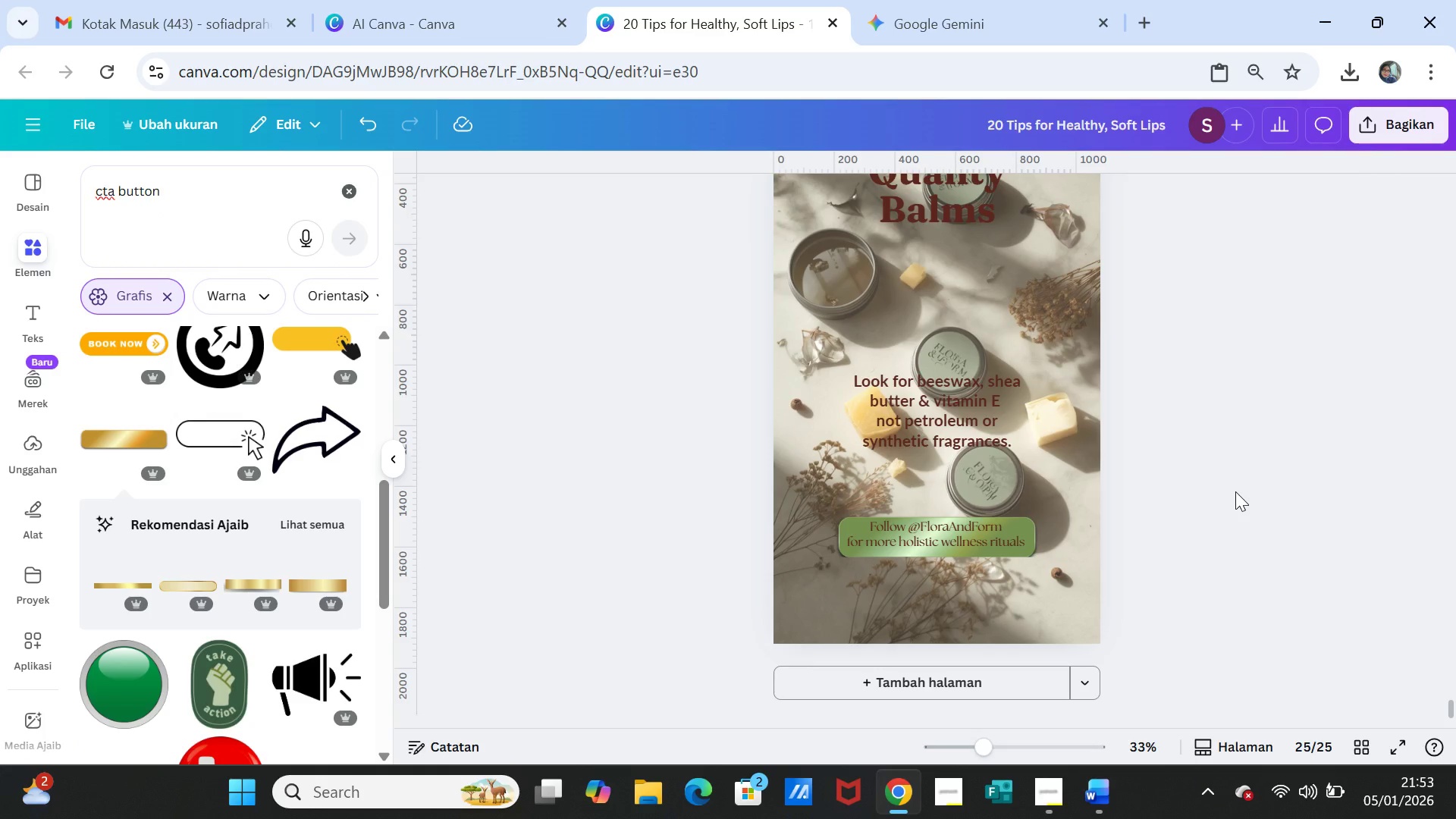 
left_click([1235, 491])
 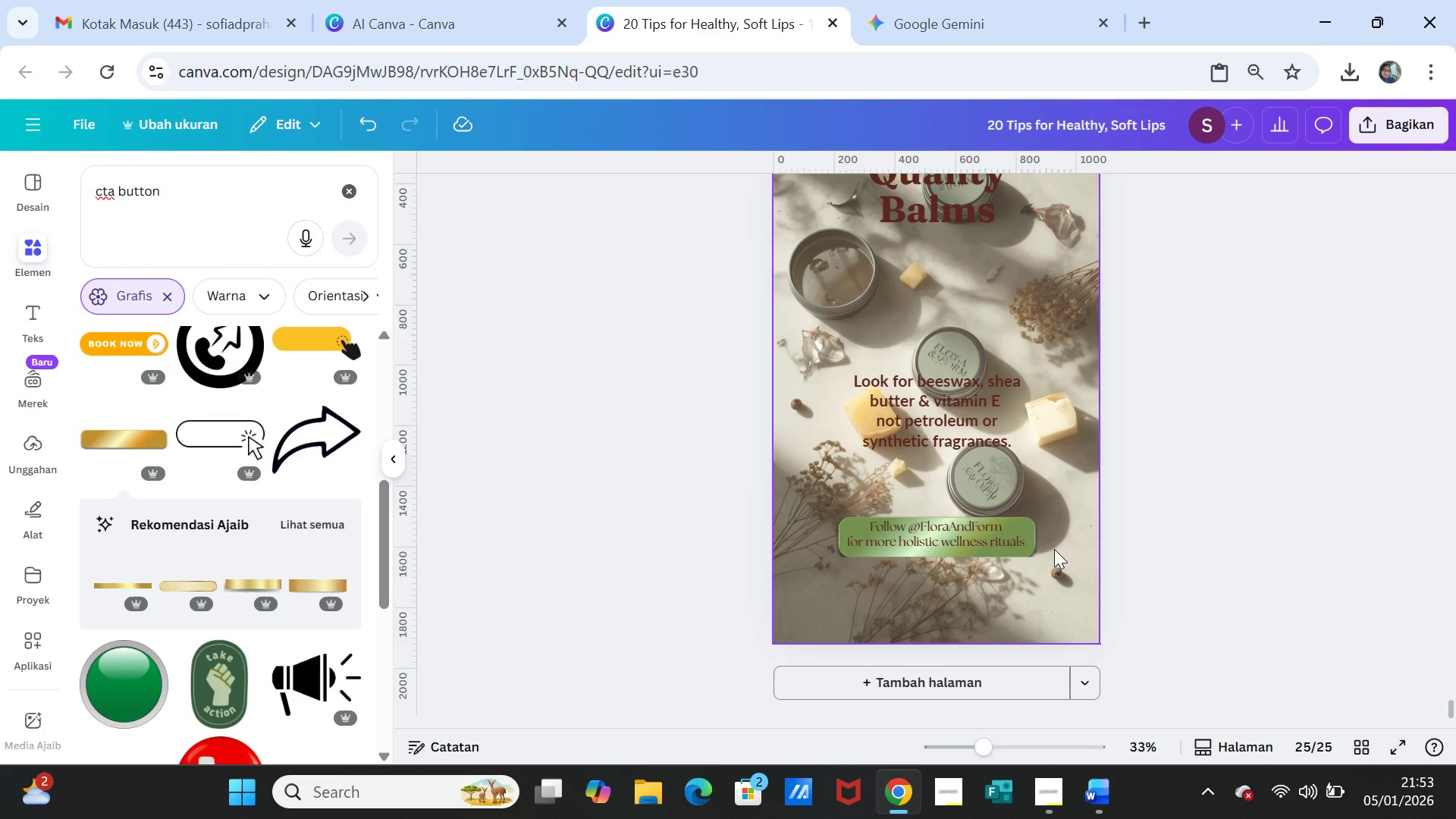 
left_click([1021, 551])
 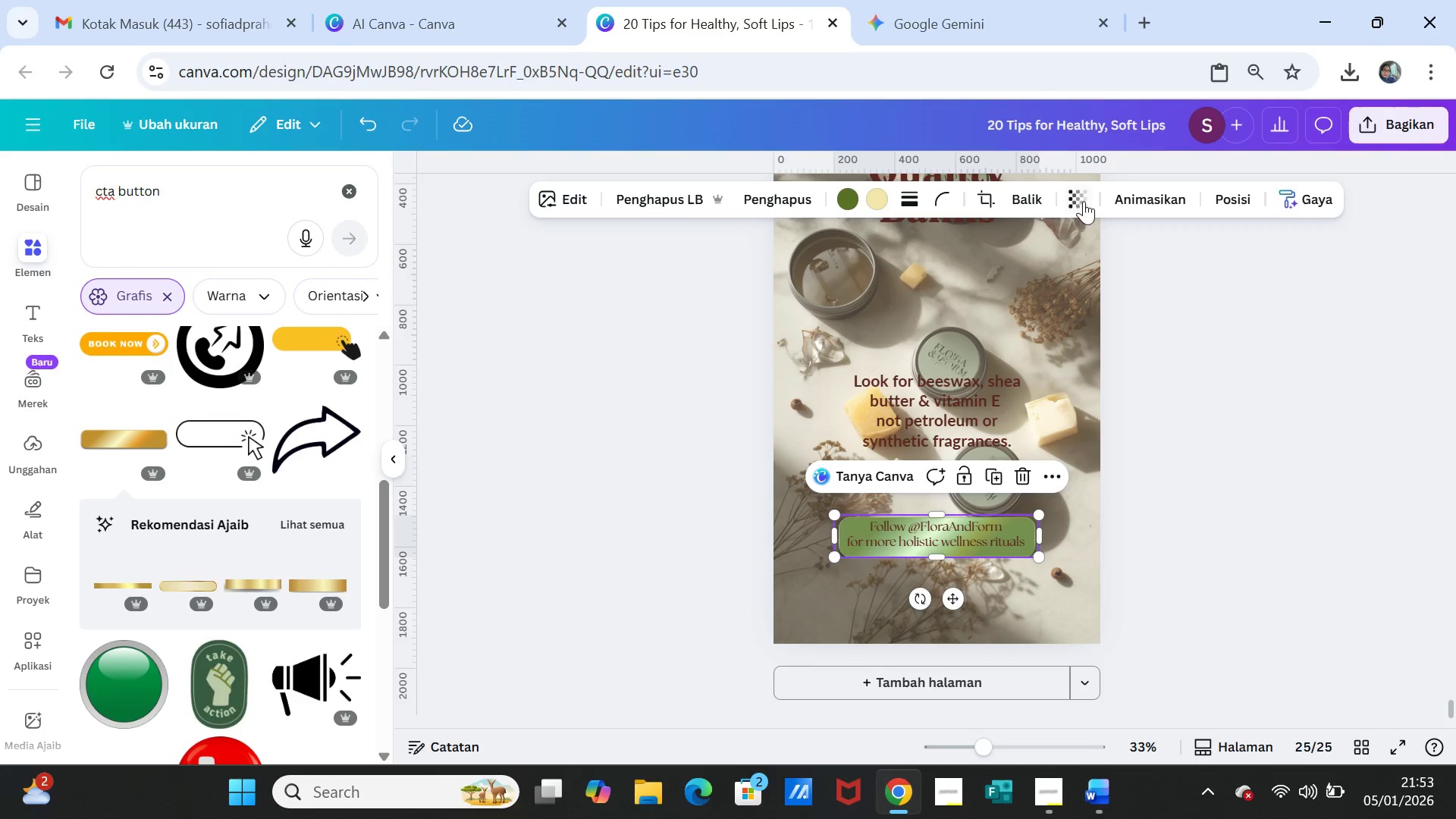 
left_click([1130, 190])
 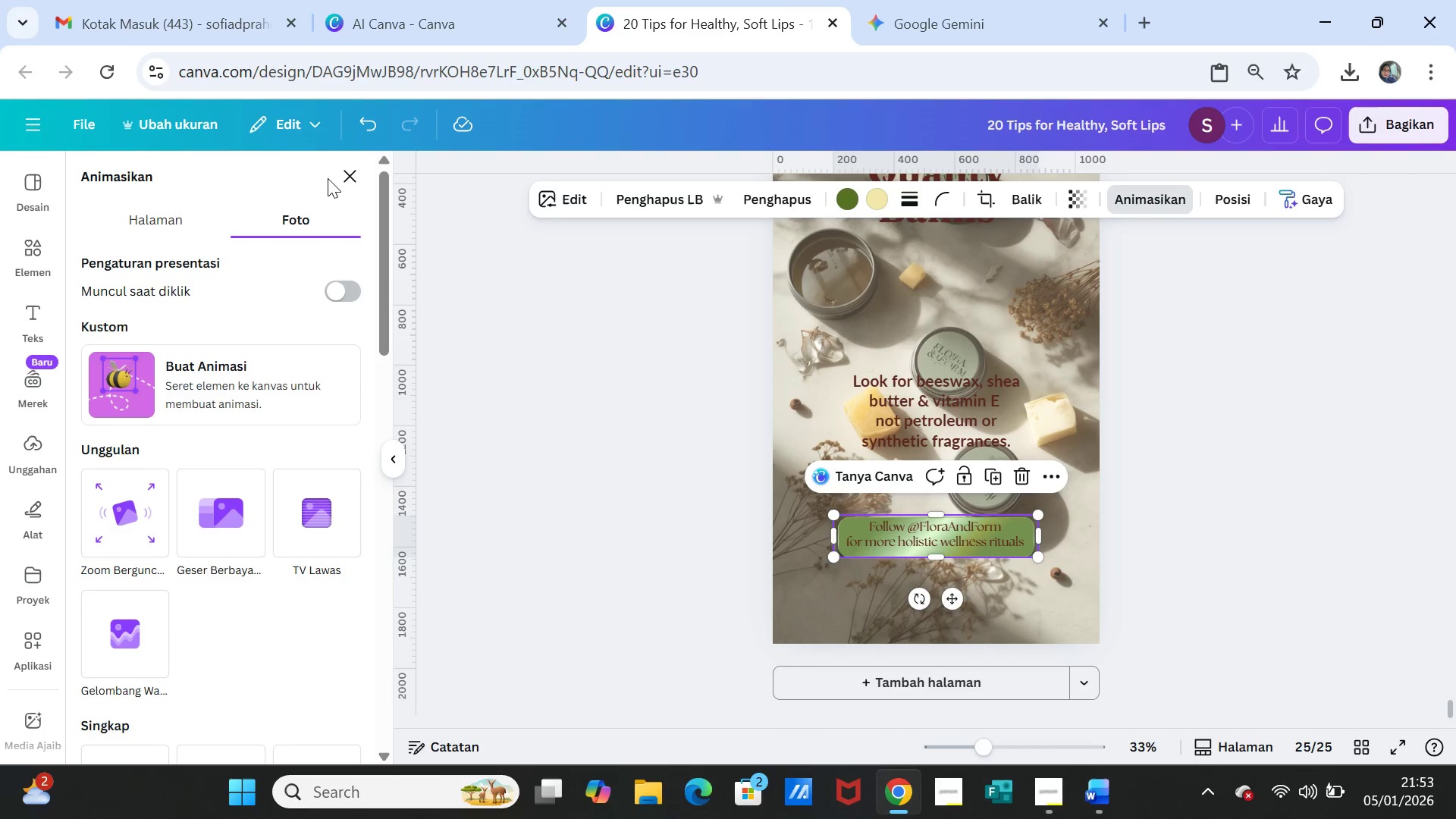 
left_click([340, 177])
 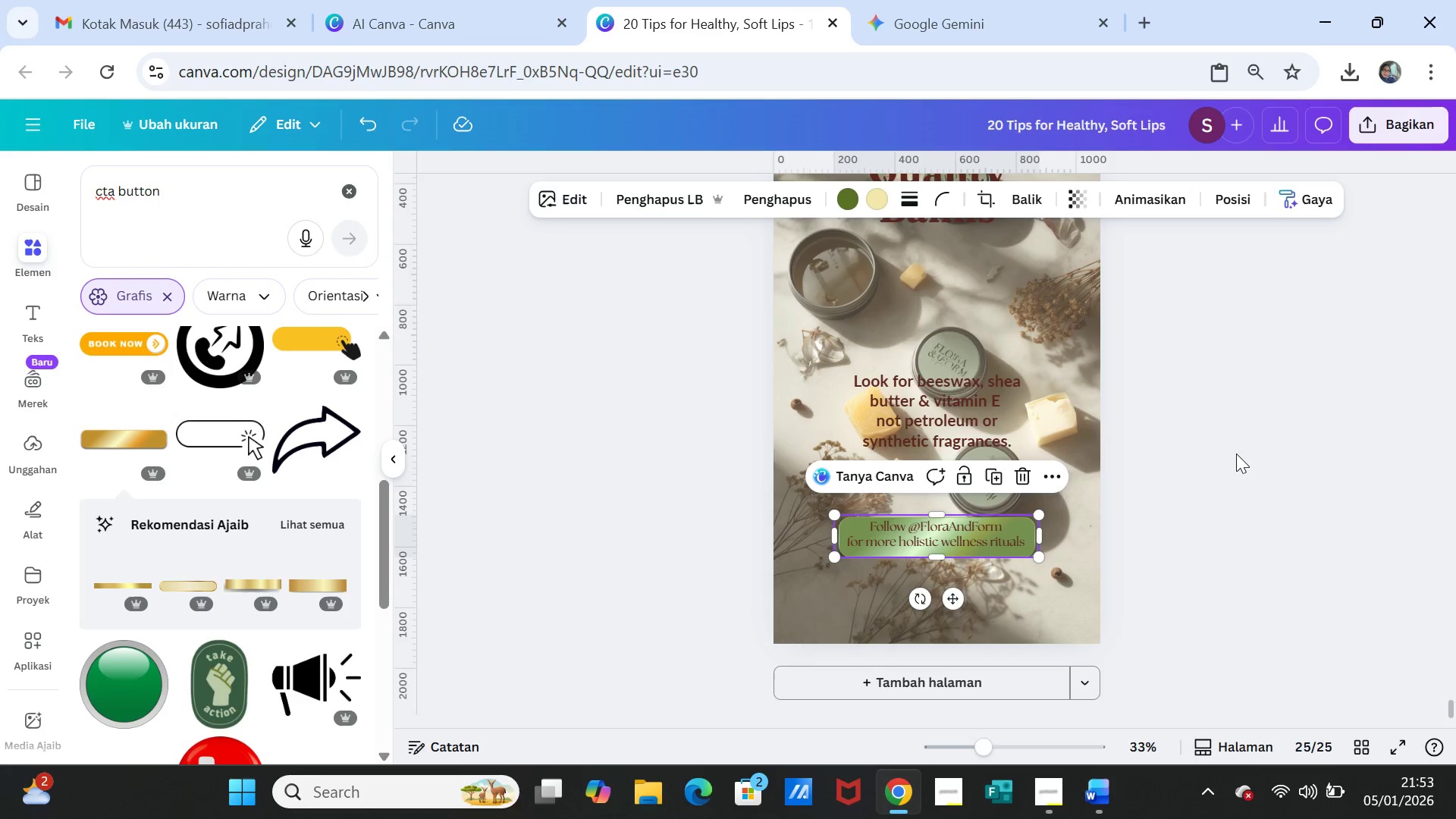 
left_click([1150, 195])
 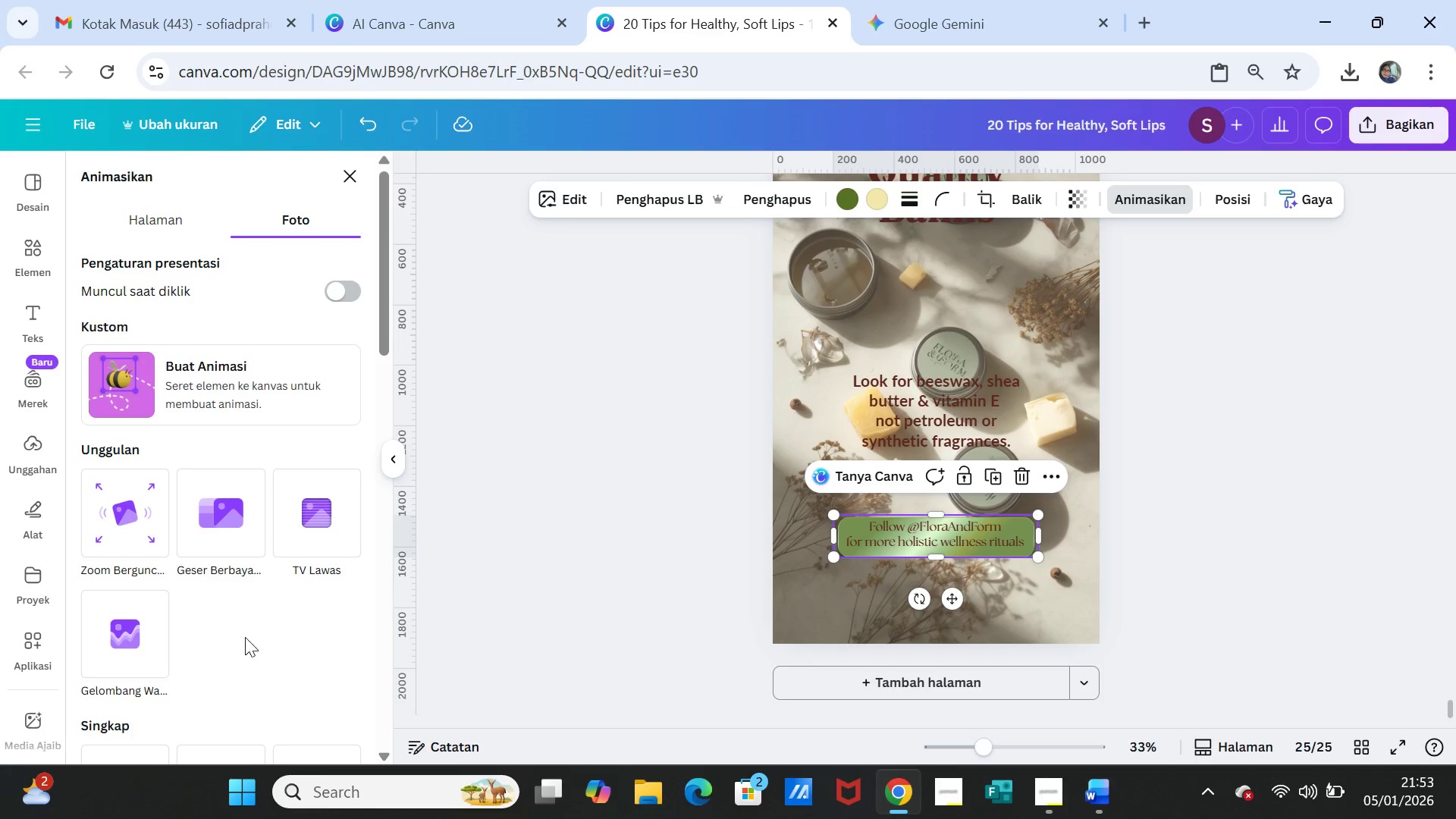 
scroll: coordinate [211, 623], scroll_direction: down, amount: 1.0
 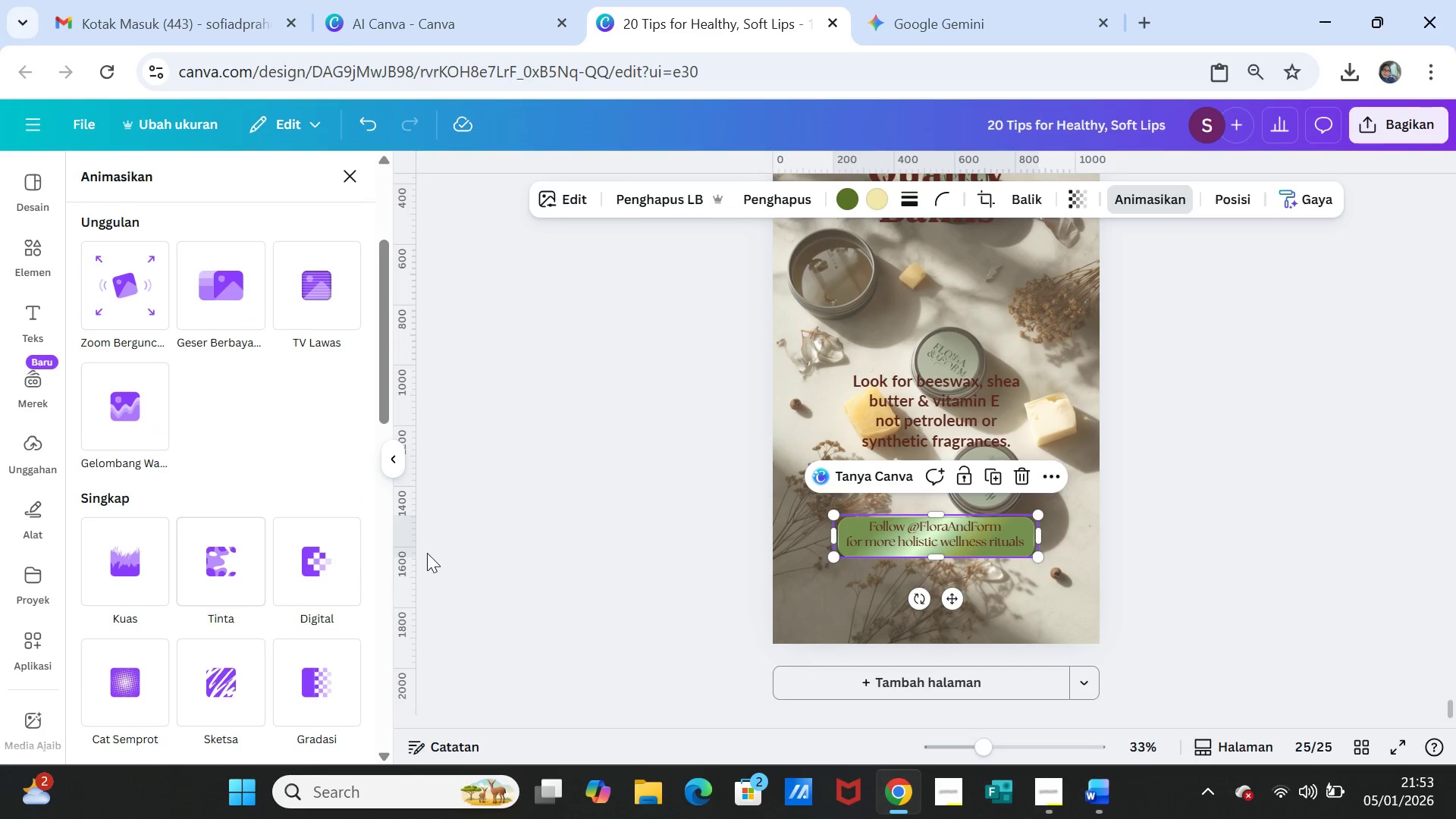 
left_click([506, 517])
 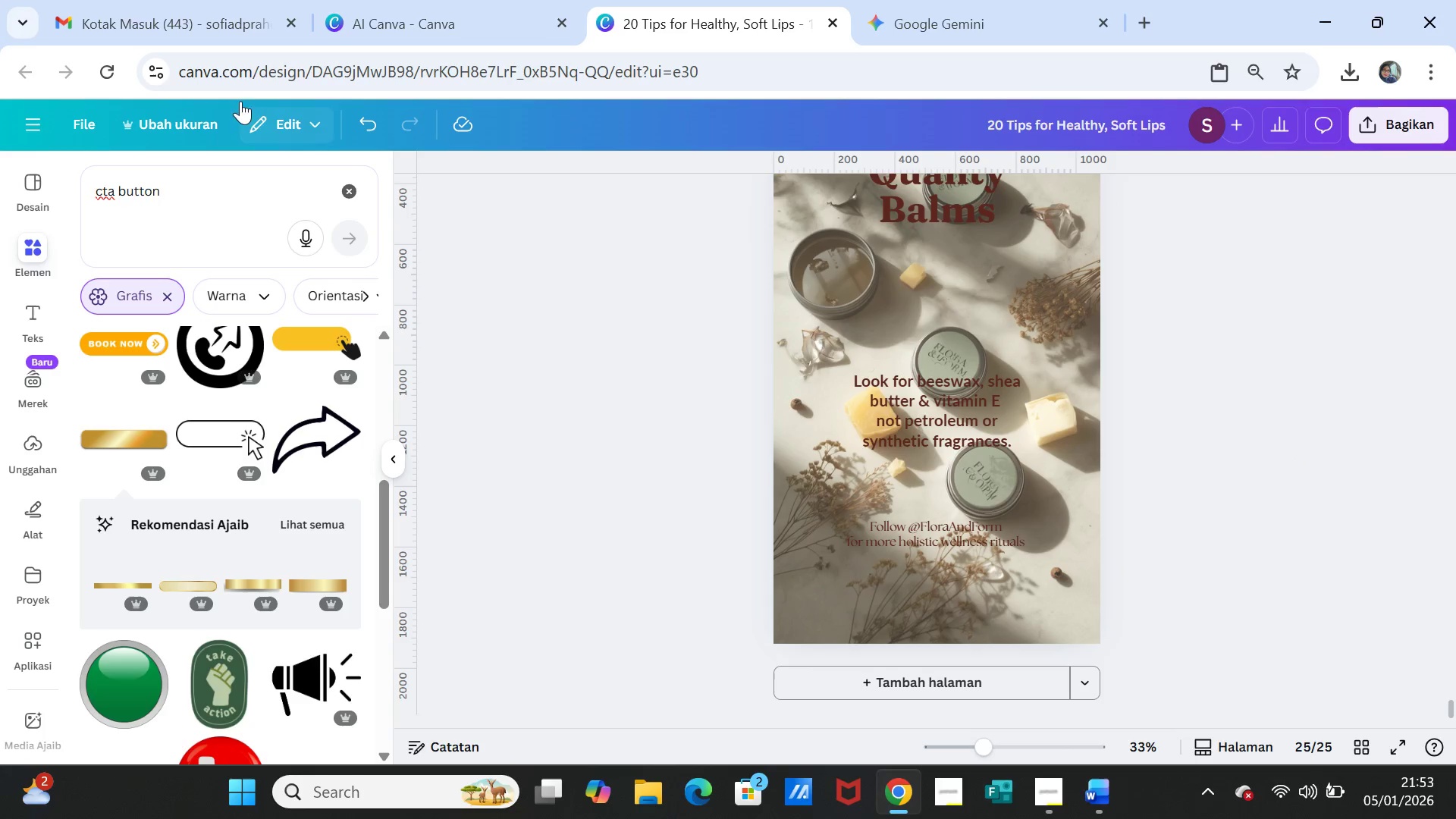 
left_click([353, 124])
 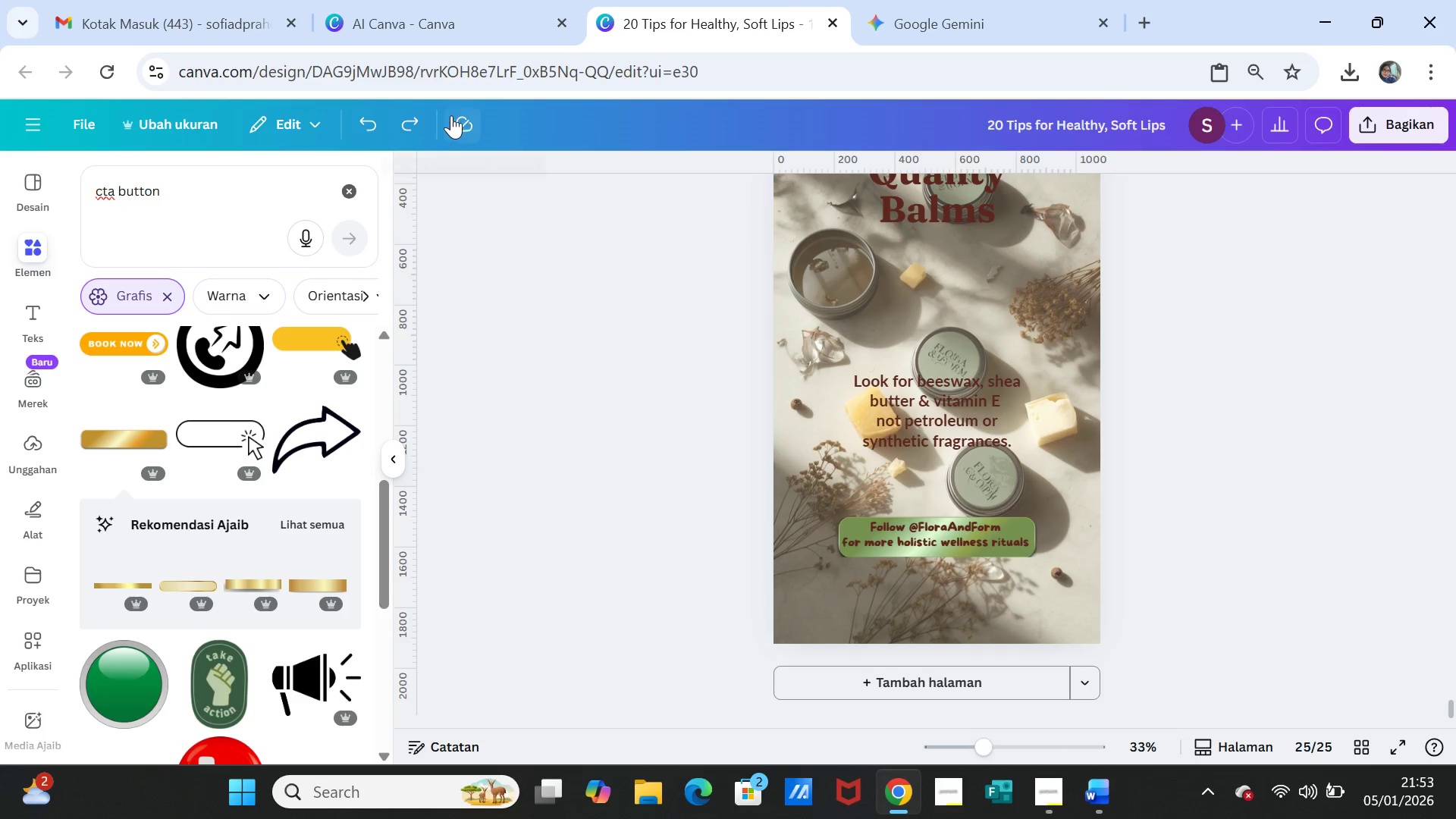 
left_click([413, 121])
 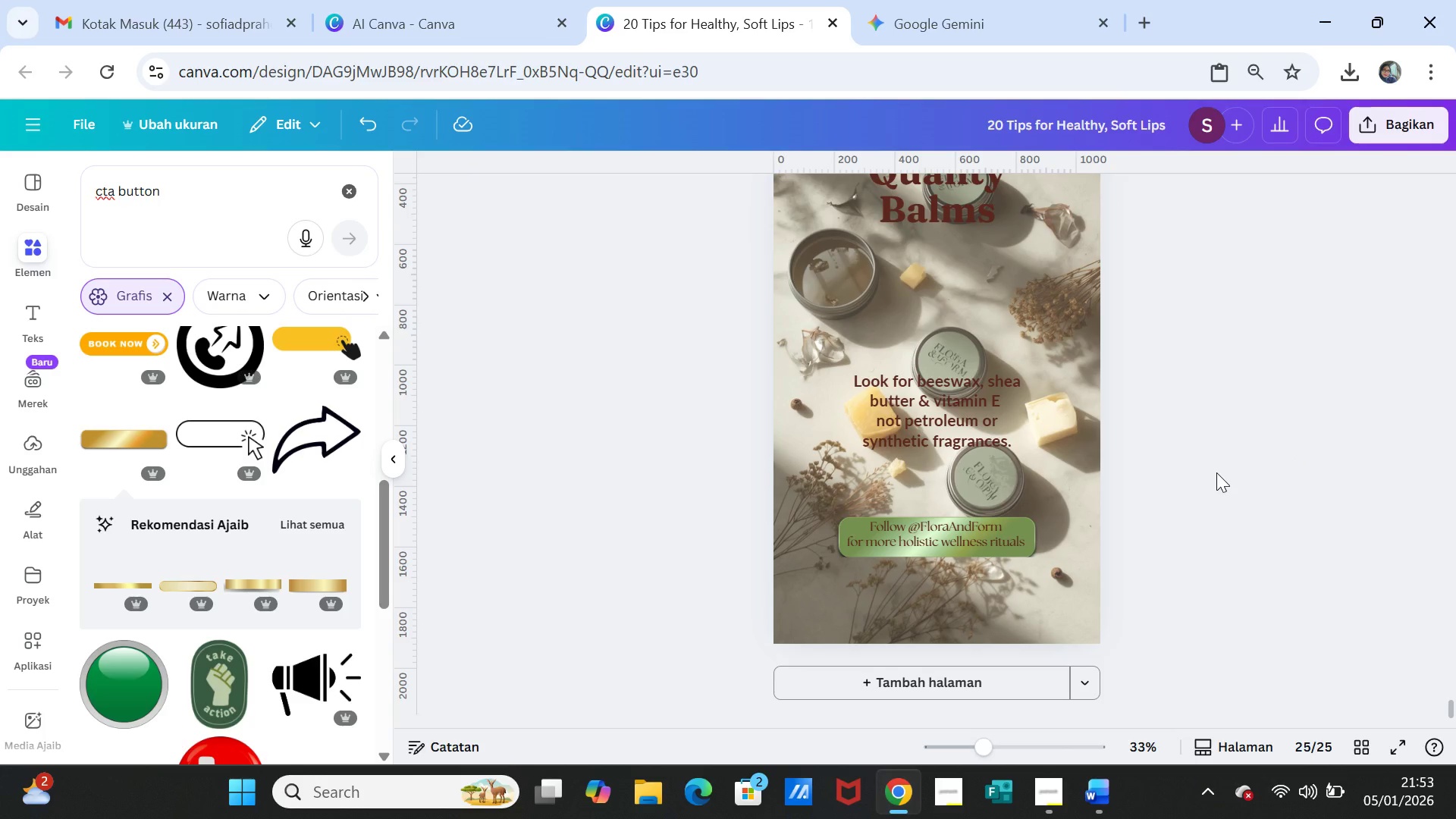 
double_click([1219, 472])
 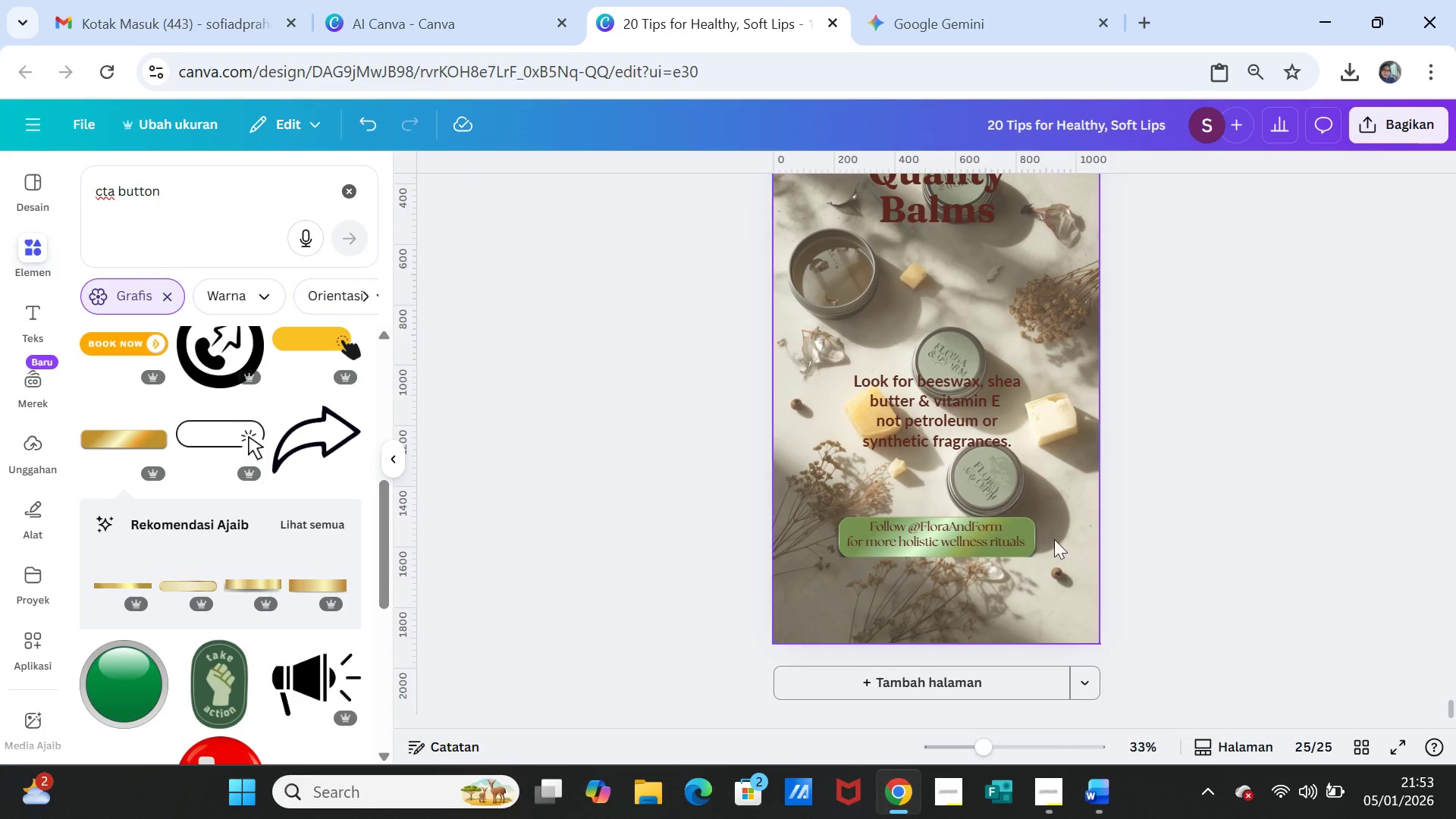 
left_click([1024, 533])
 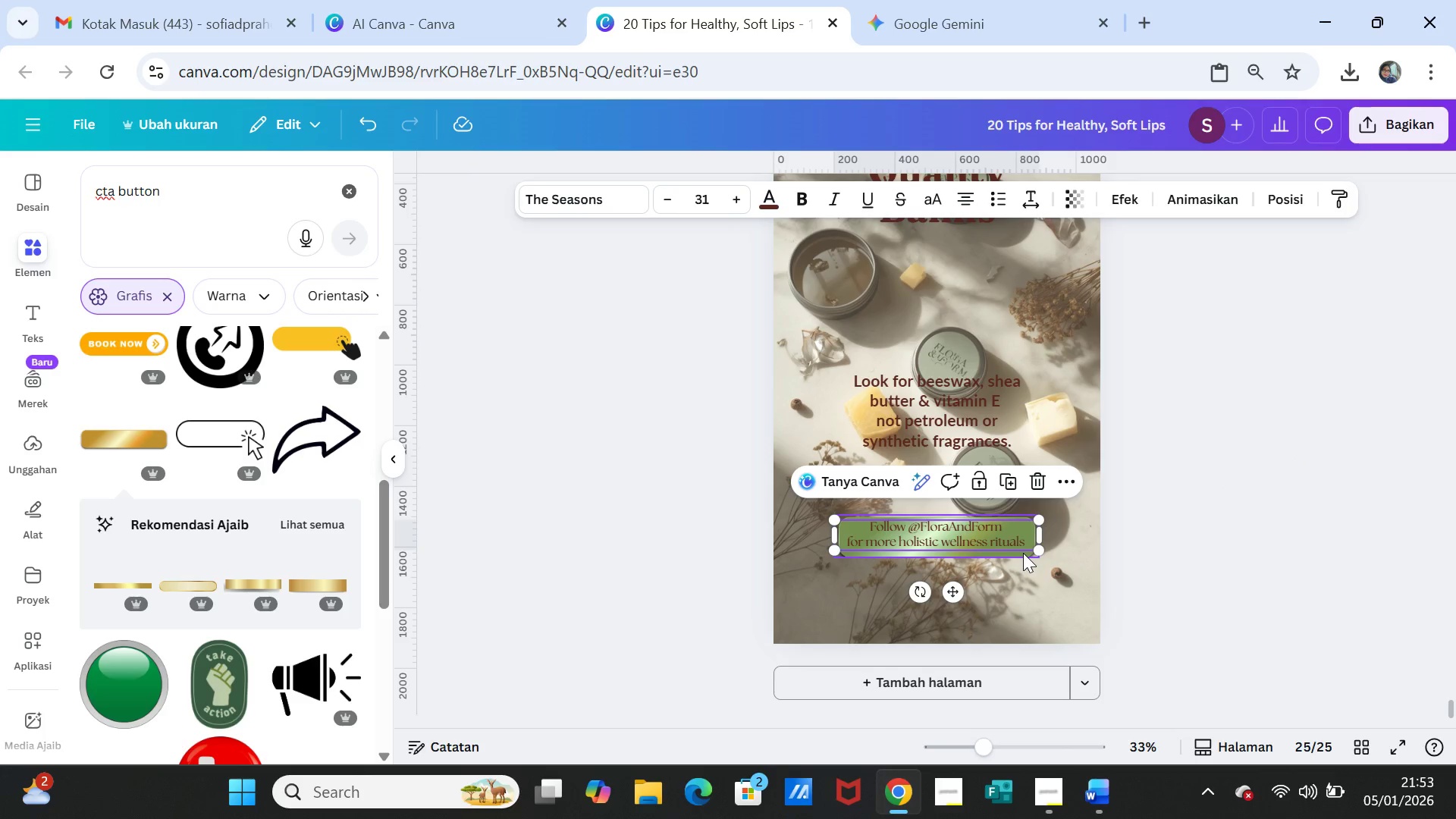 
left_click([1023, 553])
 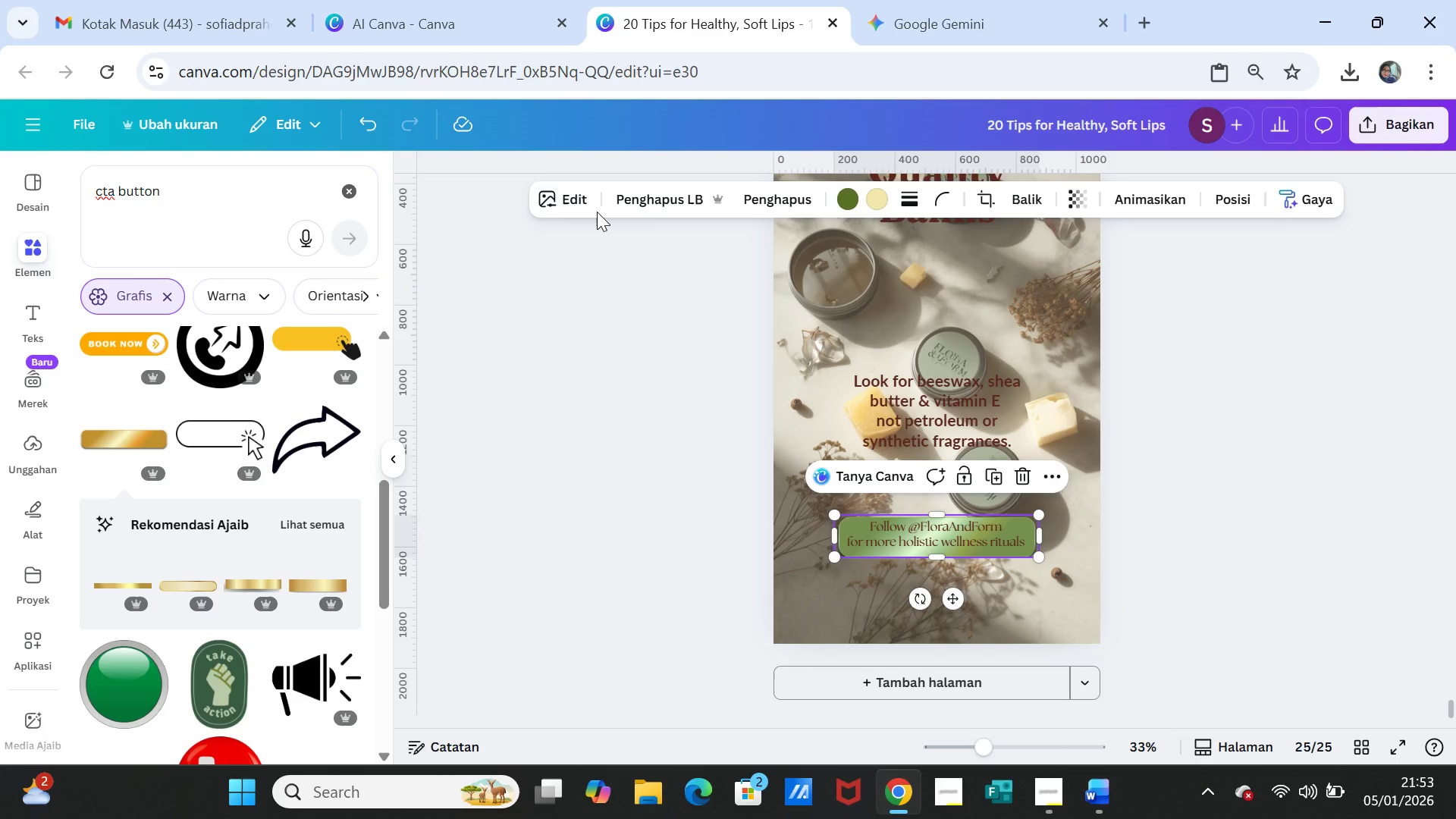 
wait(8.42)
 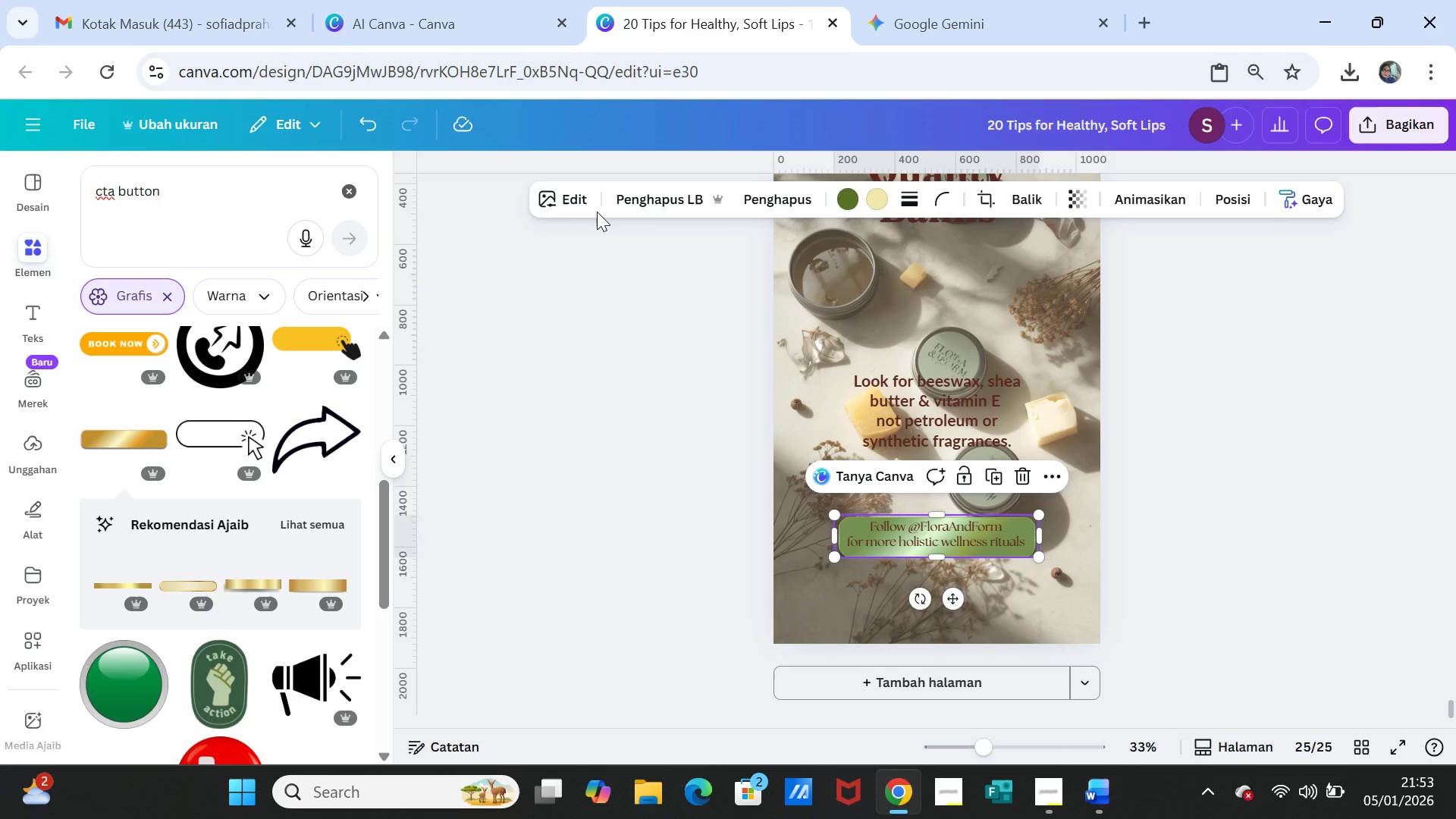 
left_click([1262, 425])
 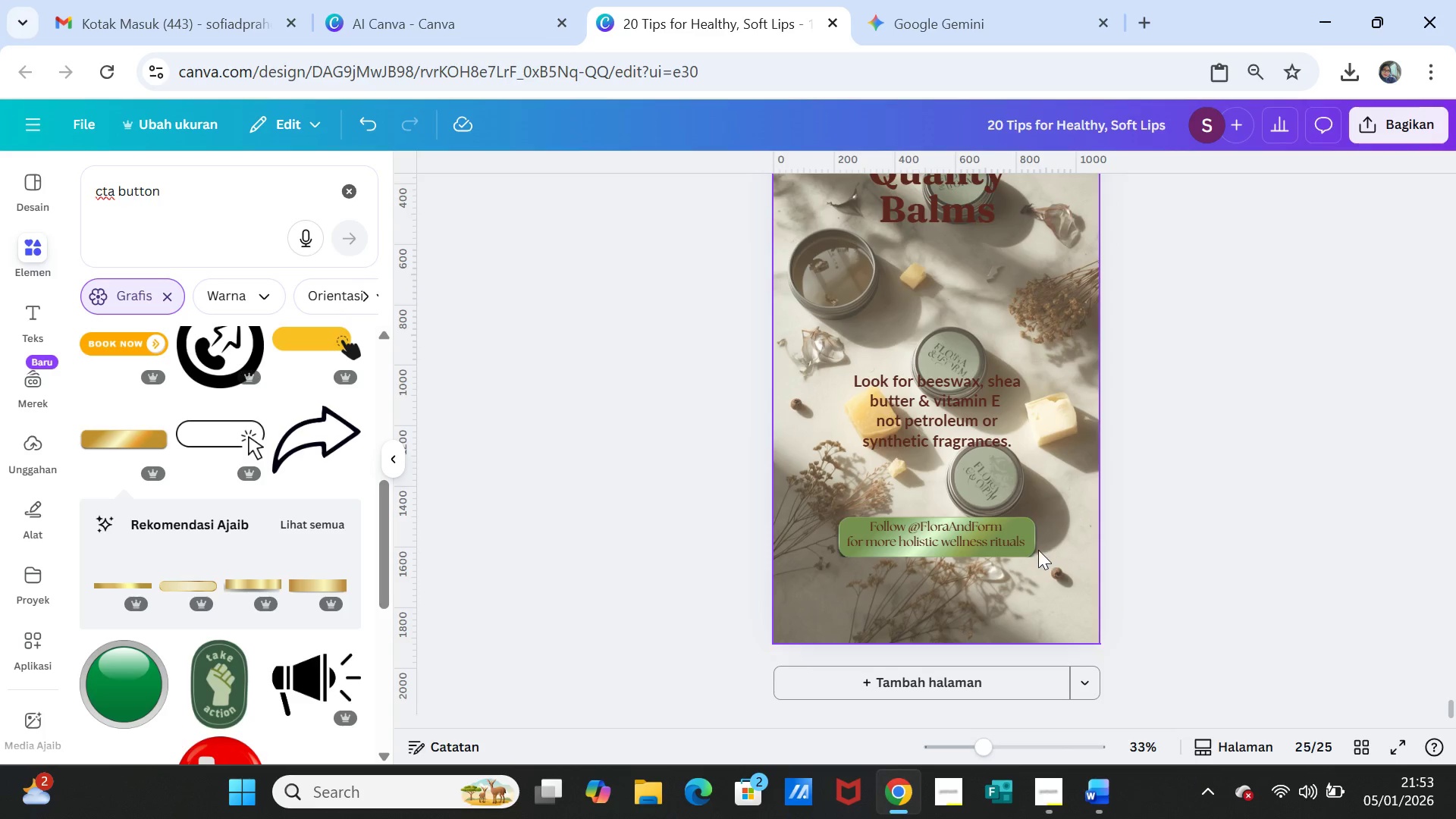 
left_click([1035, 551])
 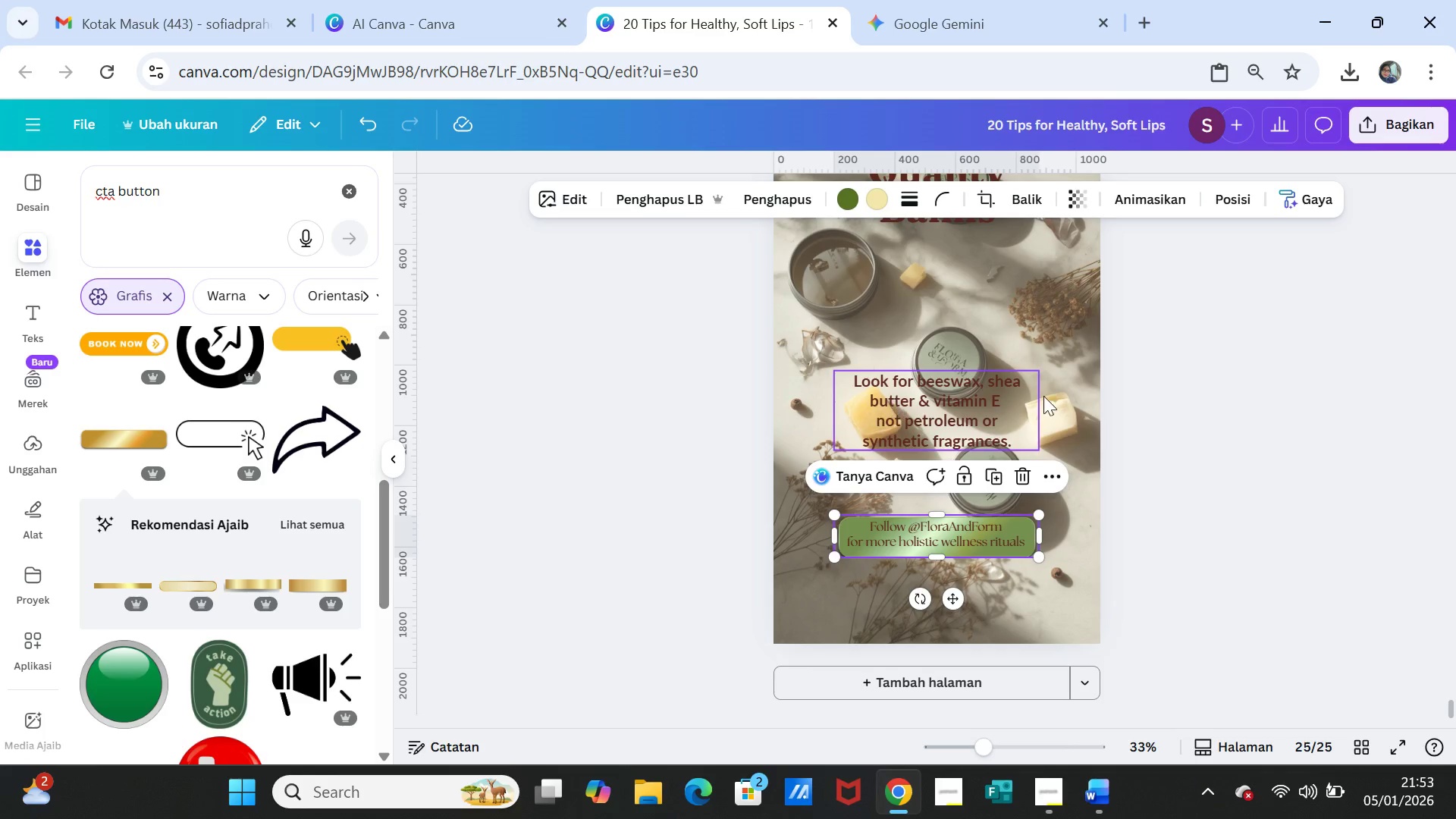 
left_click([1316, 430])
 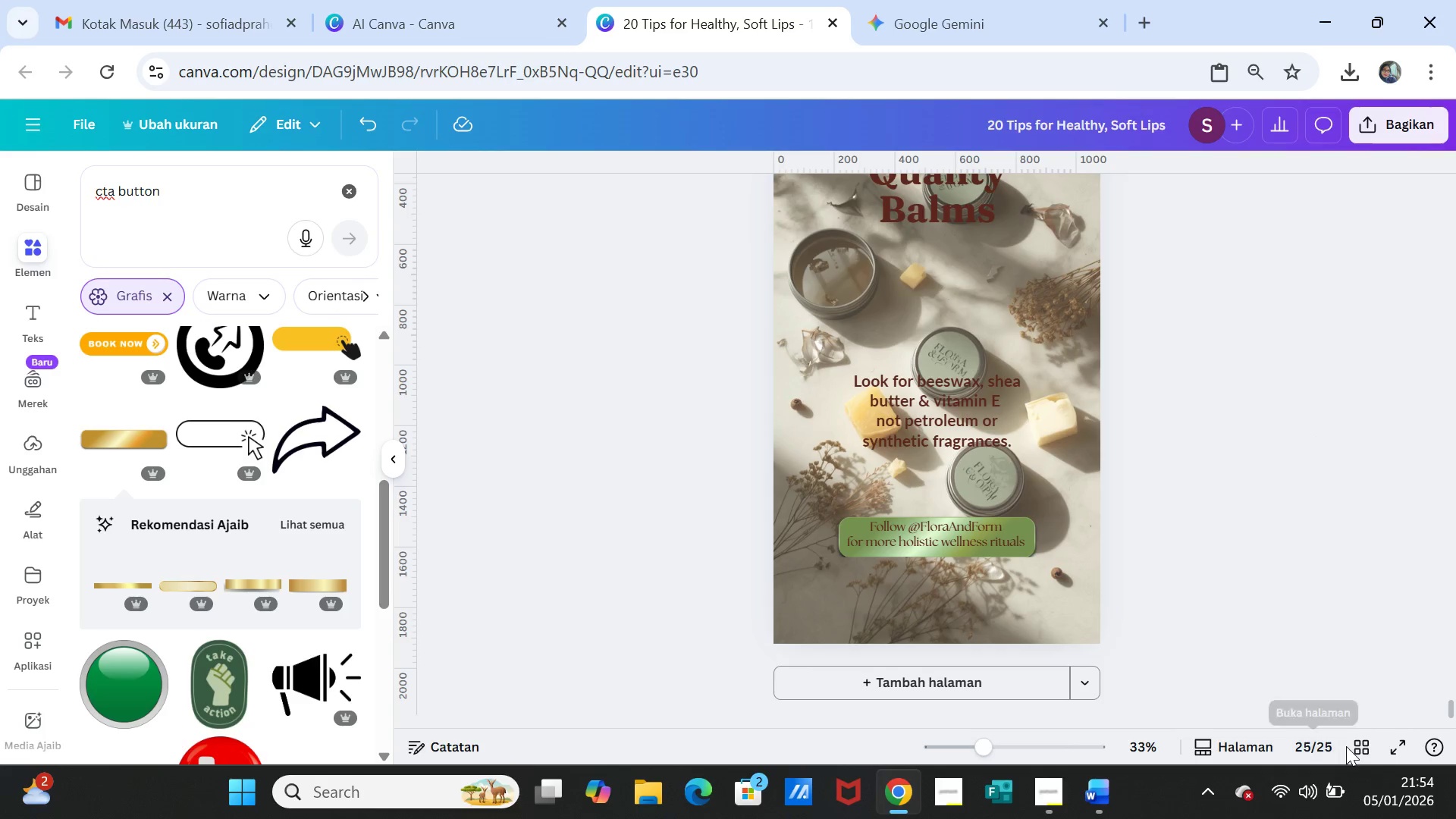 
left_click([1357, 745])
 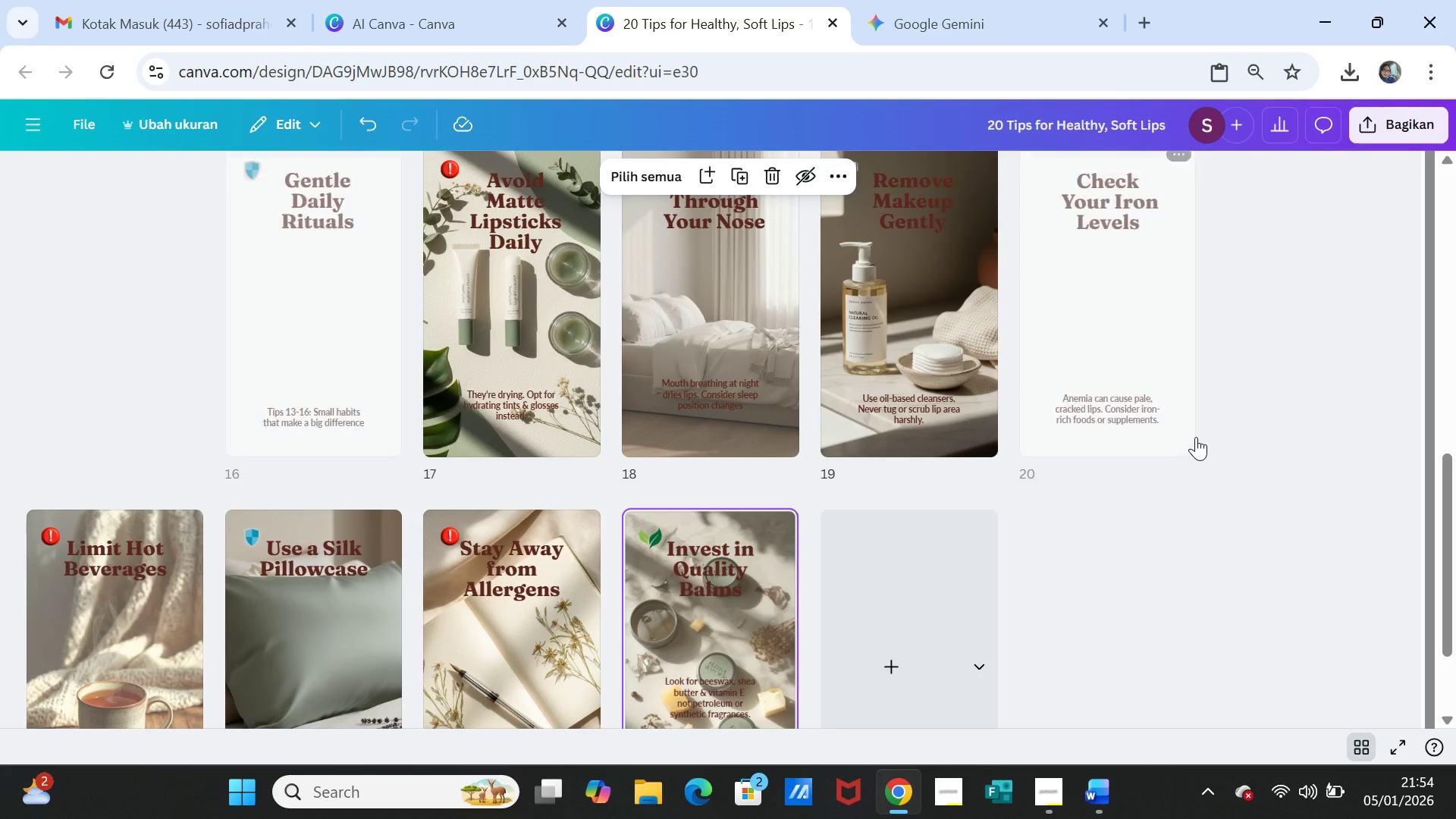 
scroll: coordinate [1212, 439], scroll_direction: up, amount: 13.0
 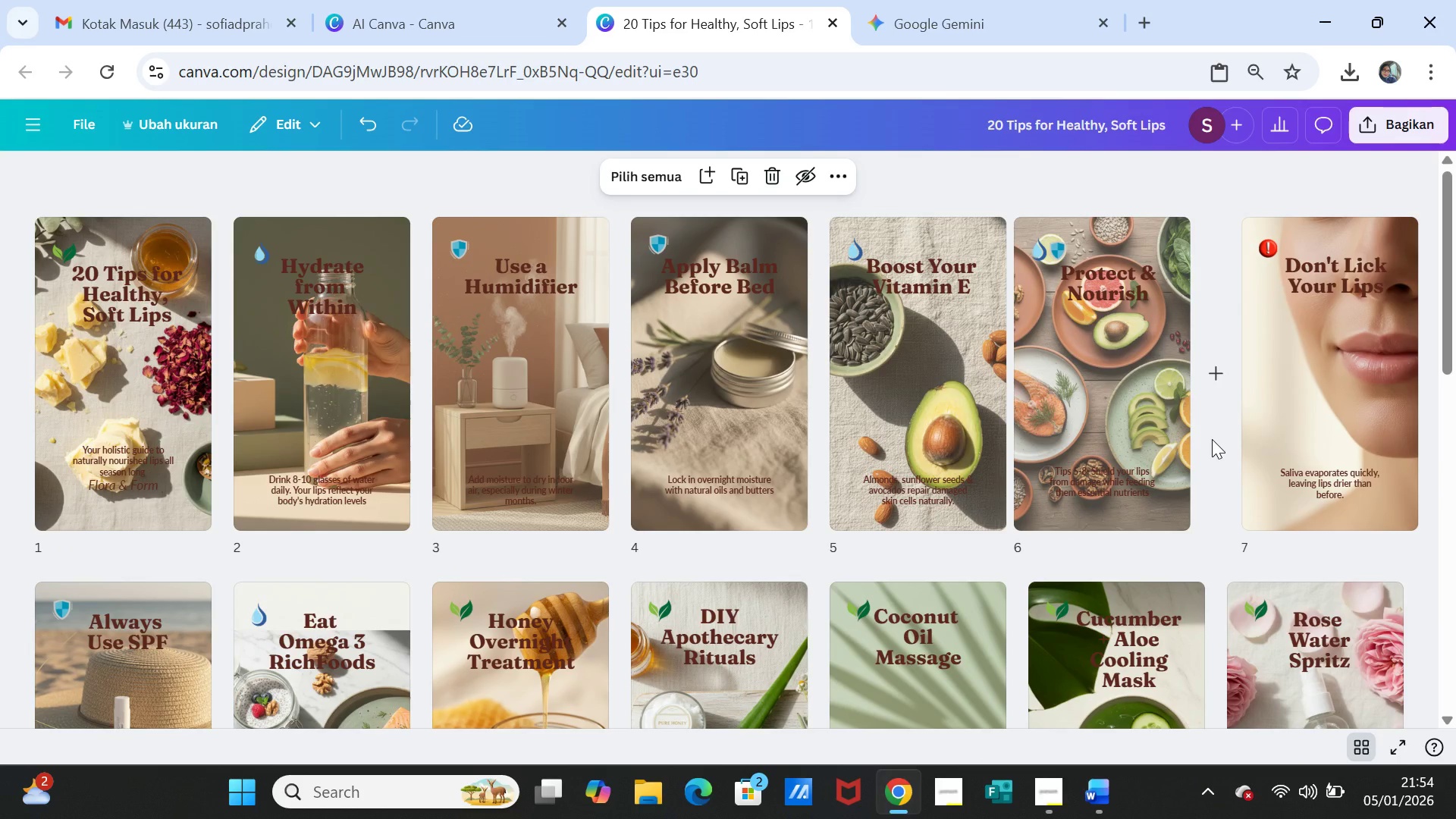 
wait(6.35)
 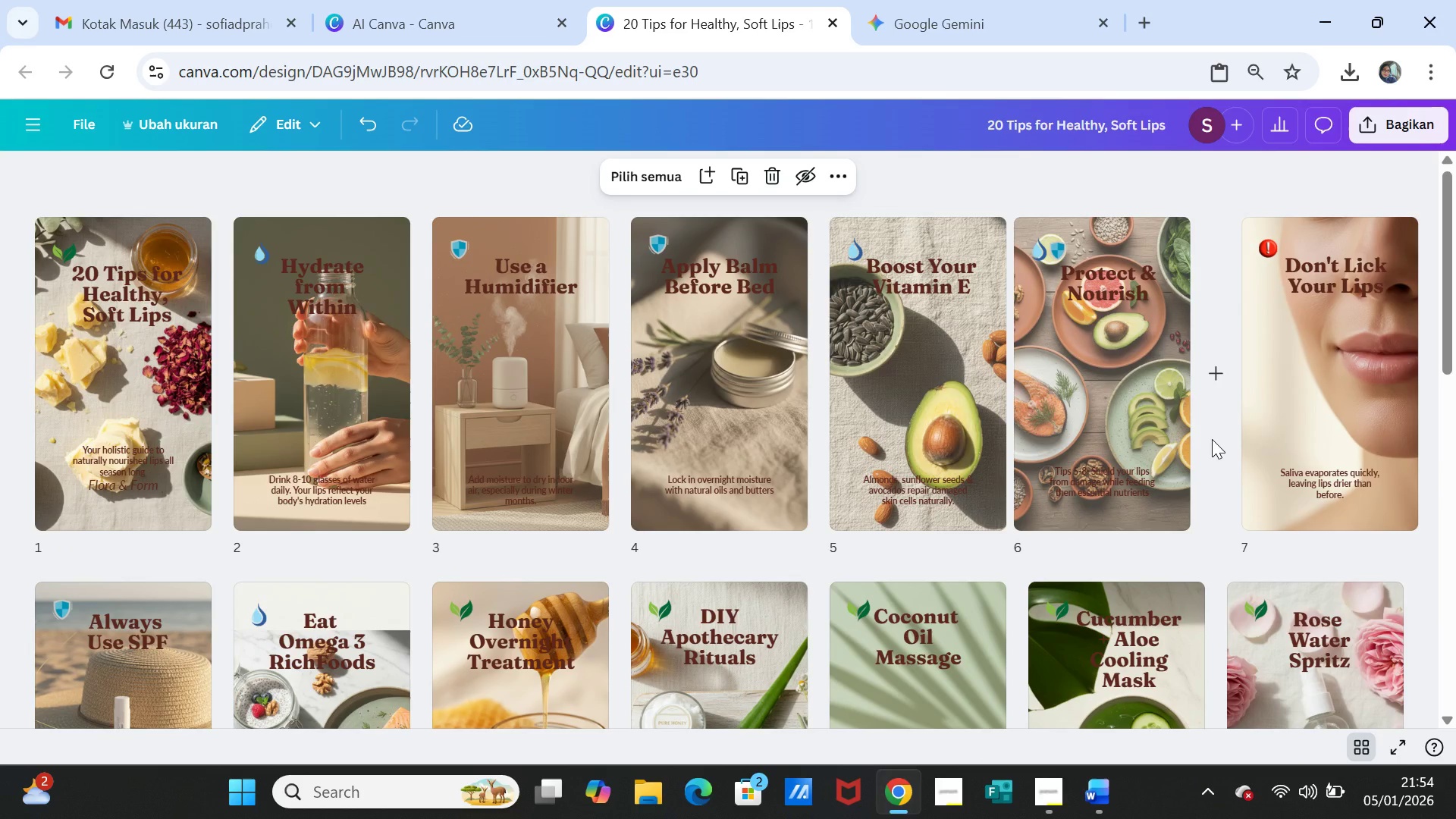 
scroll: coordinate [1212, 439], scroll_direction: down, amount: 5.0
 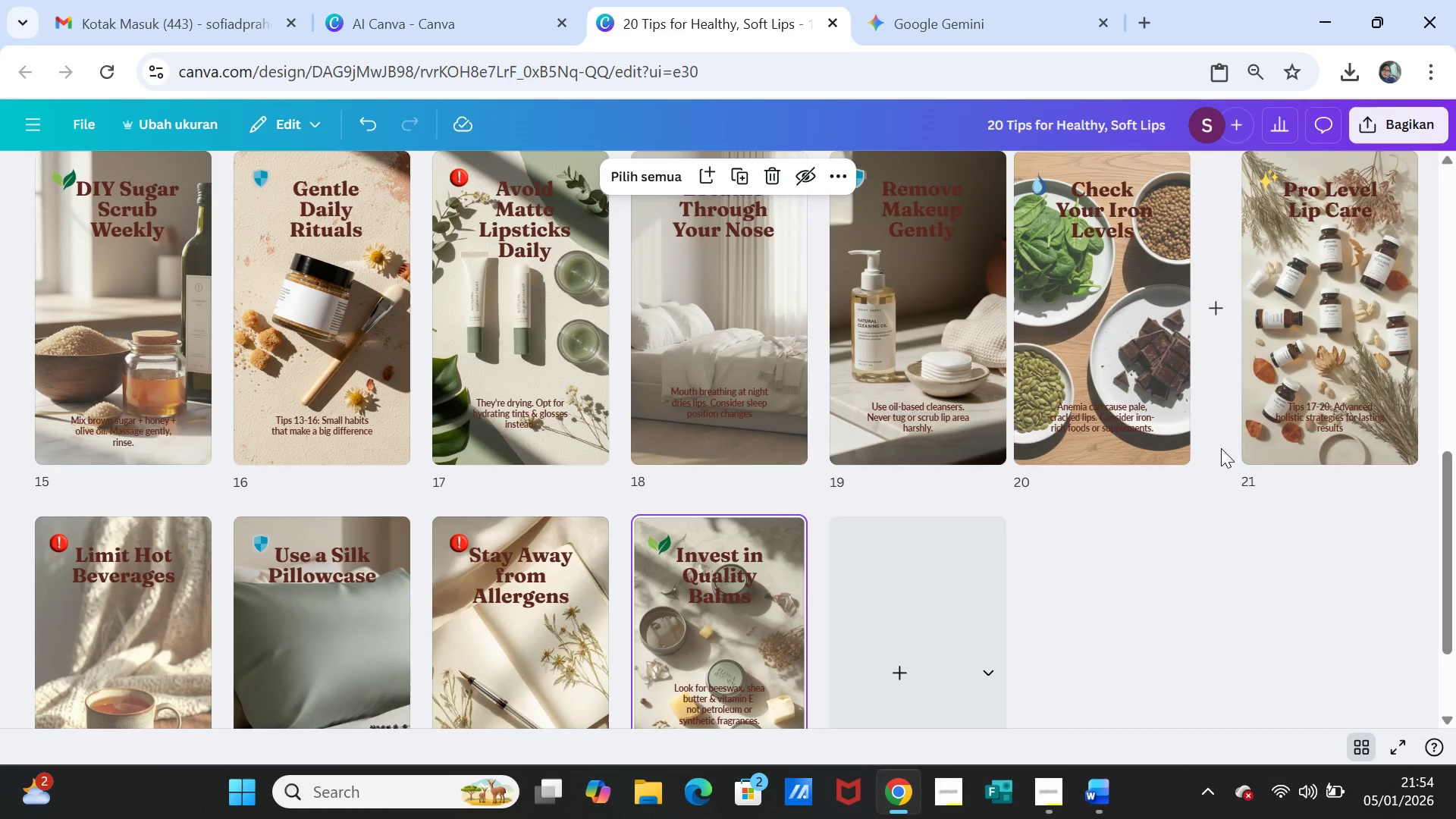 
scroll: coordinate [1228, 460], scroll_direction: up, amount: 2.0
 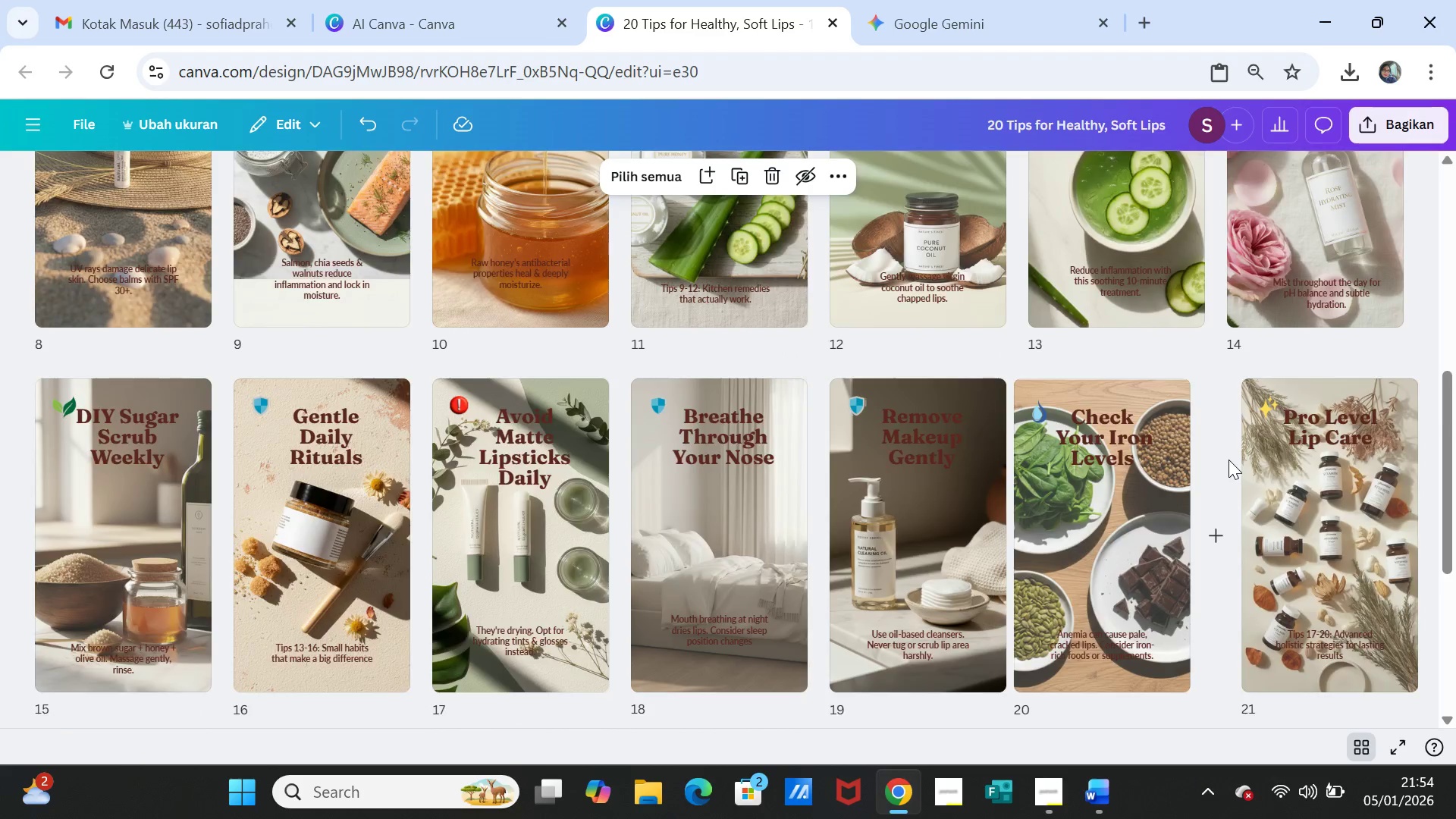 
scroll: coordinate [1228, 460], scroll_direction: down, amount: 2.0
 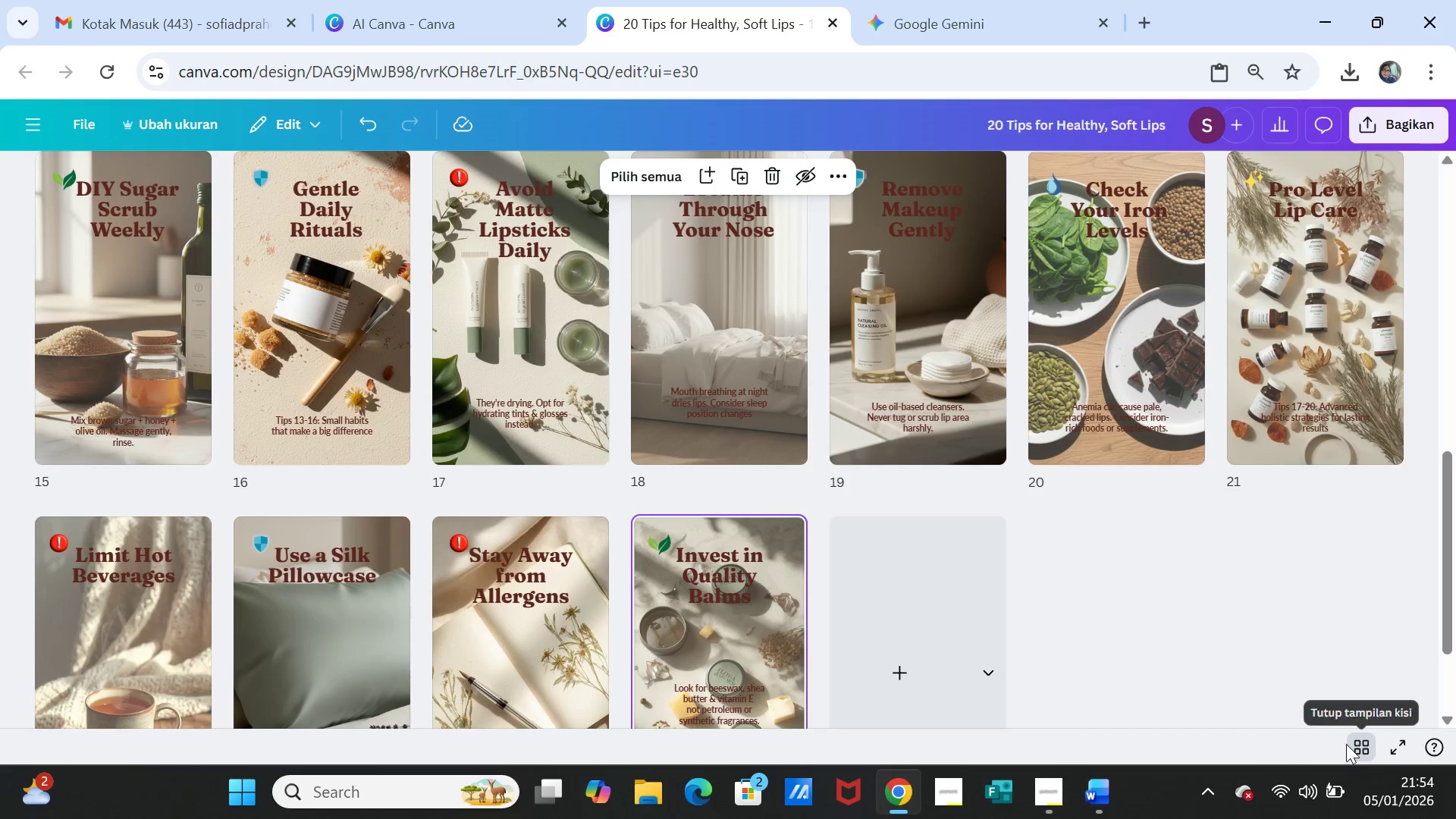 
left_click([1361, 742])
 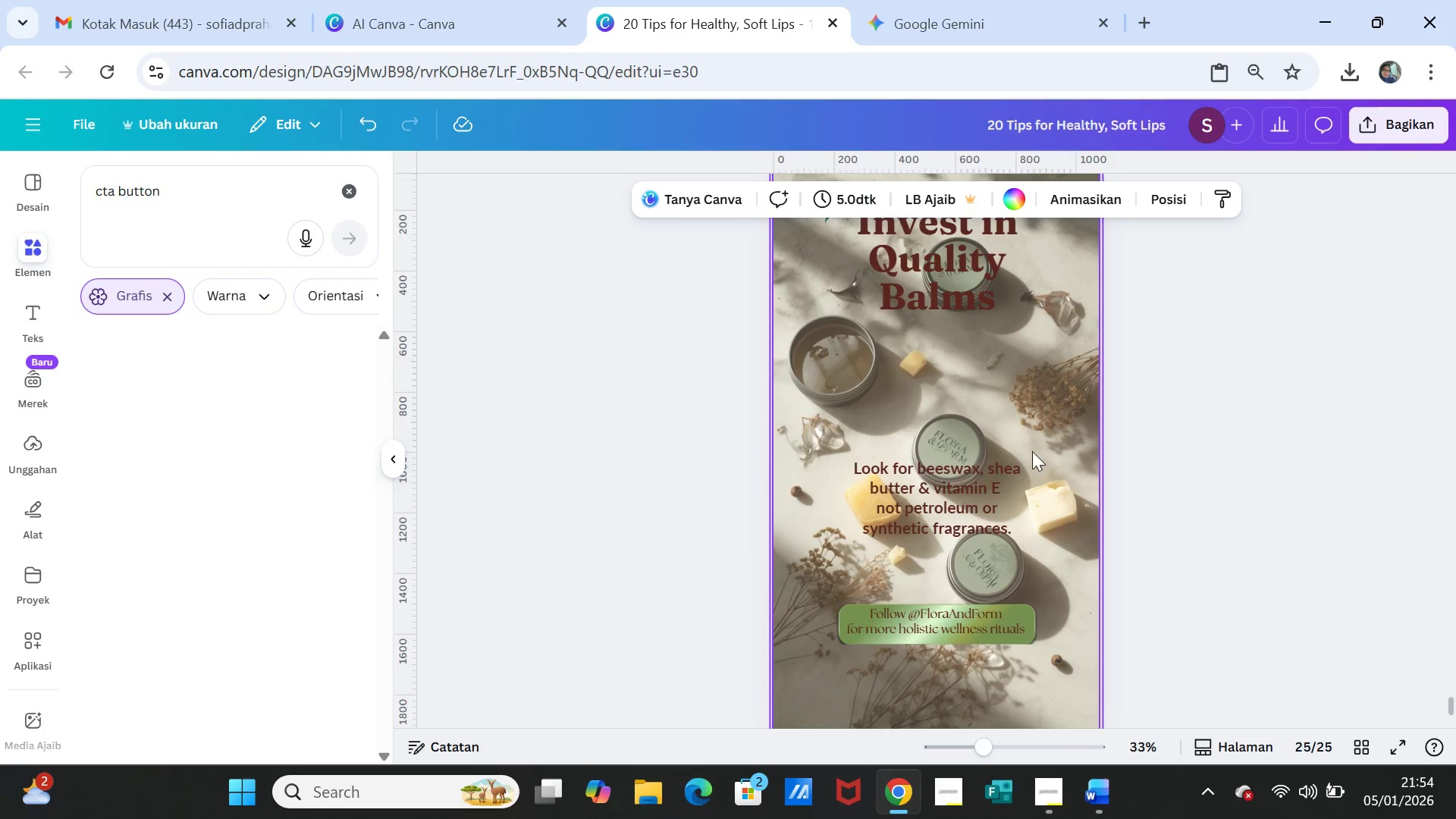 
scroll: coordinate [1385, 416], scroll_direction: up, amount: 24.0
 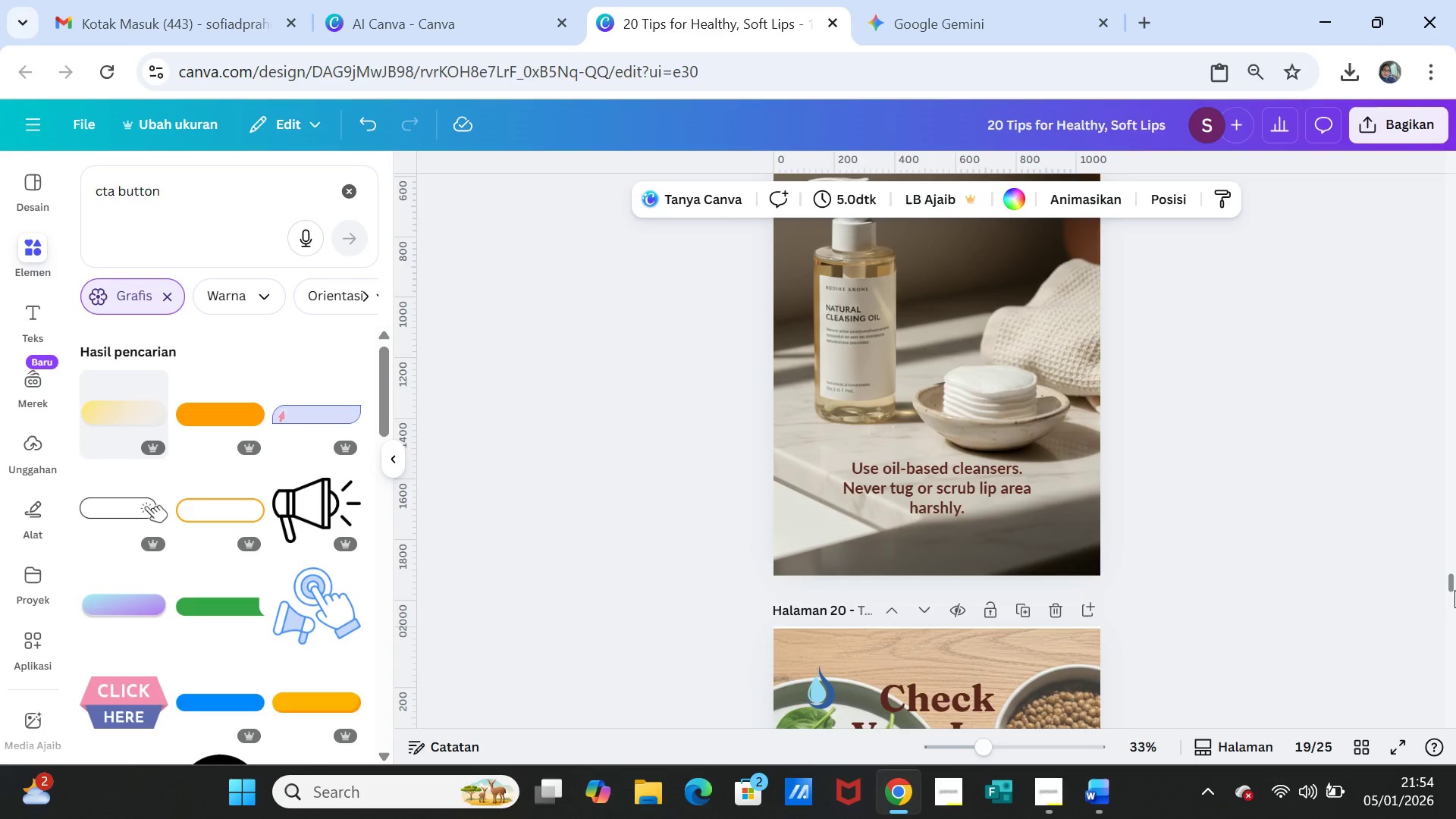 
left_click_drag(start_coordinate=[1454, 590], to_coordinate=[1440, 172])
 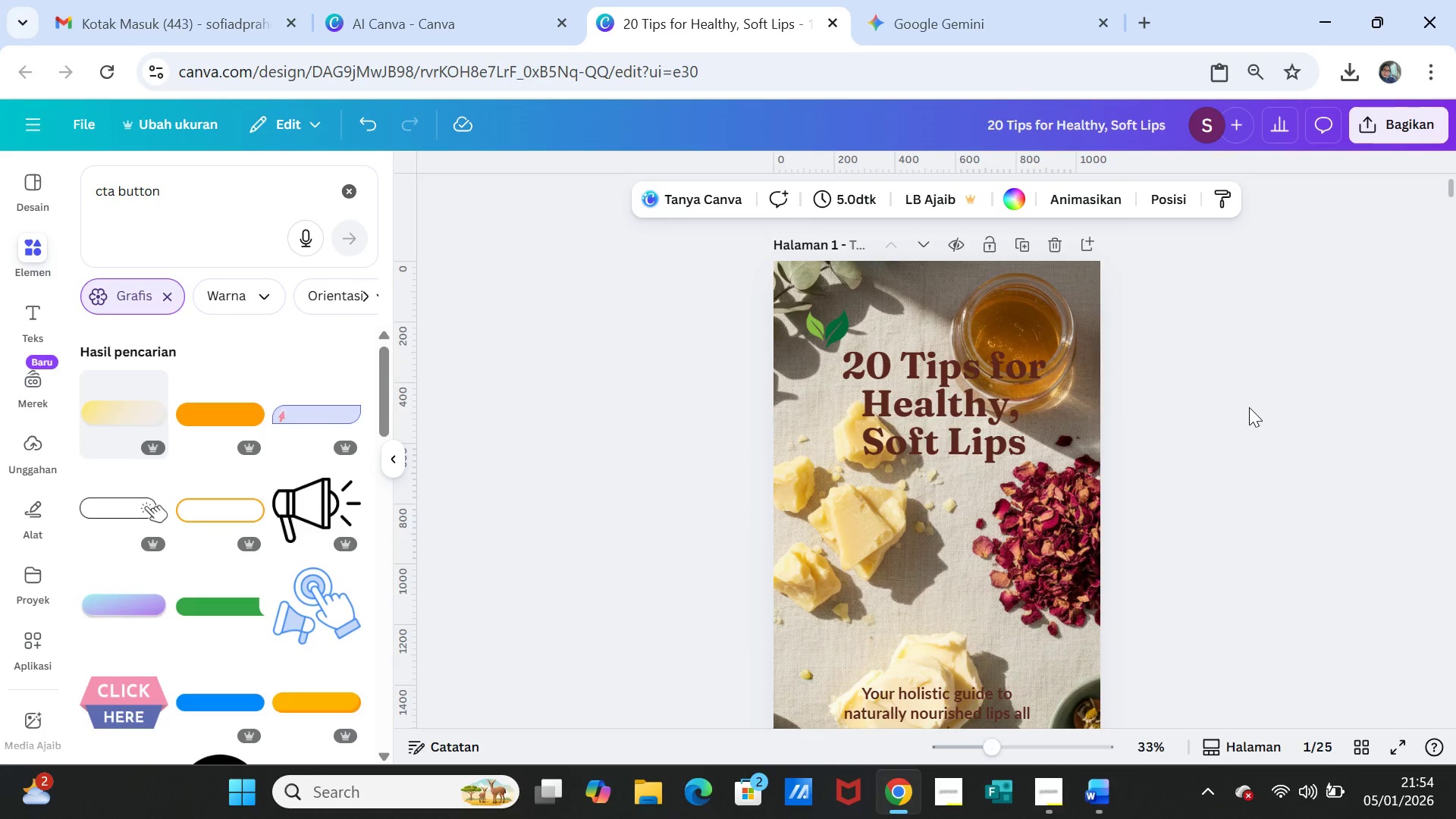 
scroll: coordinate [1249, 410], scroll_direction: none, amount: 0.0
 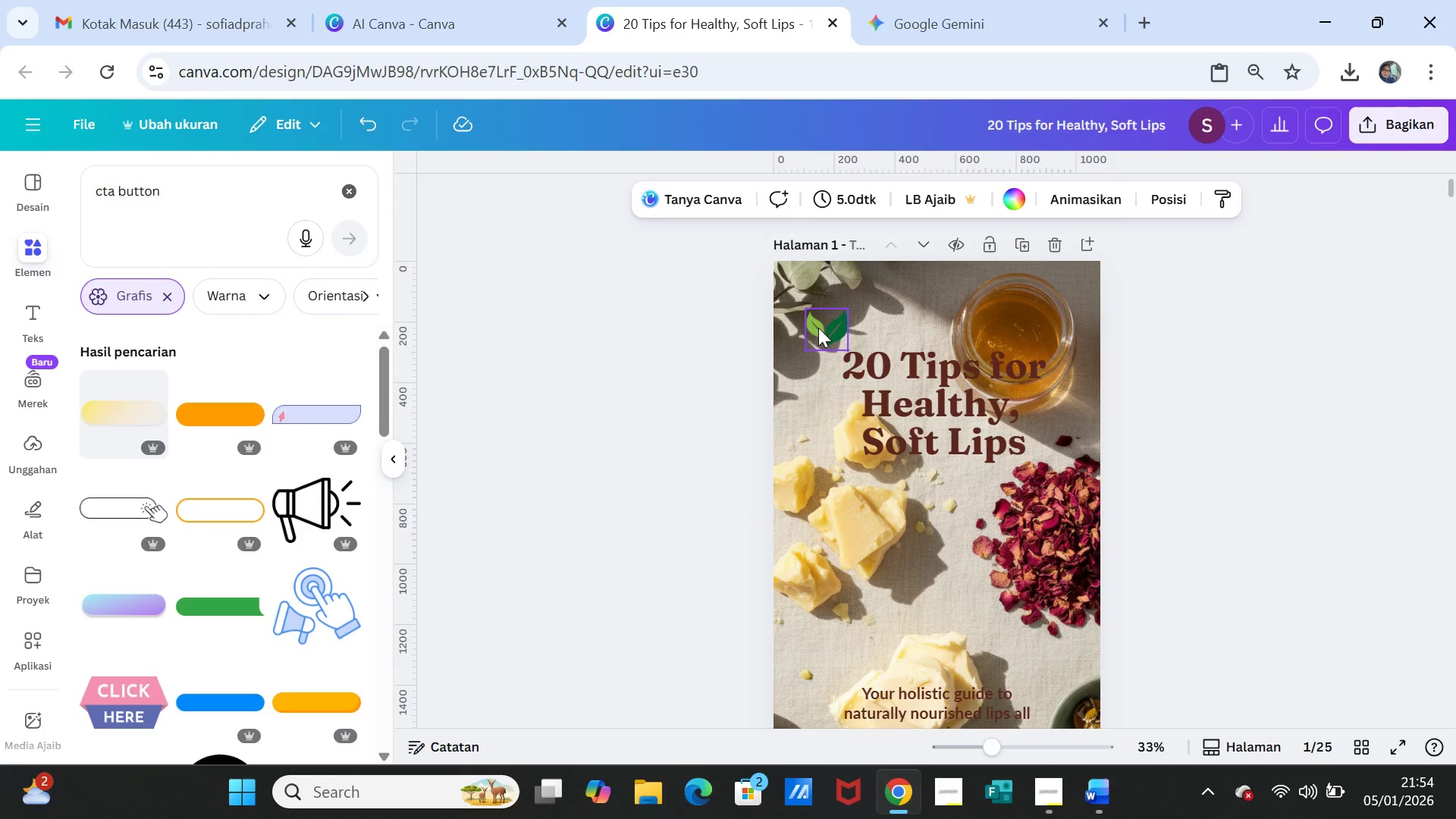 
left_click_drag(start_coordinate=[821, 328], to_coordinate=[819, 314])
 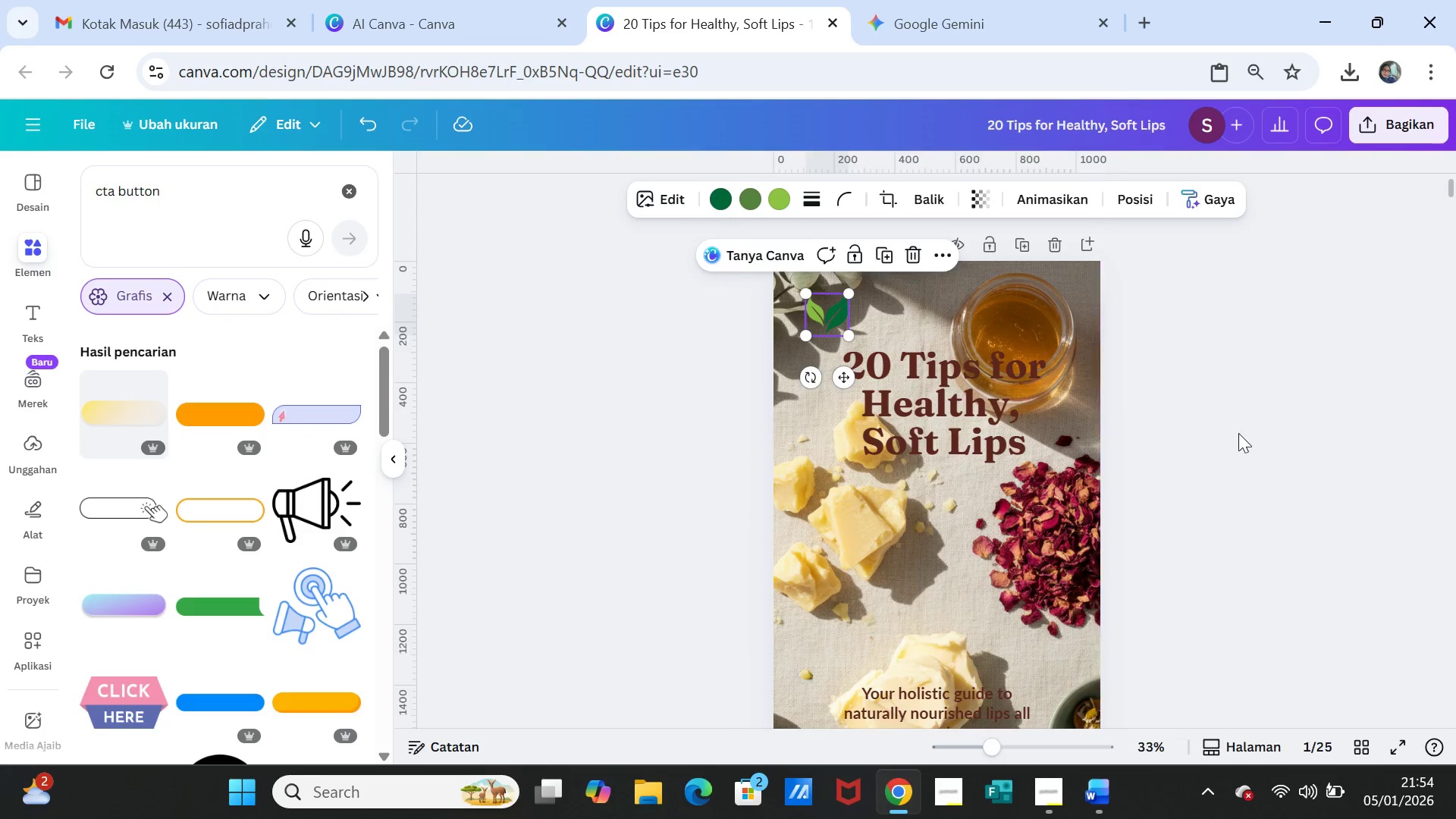 
left_click([1238, 433])
 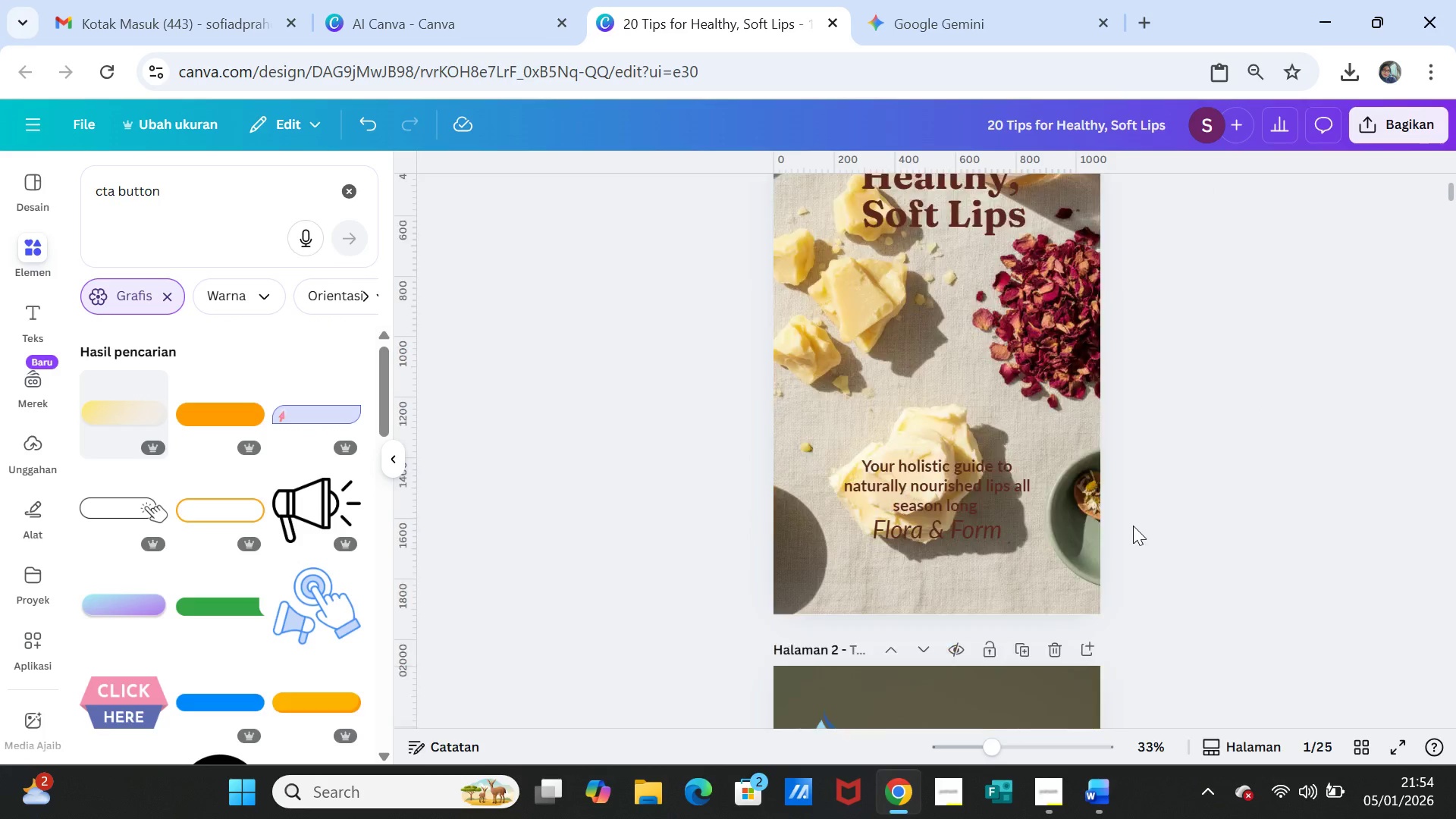 
scroll: coordinate [1133, 526], scroll_direction: down, amount: 4.0
 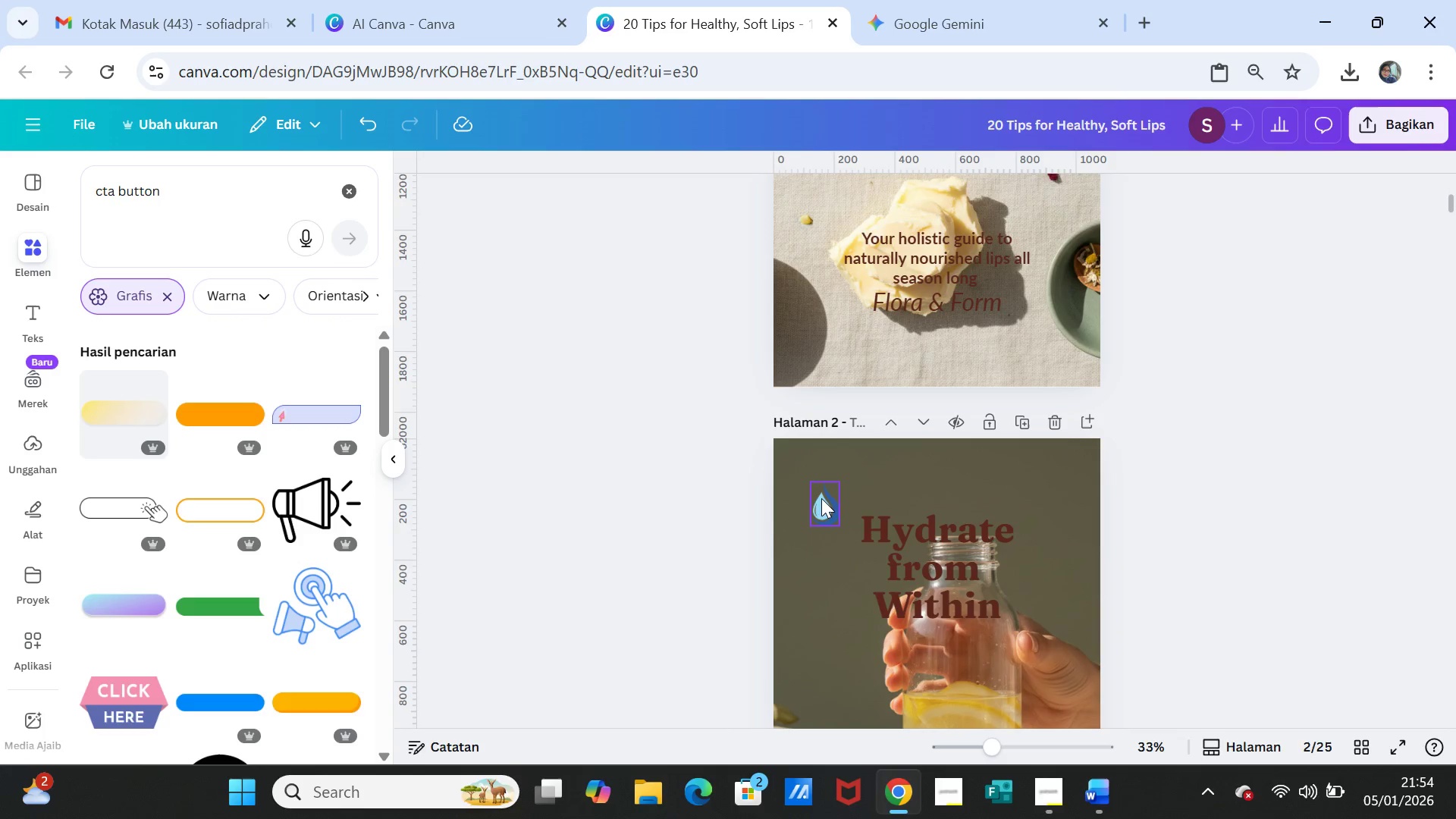 
left_click_drag(start_coordinate=[821, 495], to_coordinate=[822, 482])
 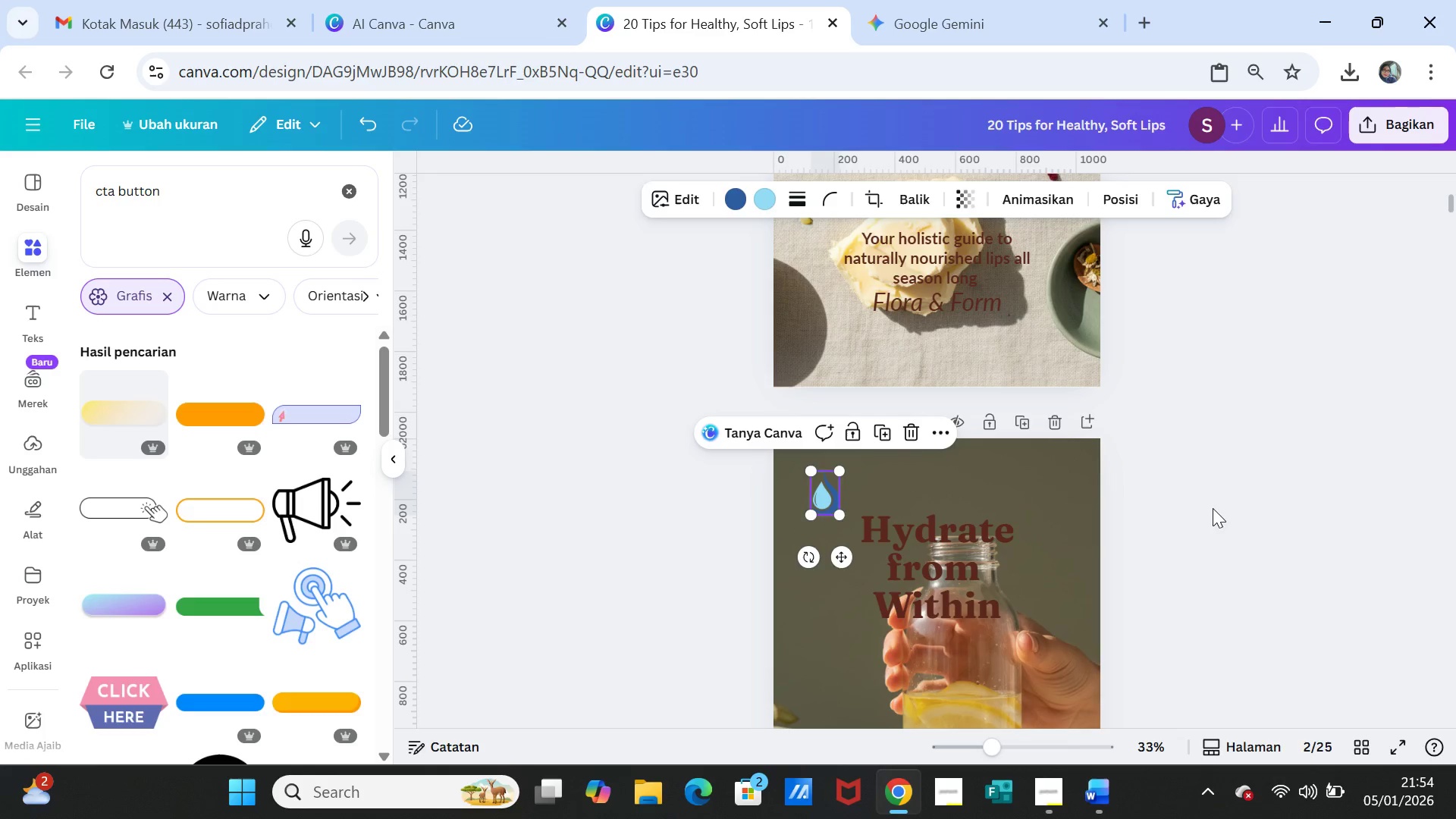 
left_click([1213, 509])
 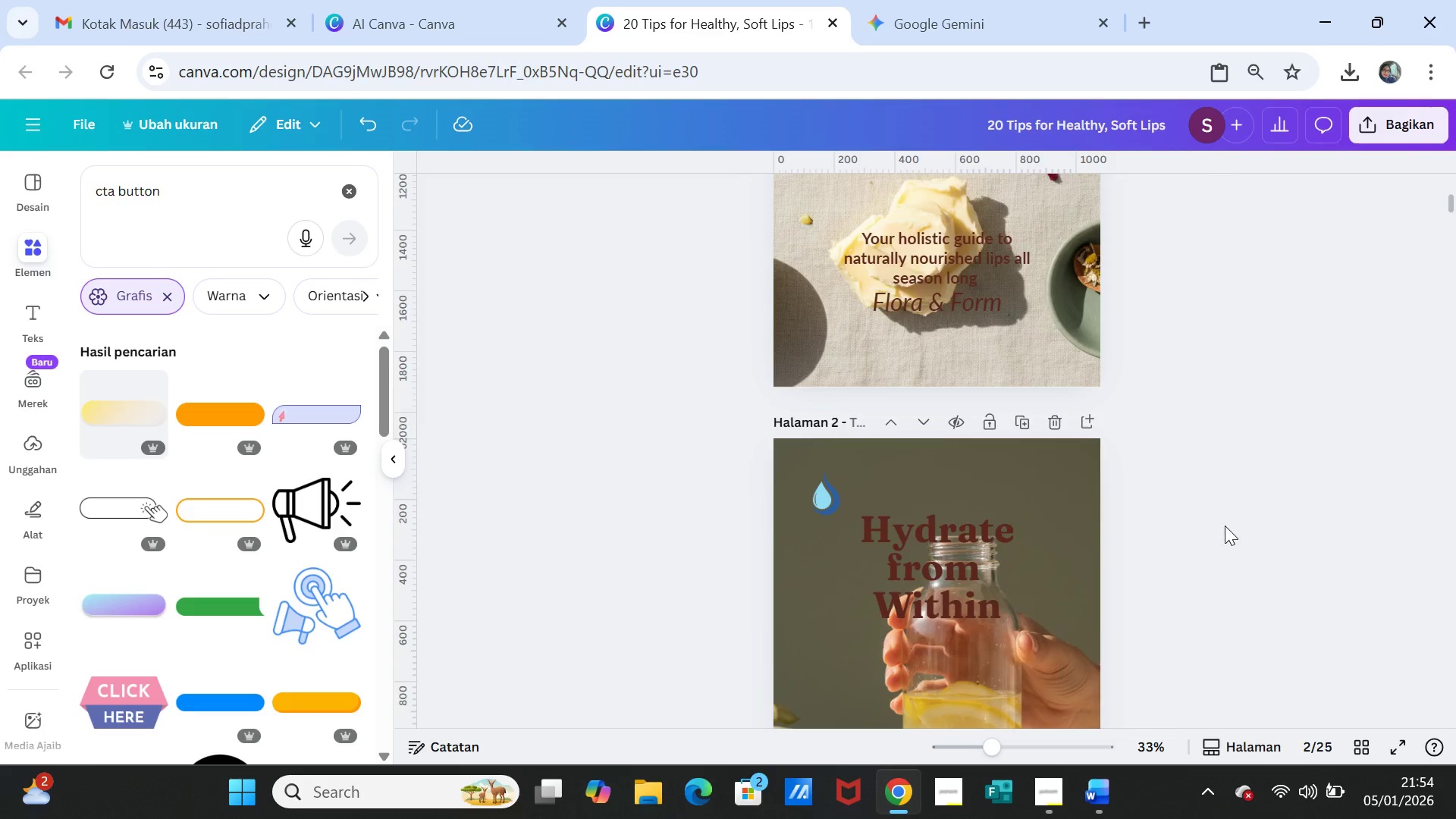 
scroll: coordinate [1222, 534], scroll_direction: down, amount: 7.0
 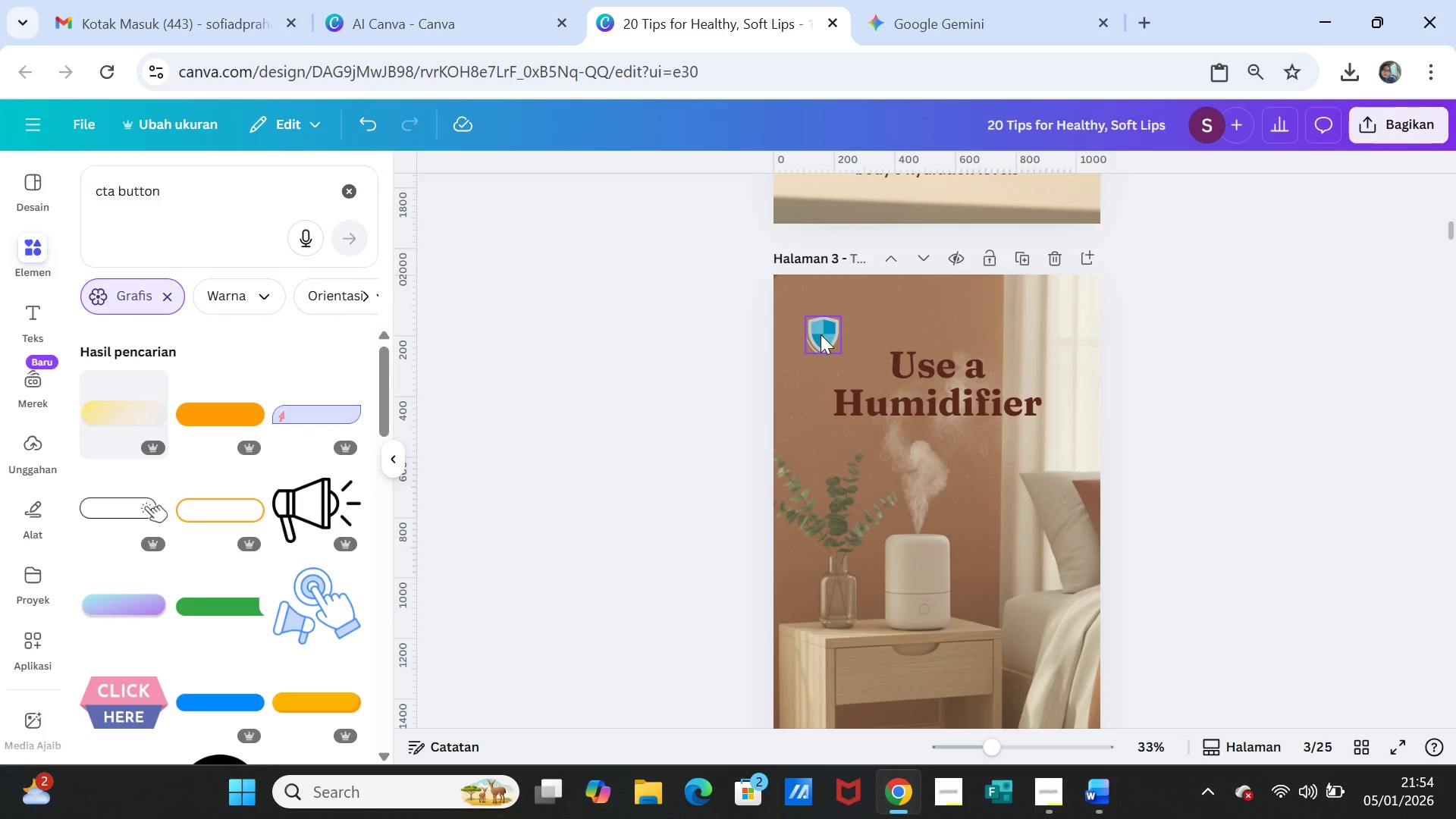 
left_click_drag(start_coordinate=[821, 334], to_coordinate=[819, 326])
 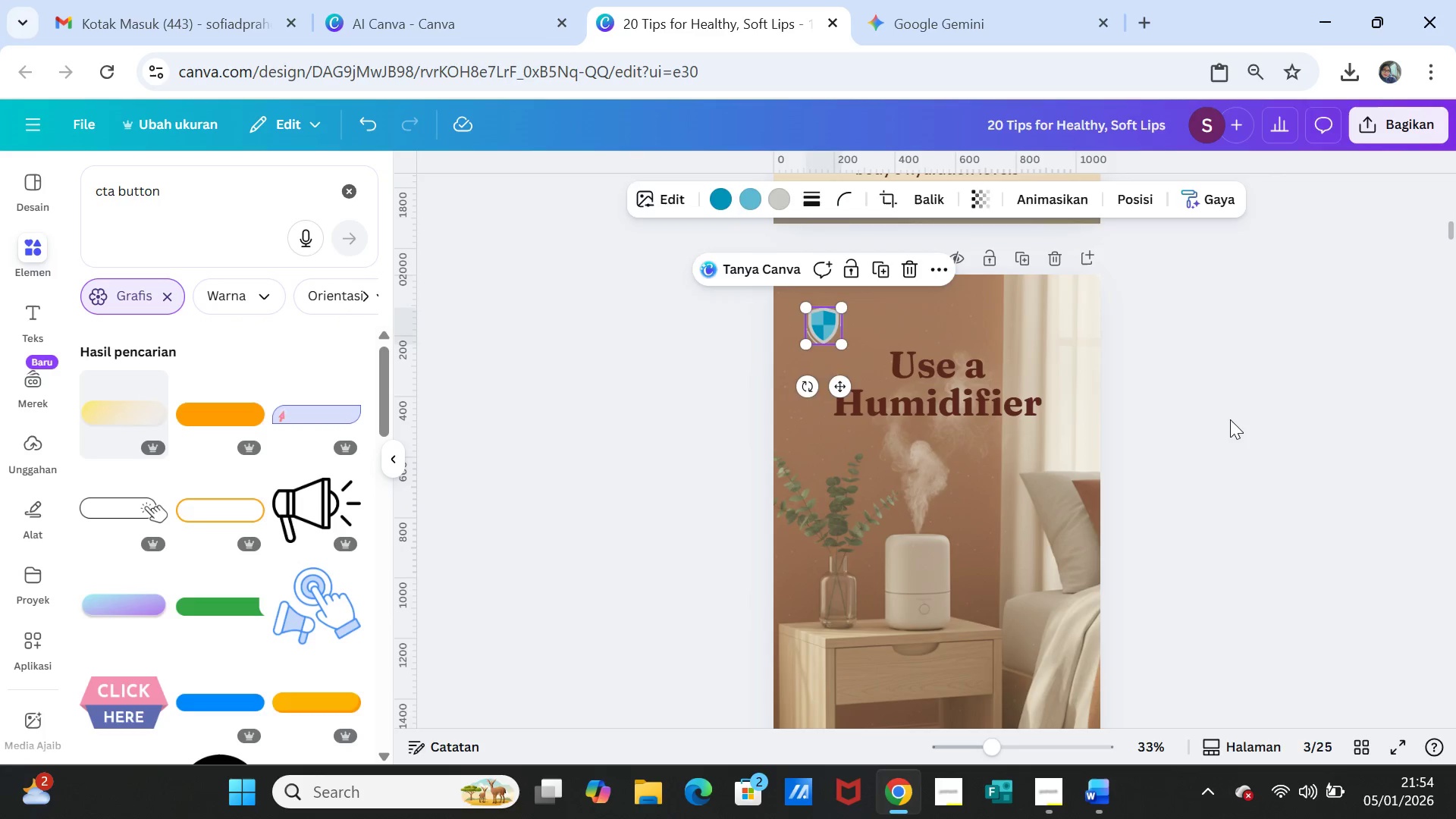 
left_click([1232, 420])
 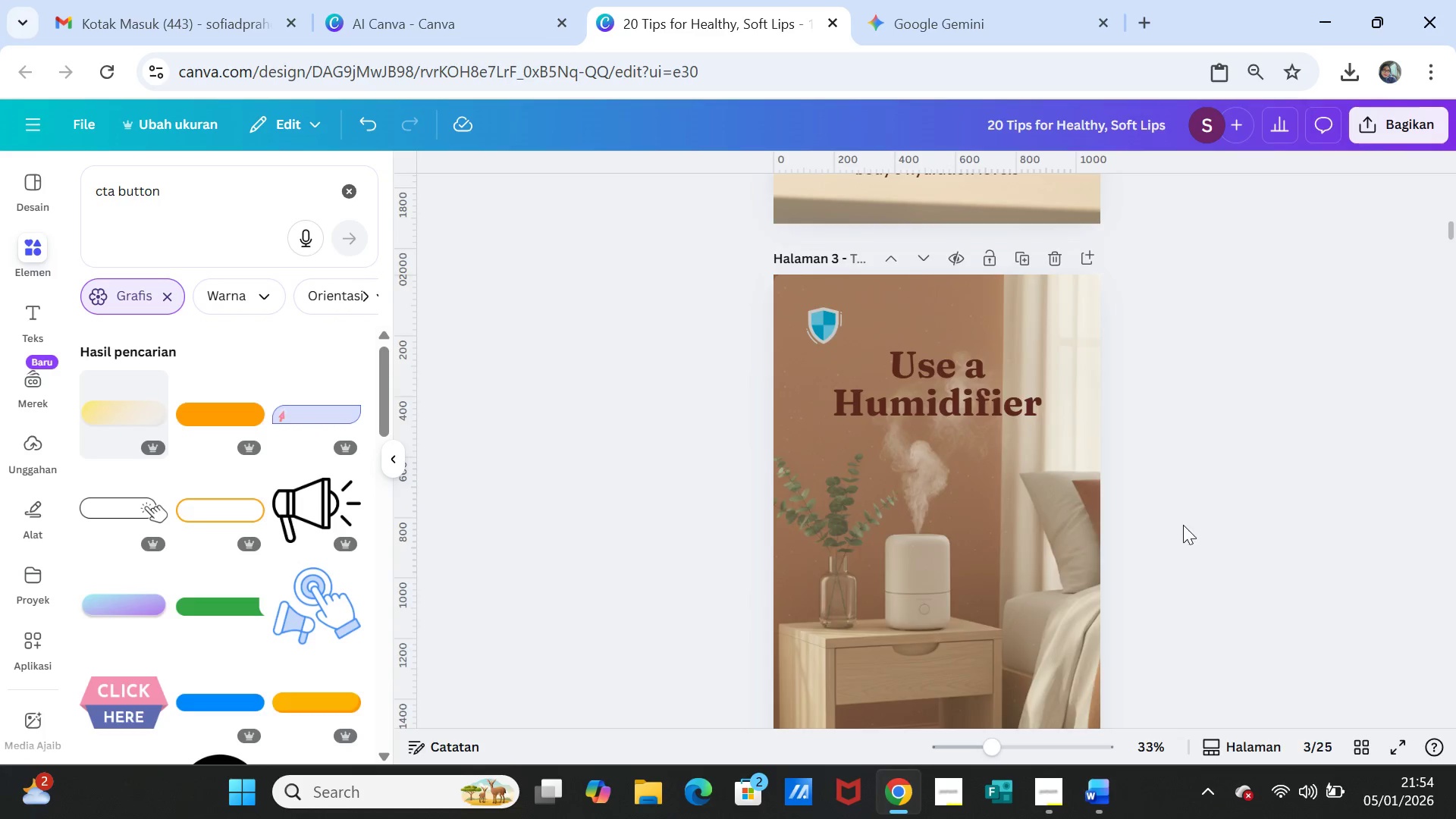 
scroll: coordinate [1183, 526], scroll_direction: down, amount: 4.0
 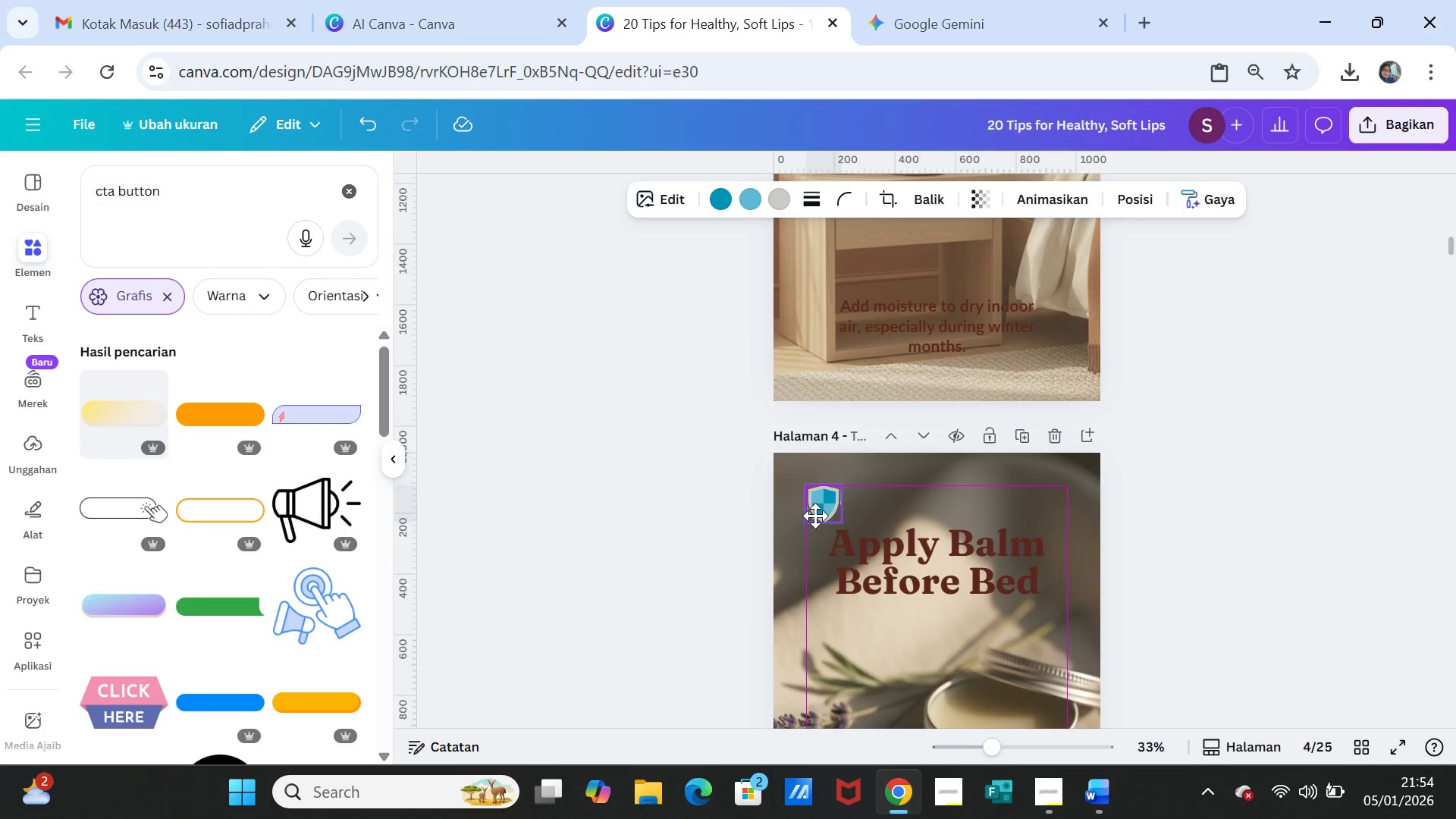 
left_click([1260, 518])
 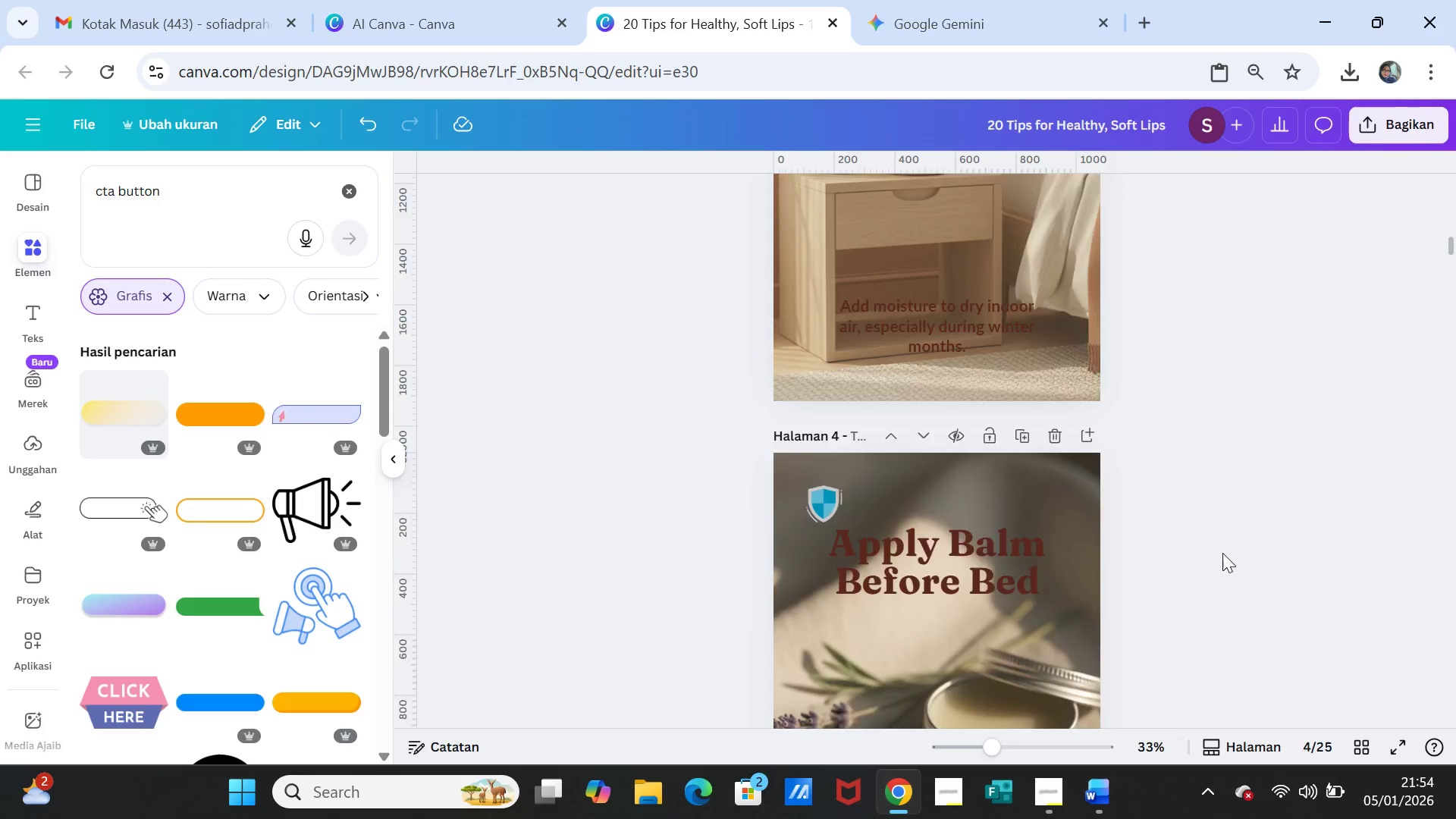 
scroll: coordinate [1222, 554], scroll_direction: down, amount: 6.0
 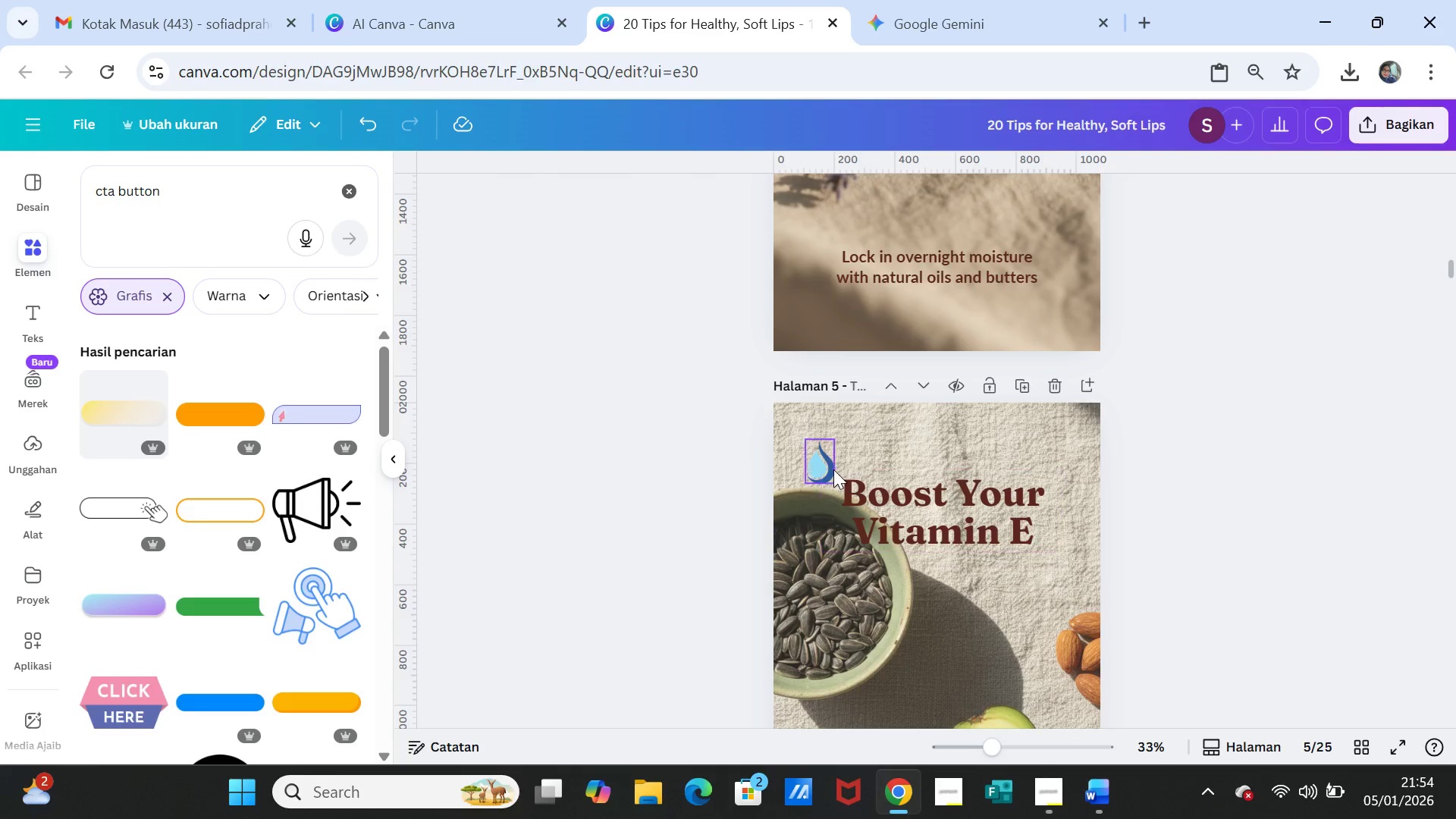 
left_click_drag(start_coordinate=[824, 468], to_coordinate=[820, 466])
 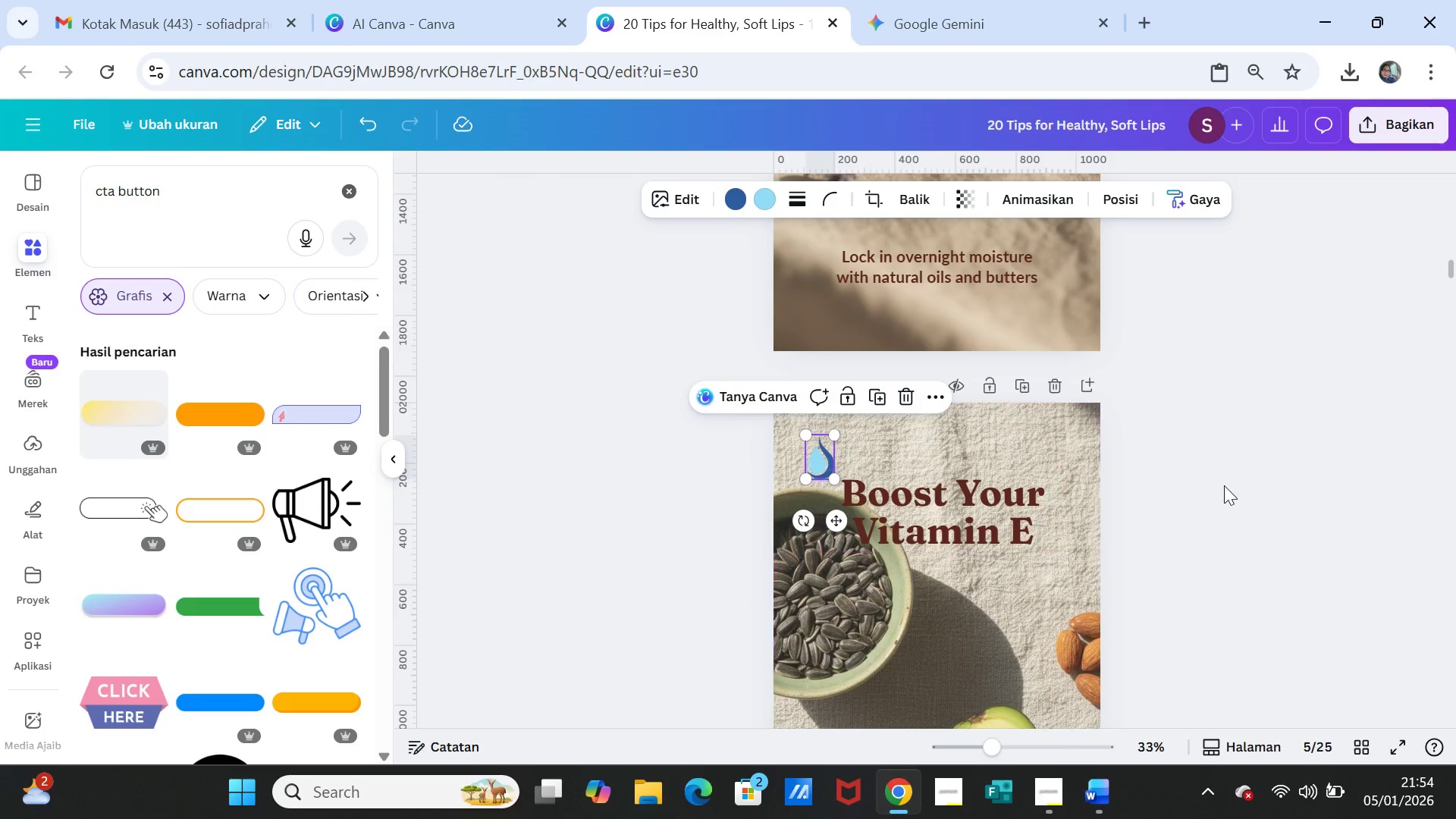 
left_click([1226, 486])
 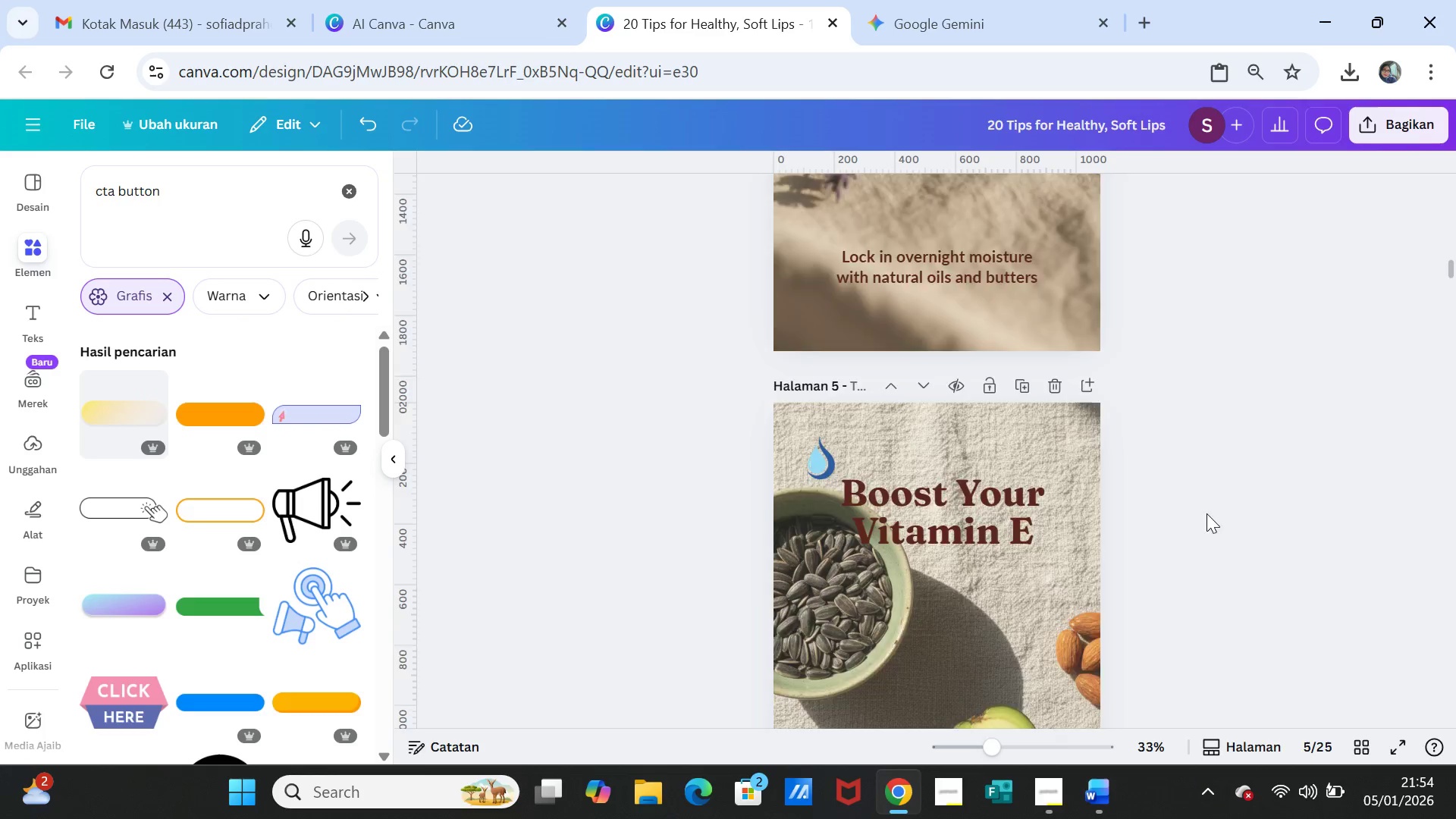 
scroll: coordinate [1204, 522], scroll_direction: down, amount: 7.0
 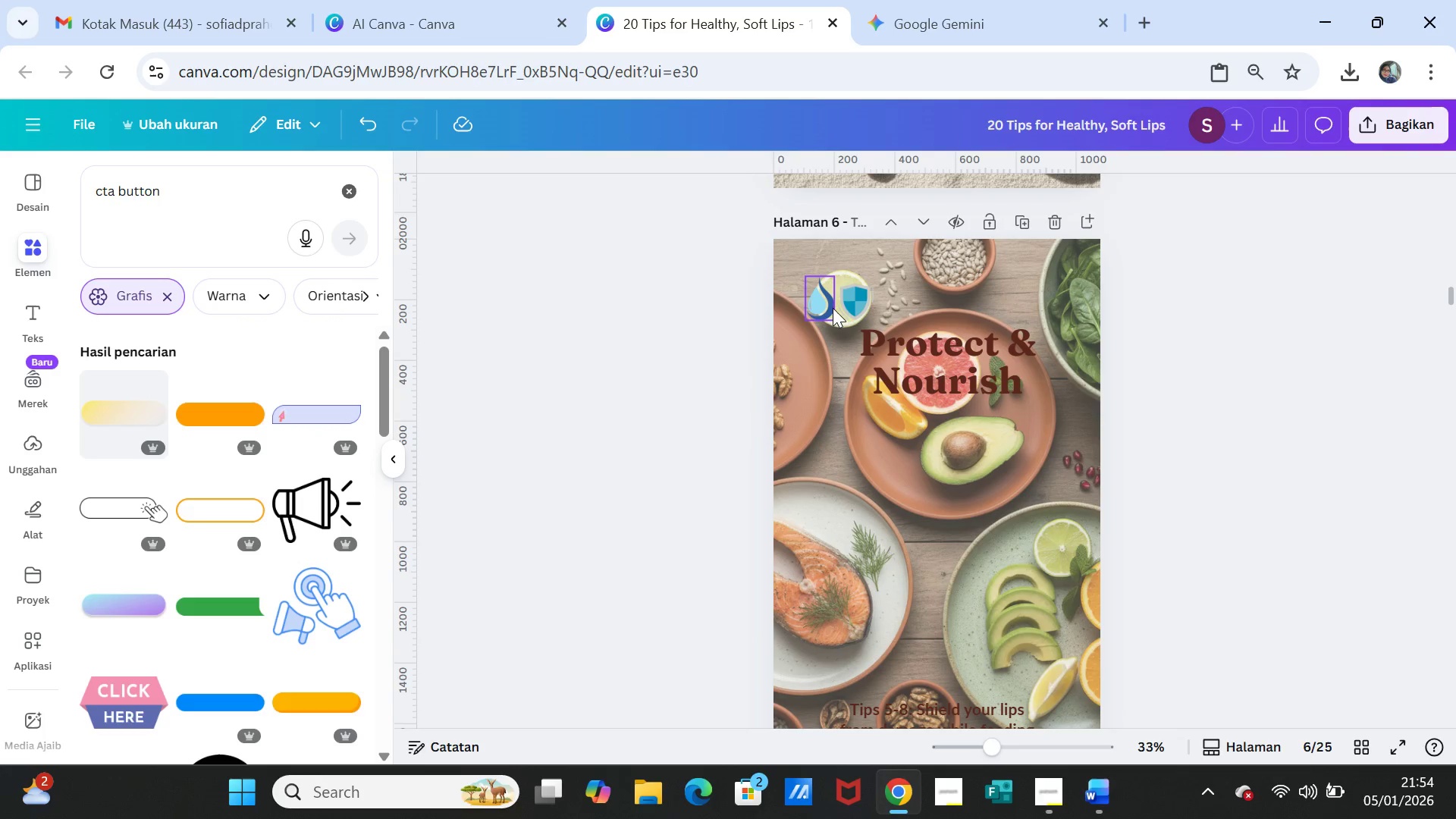 
left_click_drag(start_coordinate=[826, 306], to_coordinate=[822, 303])
 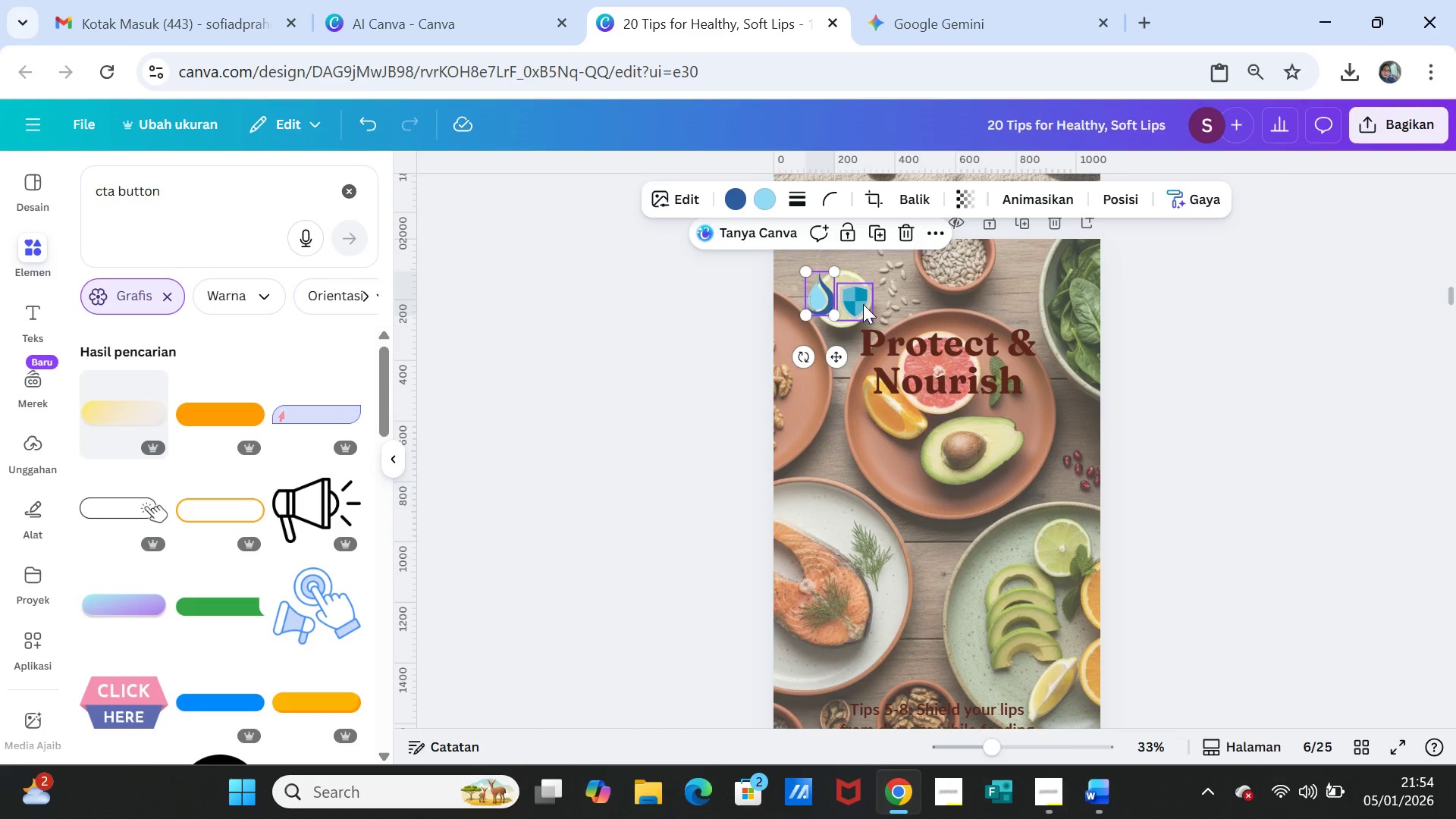 
left_click_drag(start_coordinate=[863, 304], to_coordinate=[864, 297])
 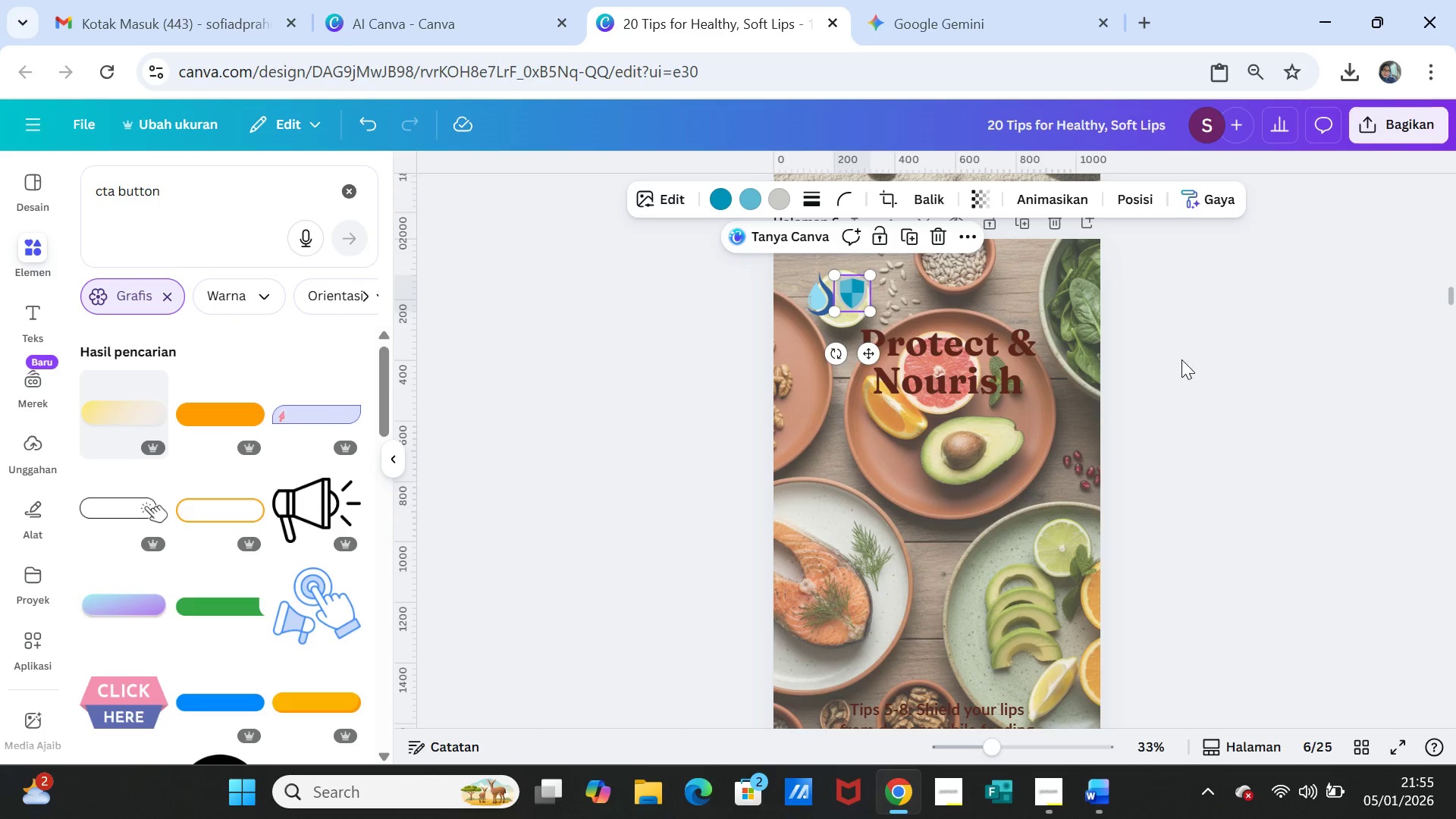 
left_click_drag(start_coordinate=[1189, 365], to_coordinate=[1194, 368])
 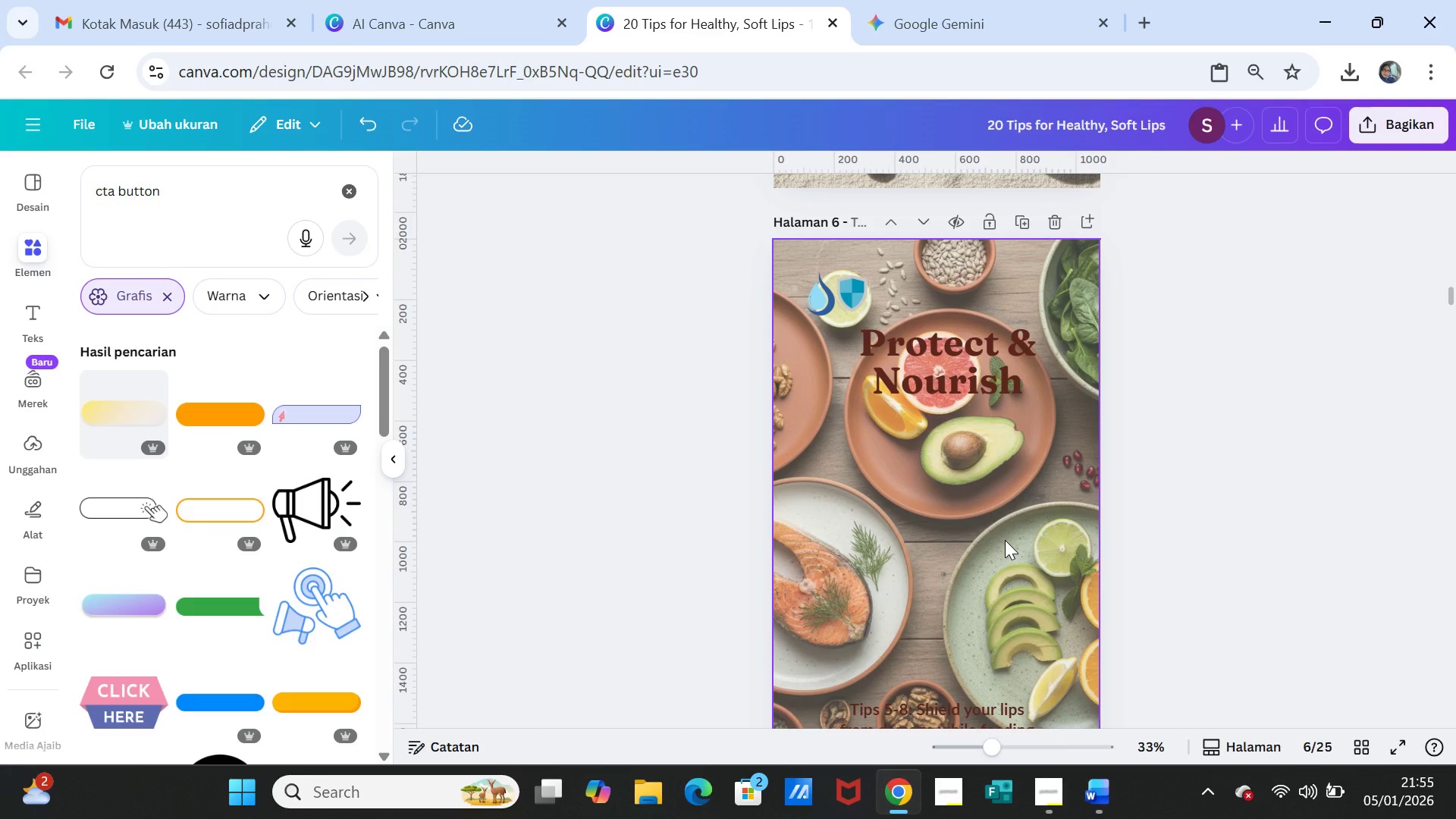 
scroll: coordinate [1004, 540], scroll_direction: down, amount: 6.0
 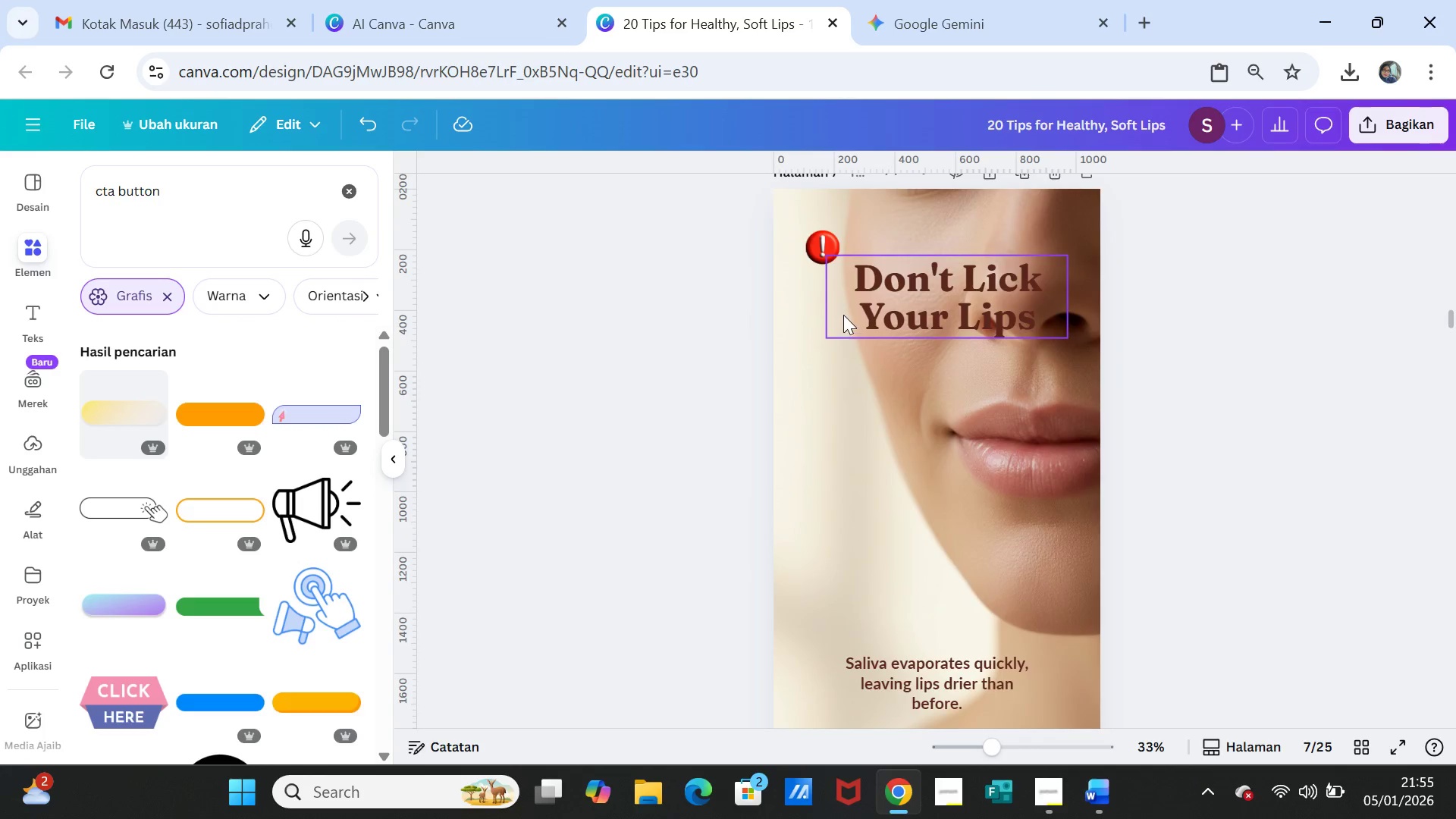 
scroll: coordinate [843, 315], scroll_direction: up, amount: 1.0
 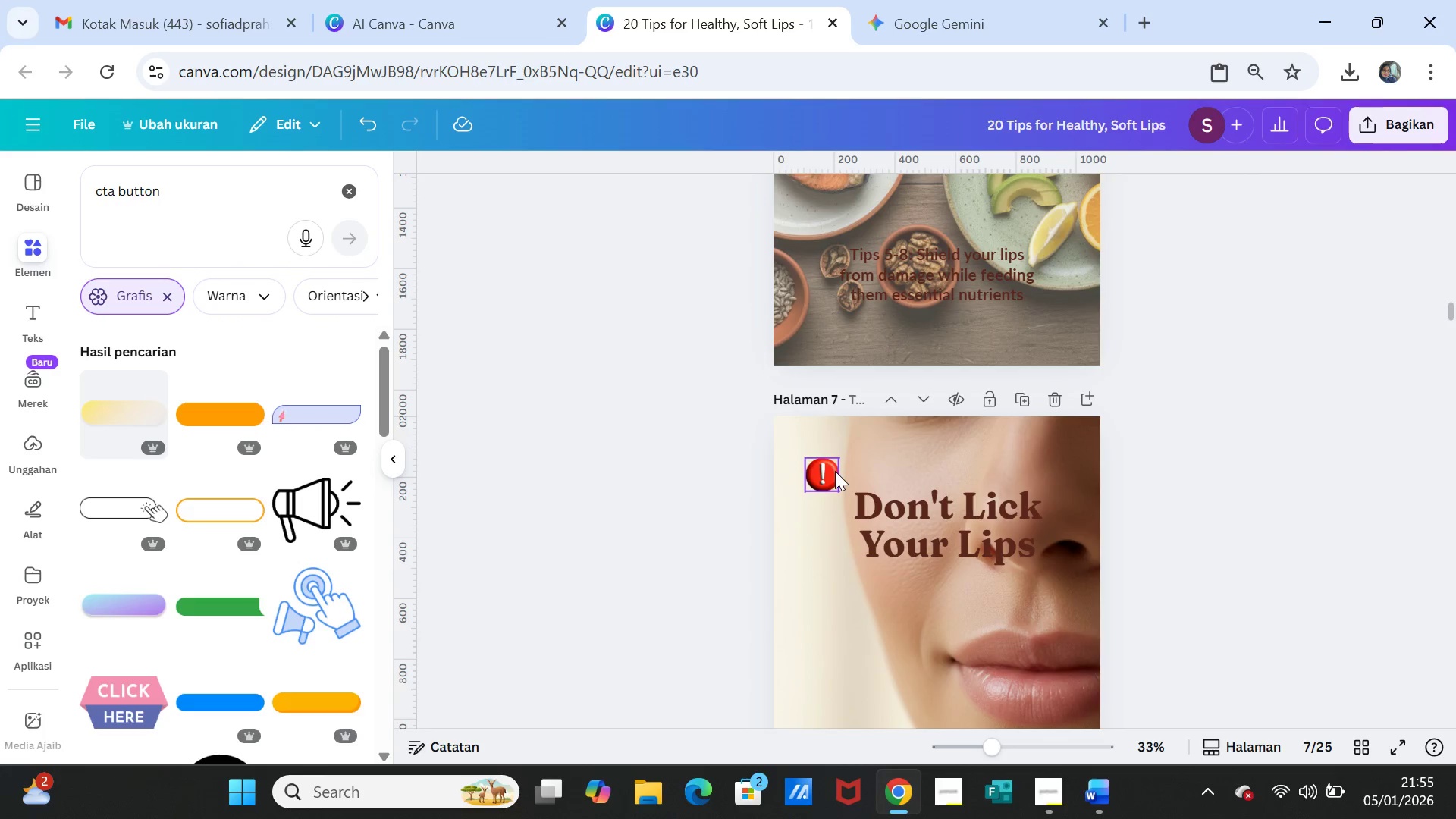 
left_click_drag(start_coordinate=[833, 476], to_coordinate=[834, 466])
 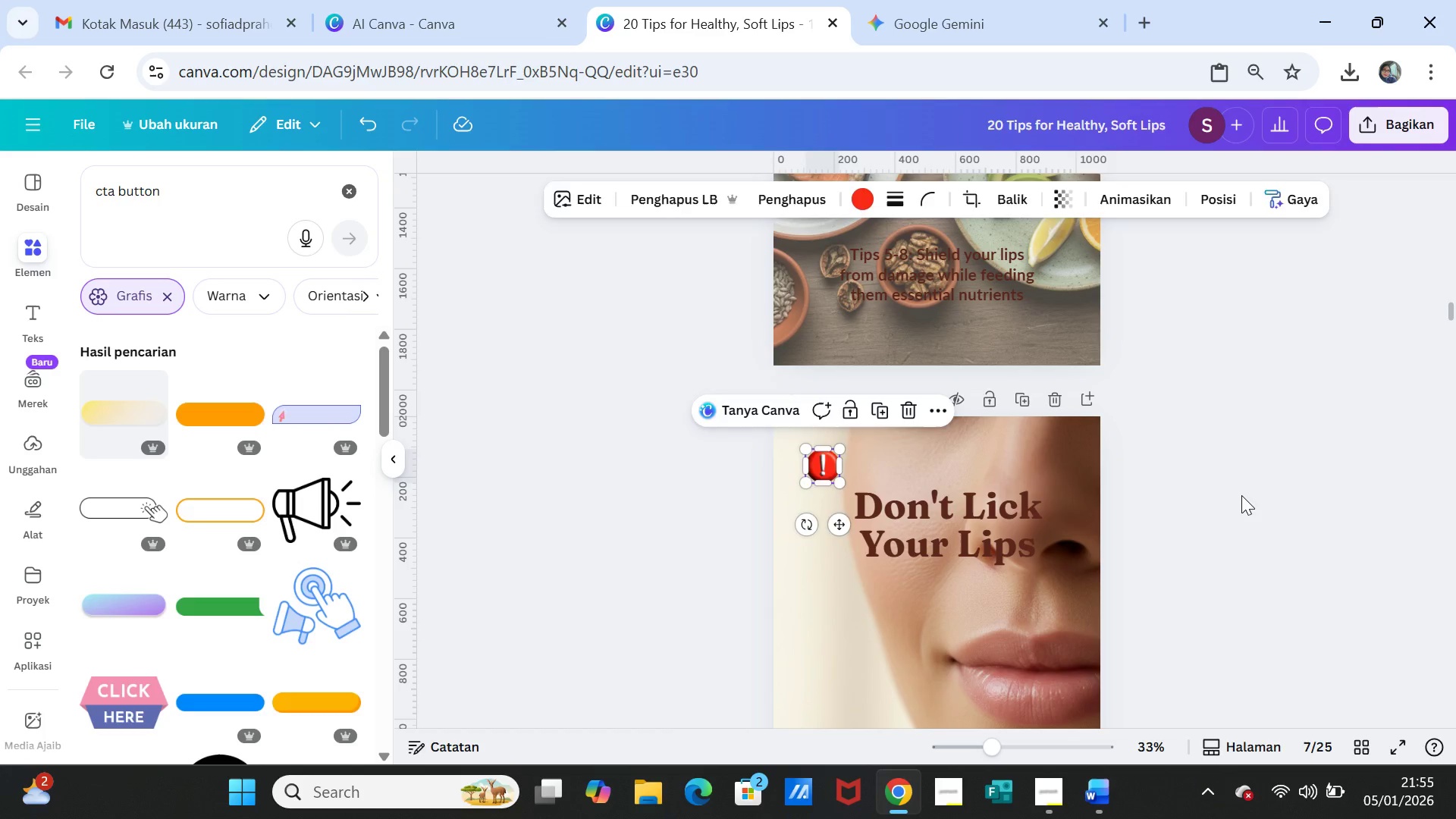 
left_click([1241, 495])
 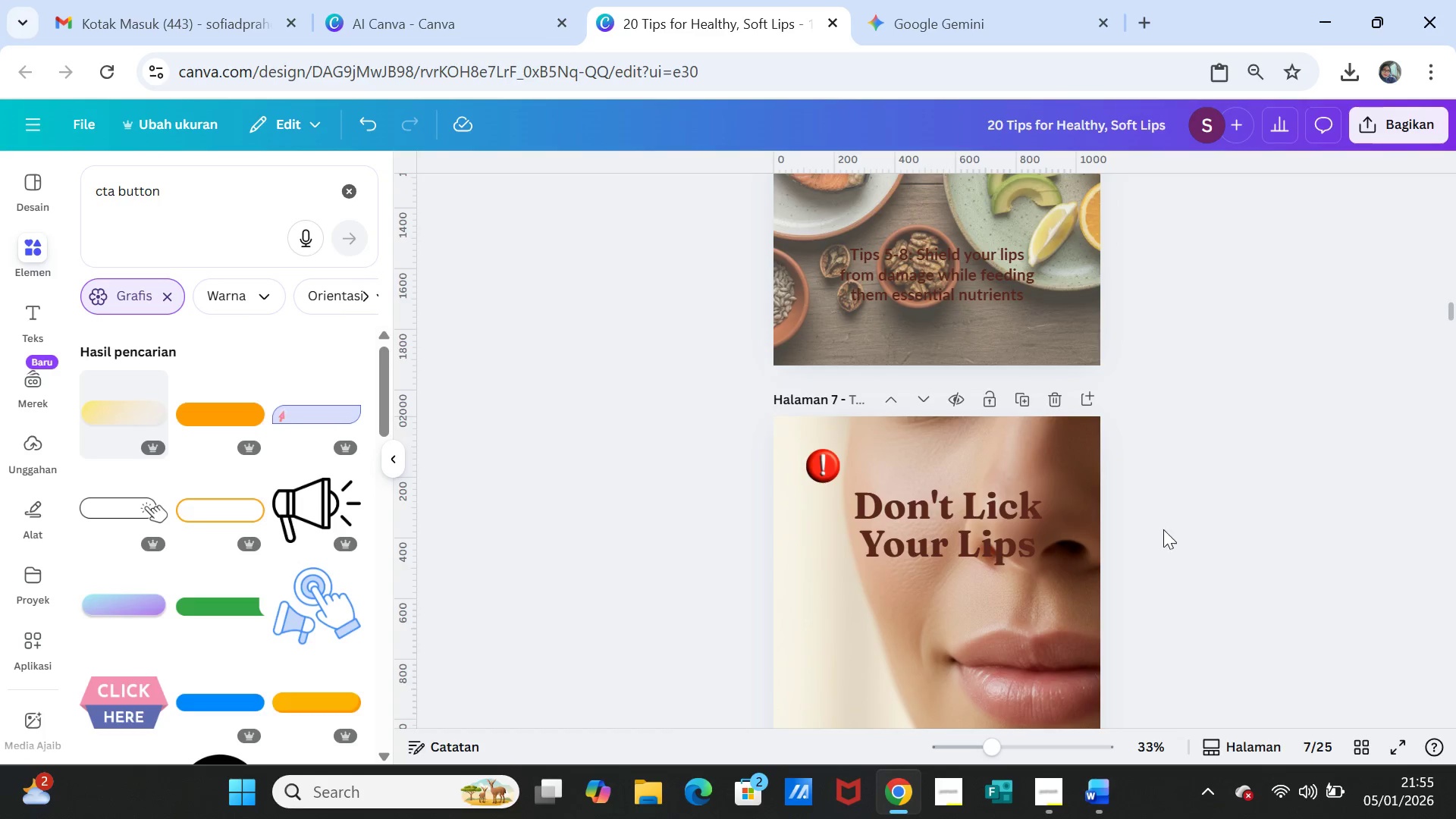 
scroll: coordinate [1156, 532], scroll_direction: down, amount: 6.0
 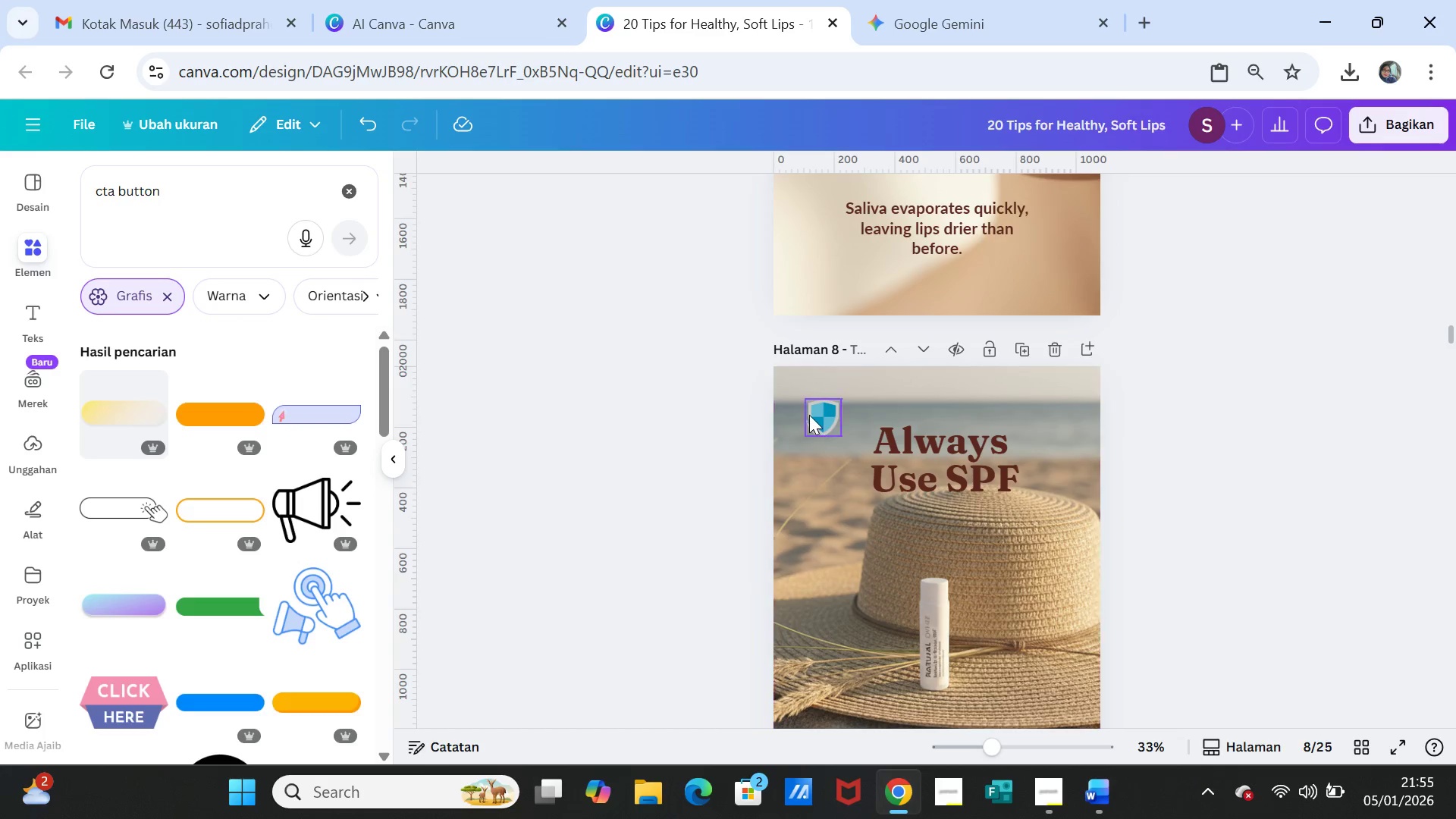 
left_click_drag(start_coordinate=[809, 415], to_coordinate=[810, 410])
 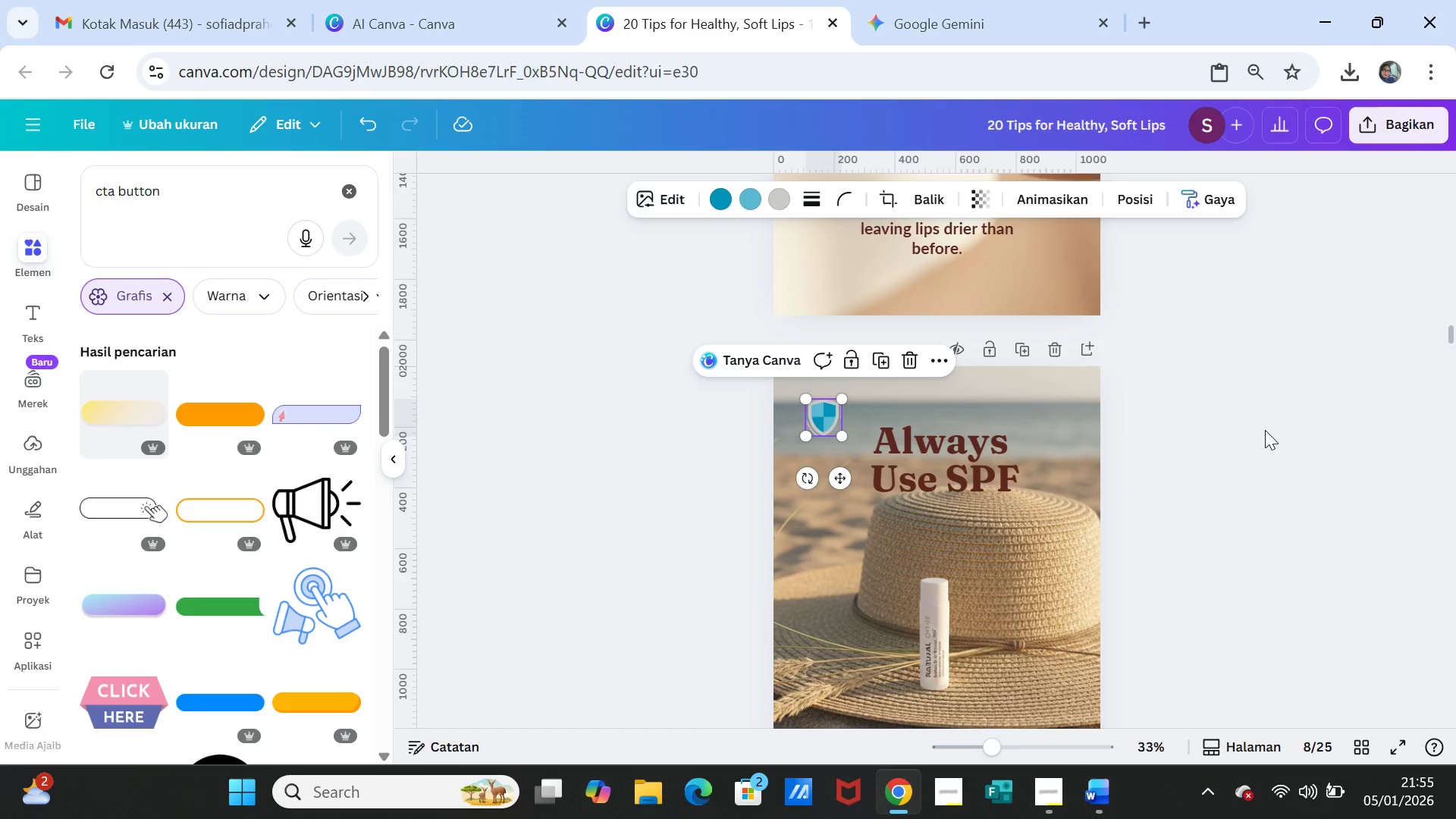 
left_click([1265, 430])
 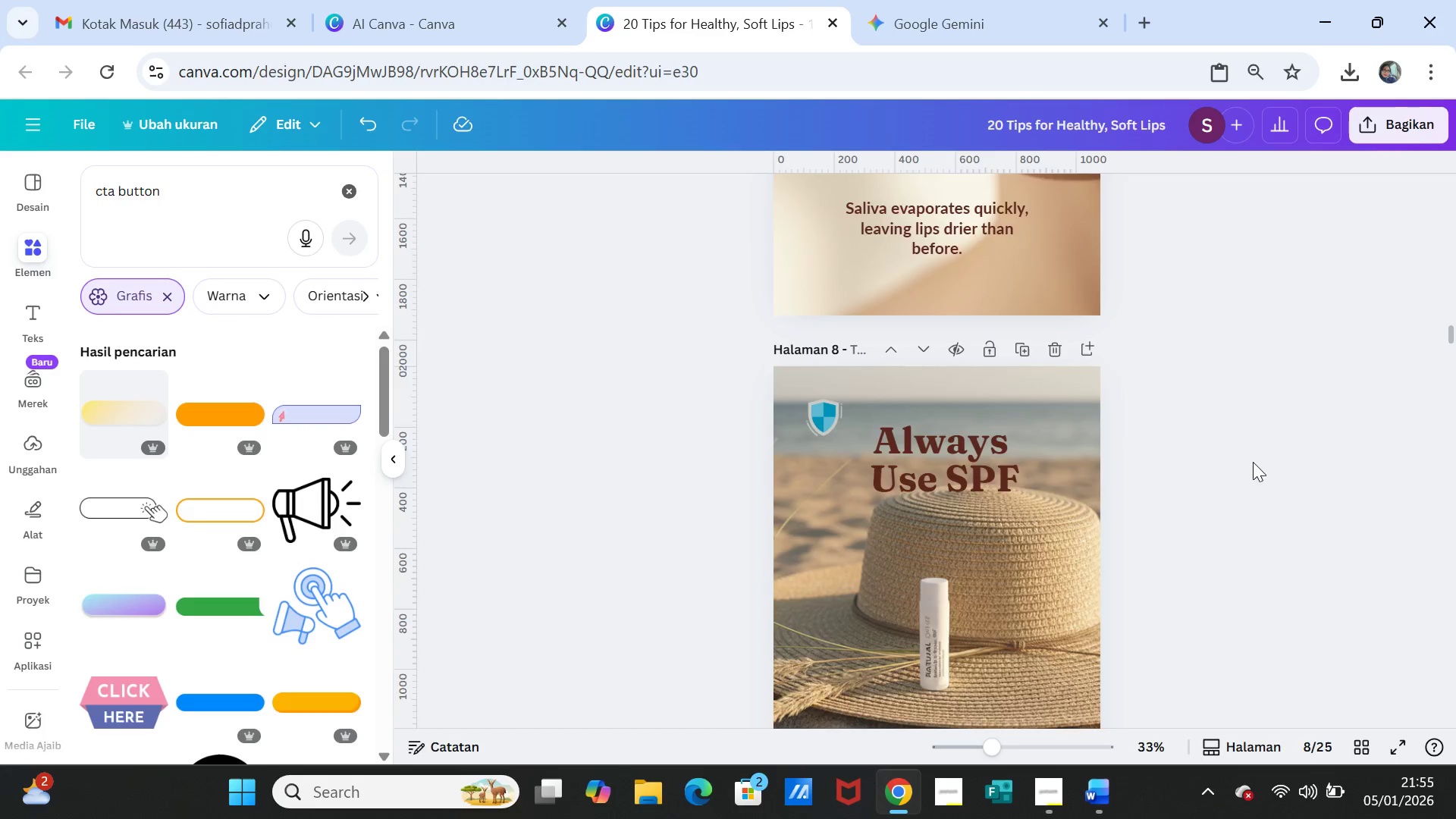 
scroll: coordinate [1237, 489], scroll_direction: down, amount: 6.0
 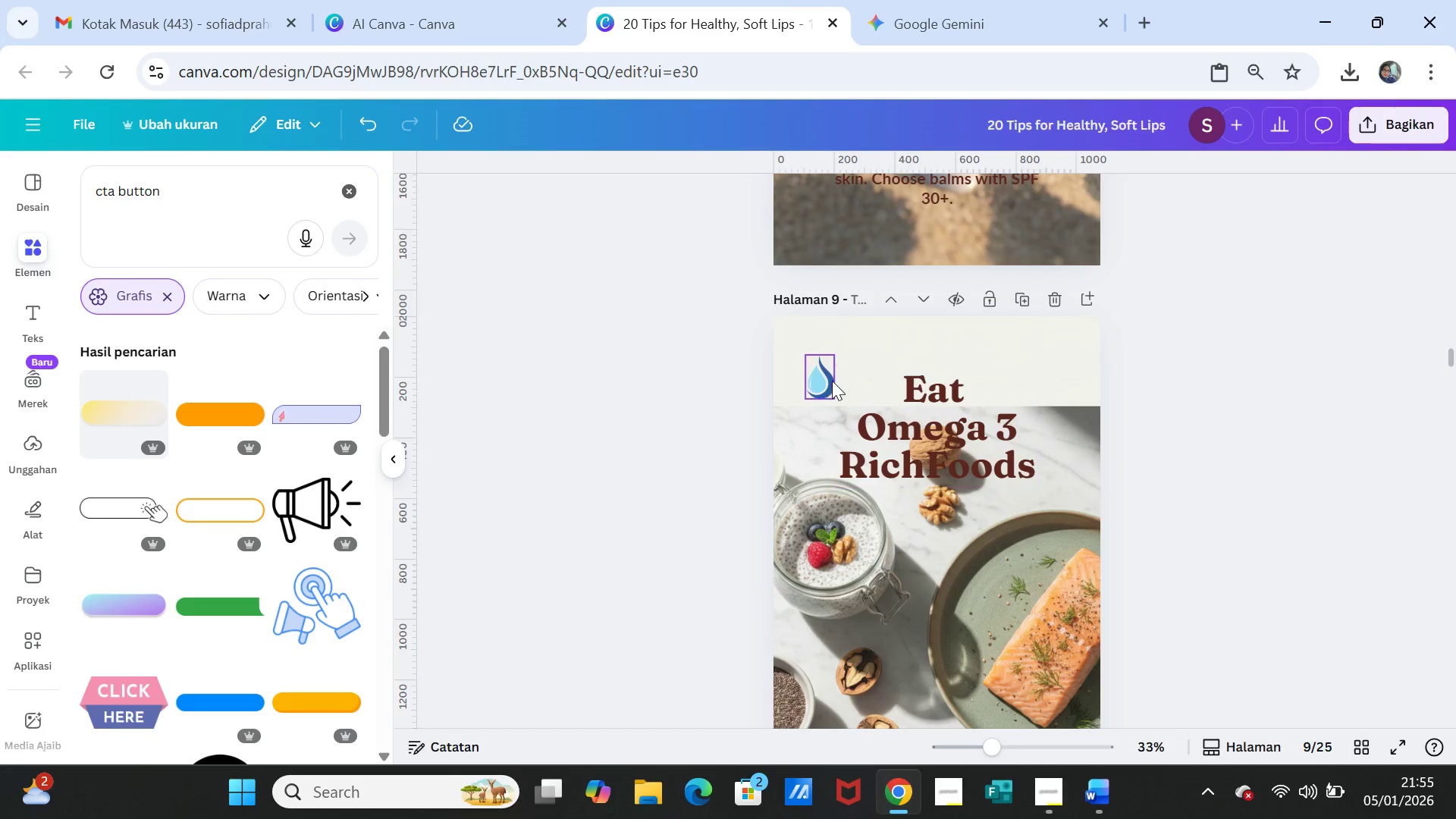 
left_click_drag(start_coordinate=[831, 381], to_coordinate=[829, 373])
 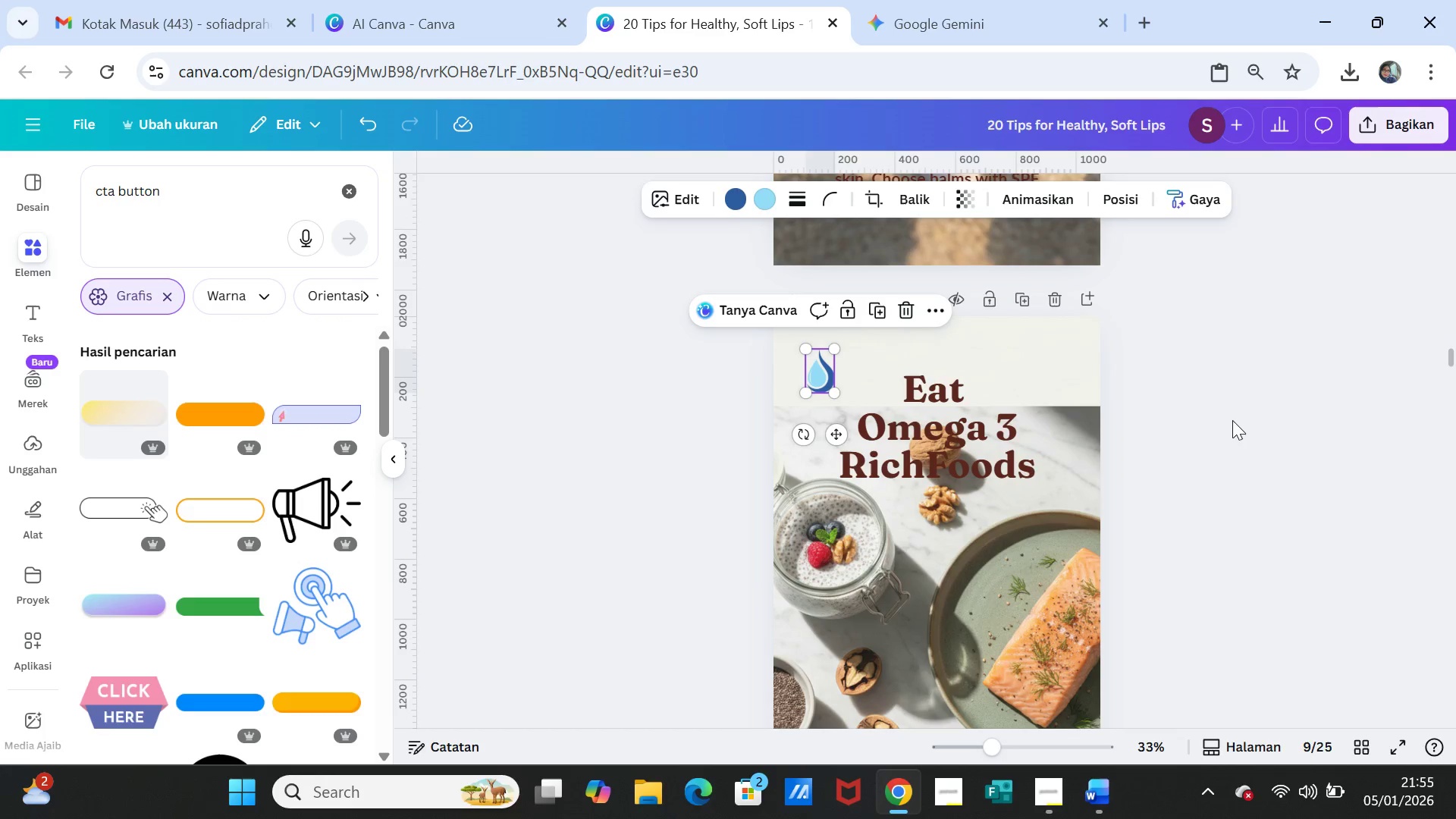 
left_click([1233, 421])
 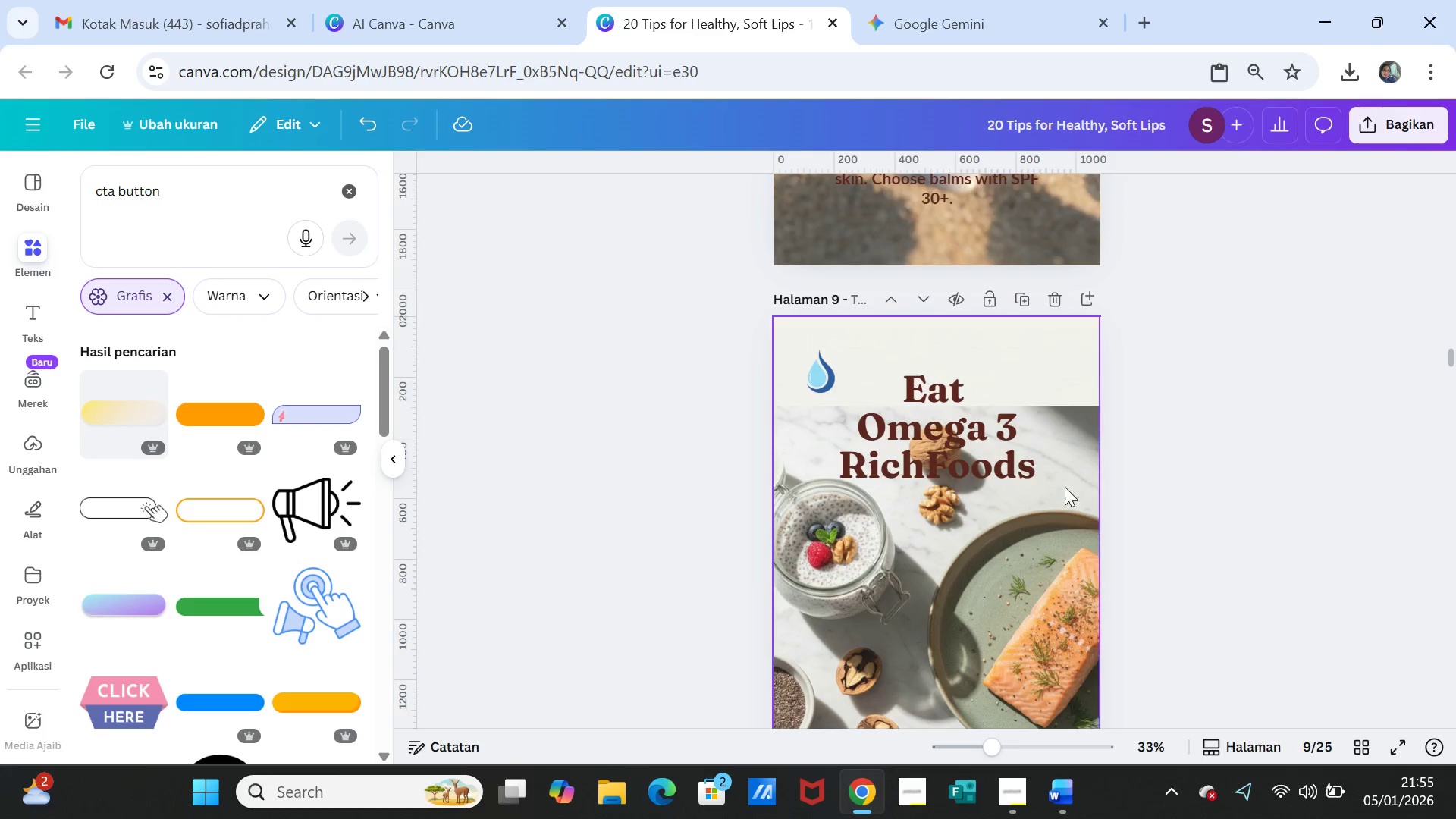 
scroll: coordinate [1173, 491], scroll_direction: down, amount: 12.0
 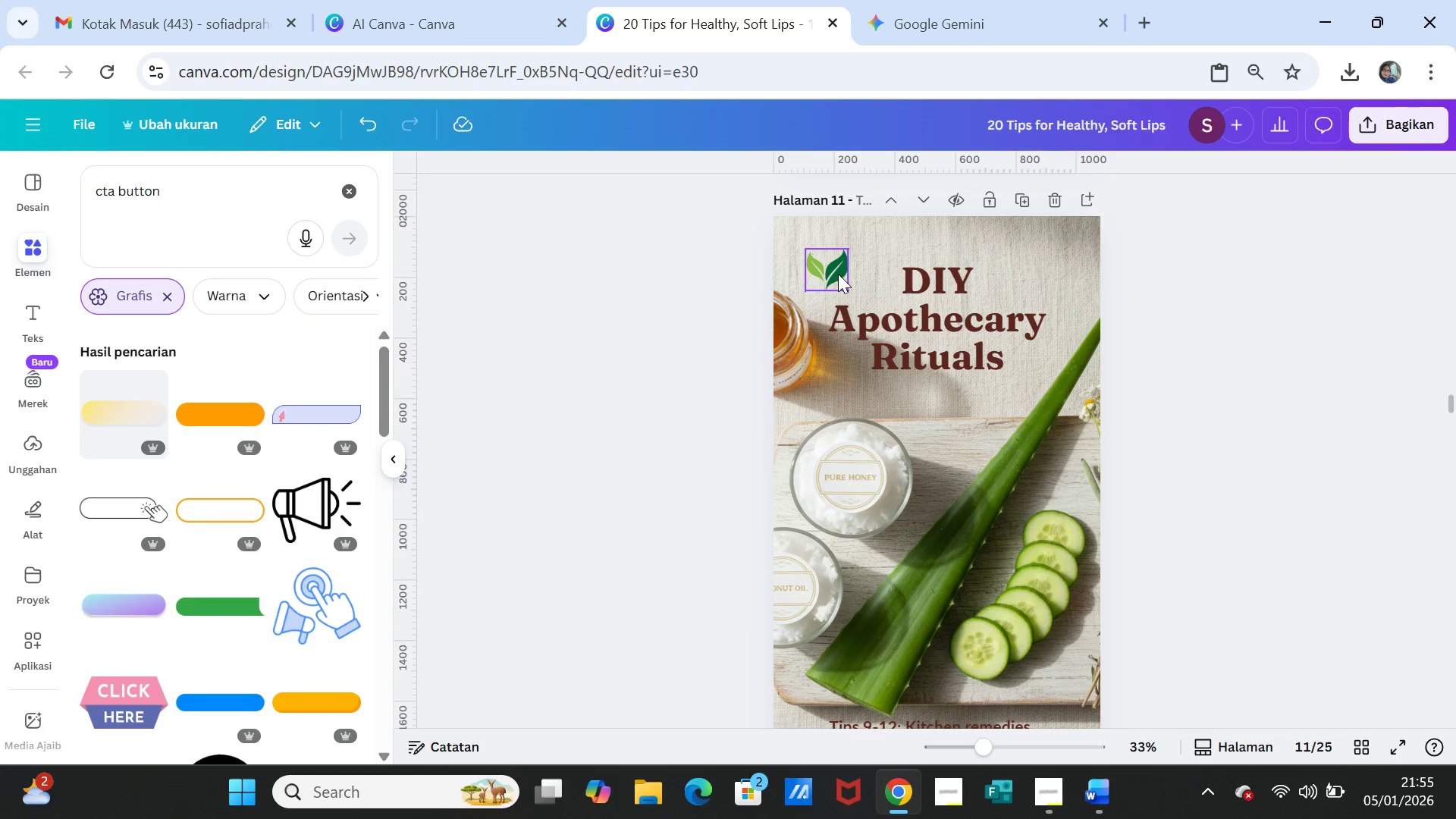 
scroll: coordinate [865, 323], scroll_direction: up, amount: 1.0
 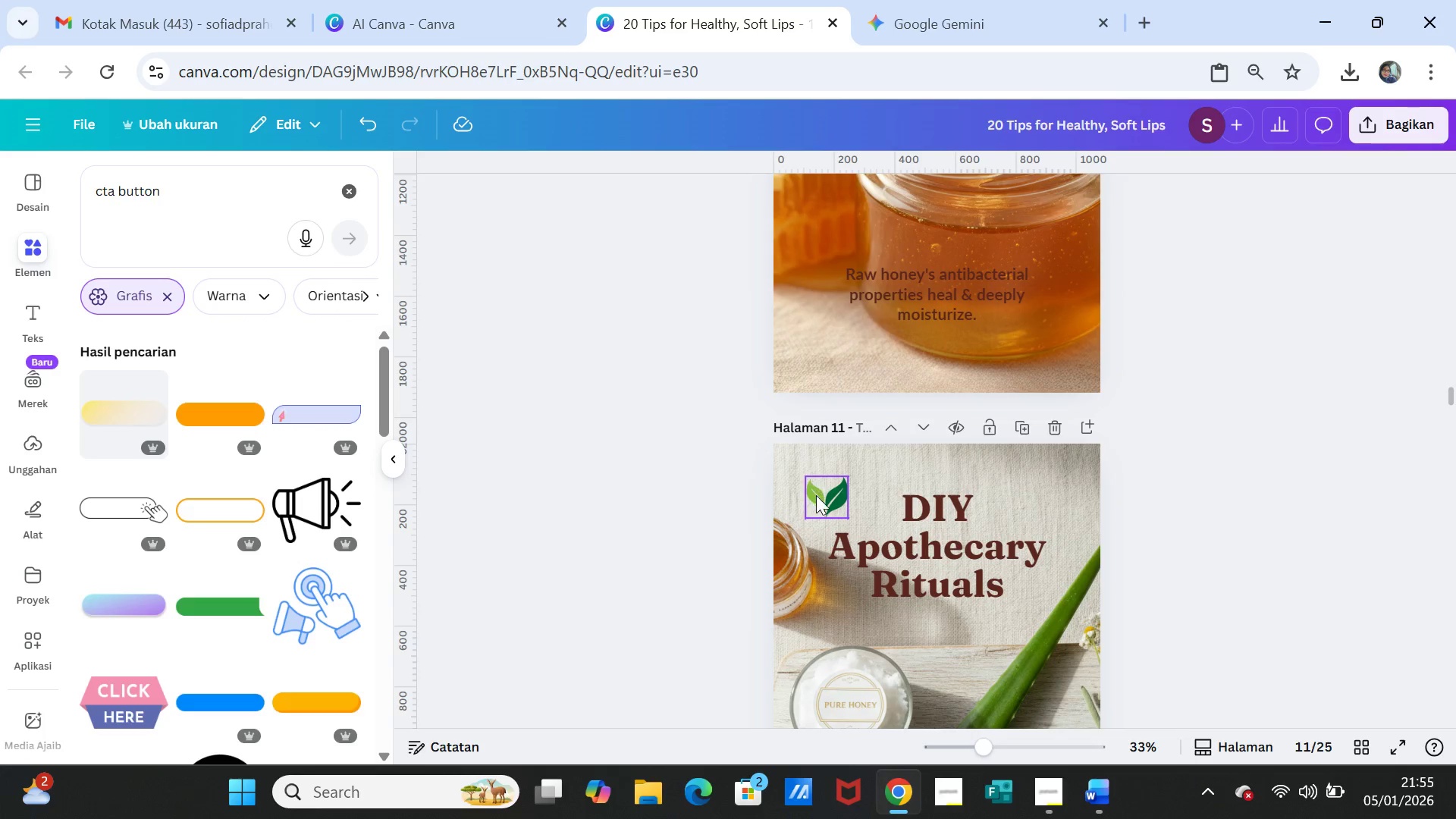 
left_click_drag(start_coordinate=[819, 499], to_coordinate=[821, 503])
 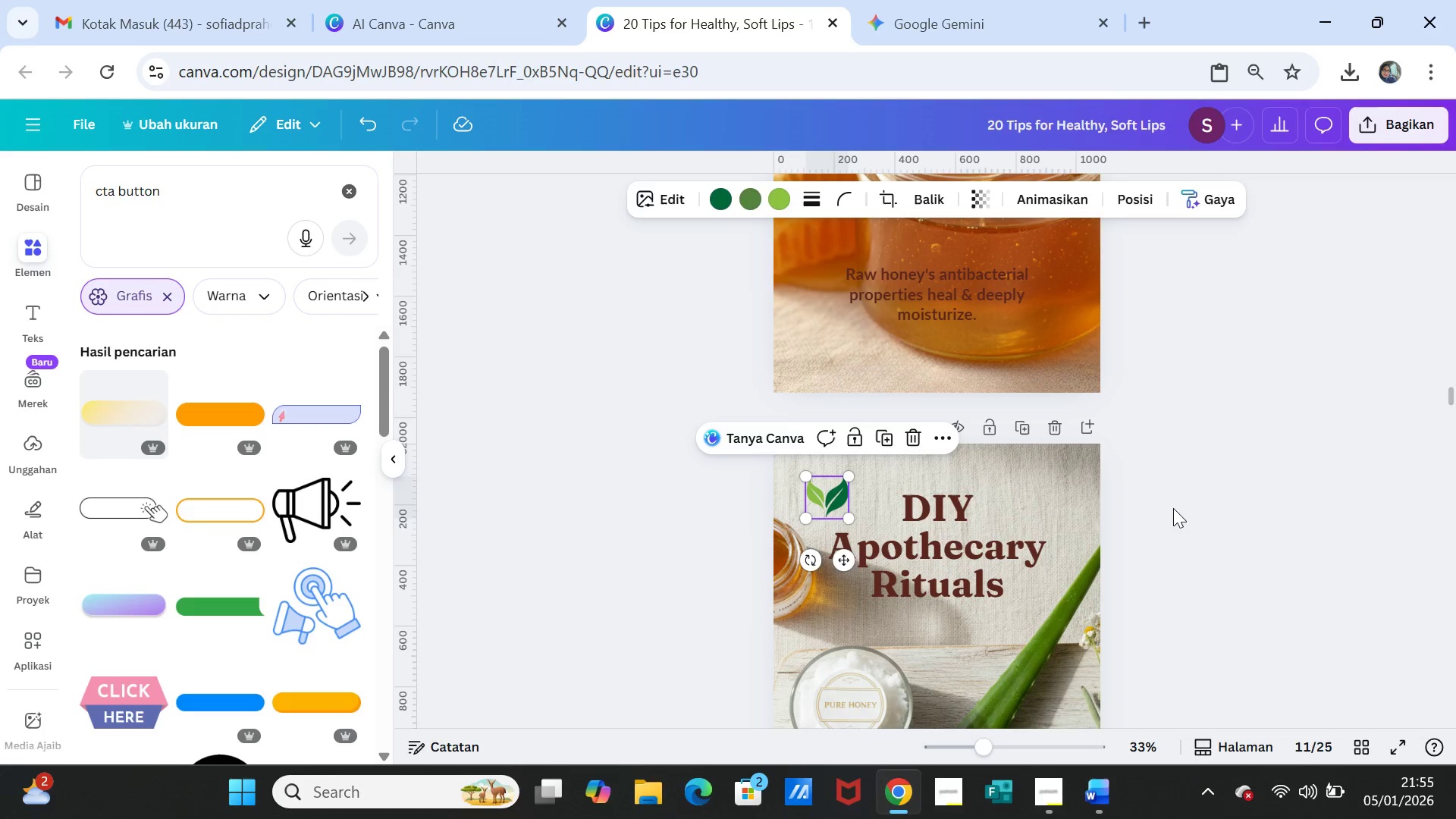 
left_click([1173, 508])
 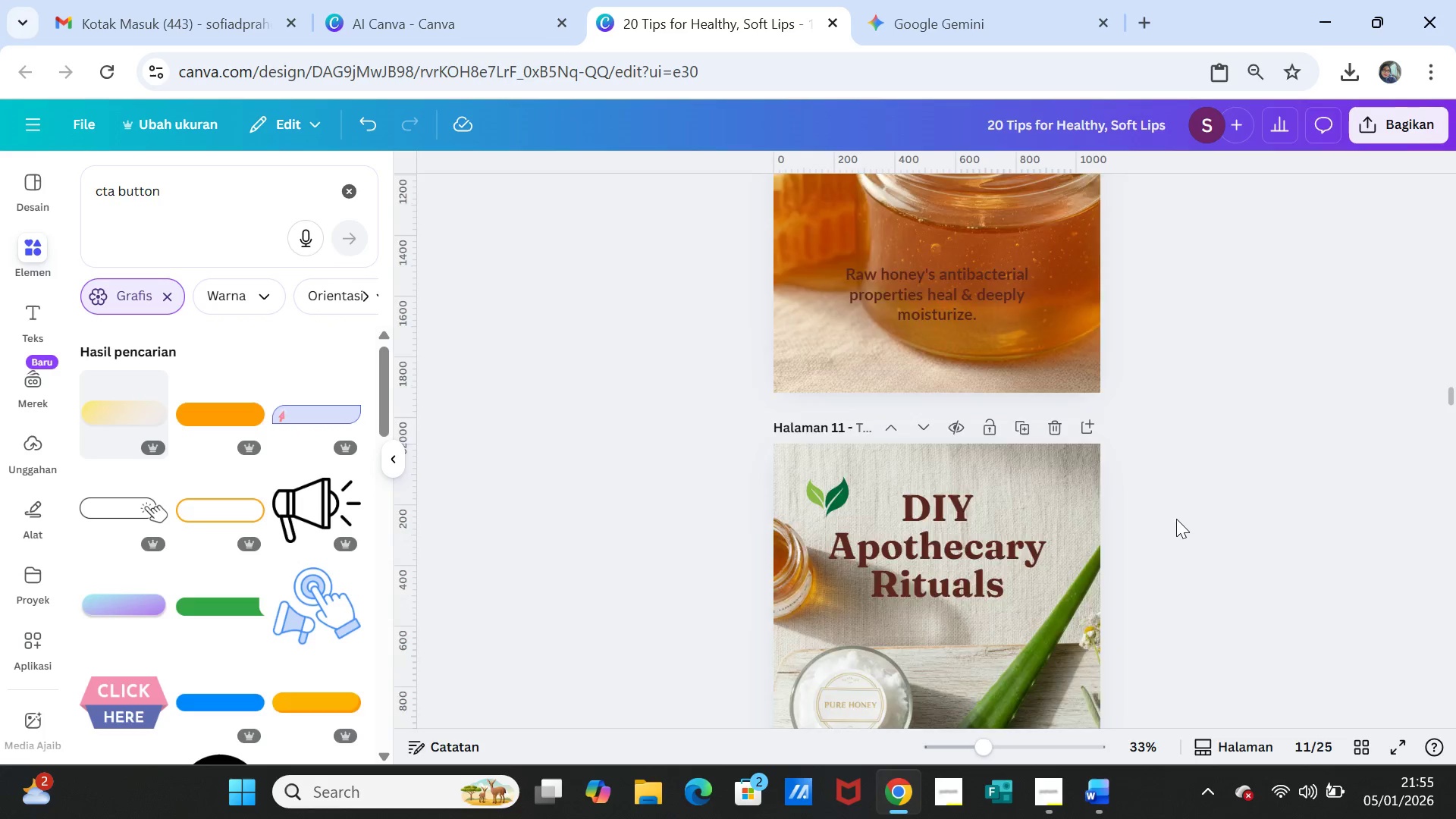 
scroll: coordinate [1175, 520], scroll_direction: down, amount: 6.0
 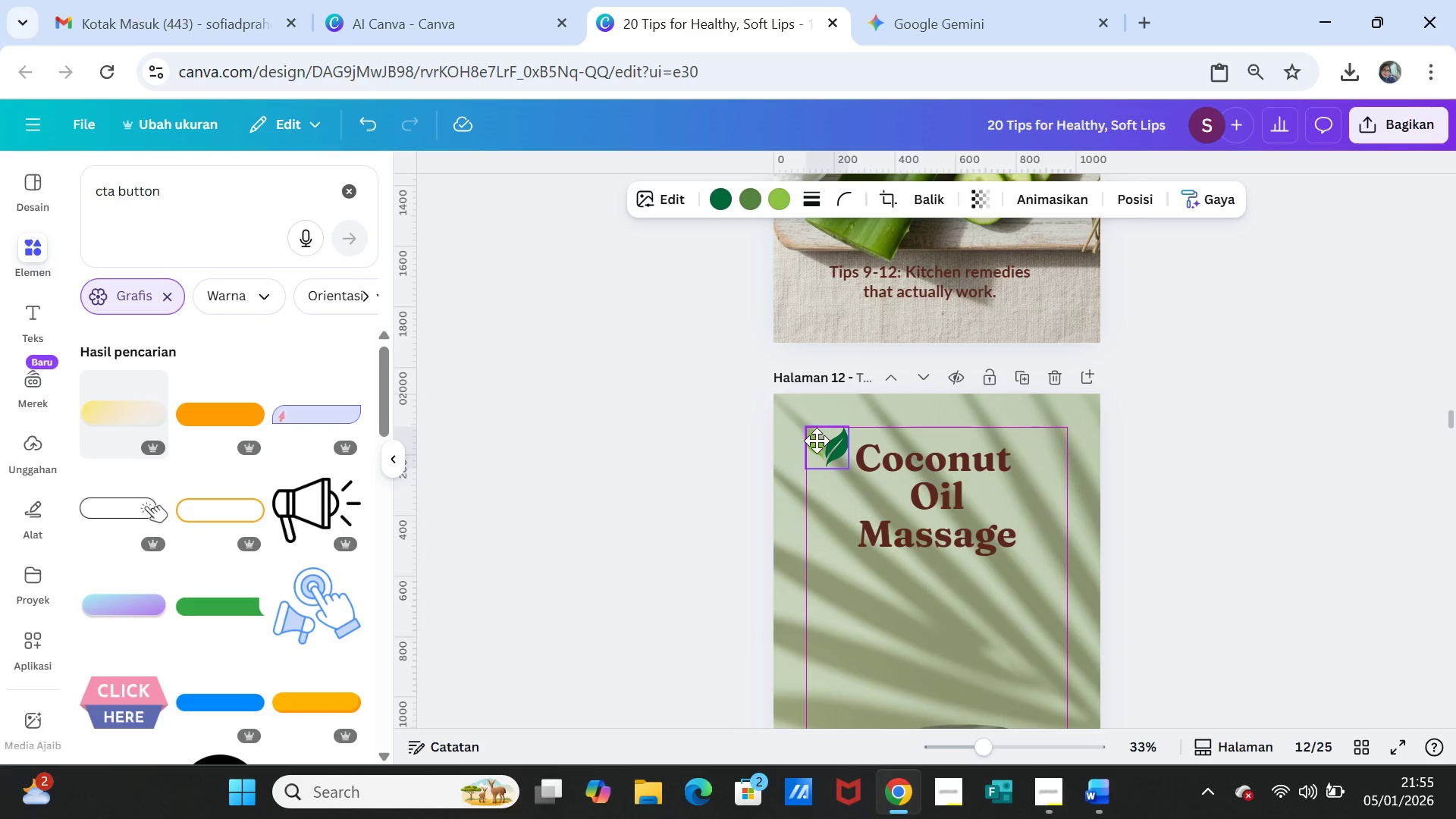 
left_click([1191, 458])
 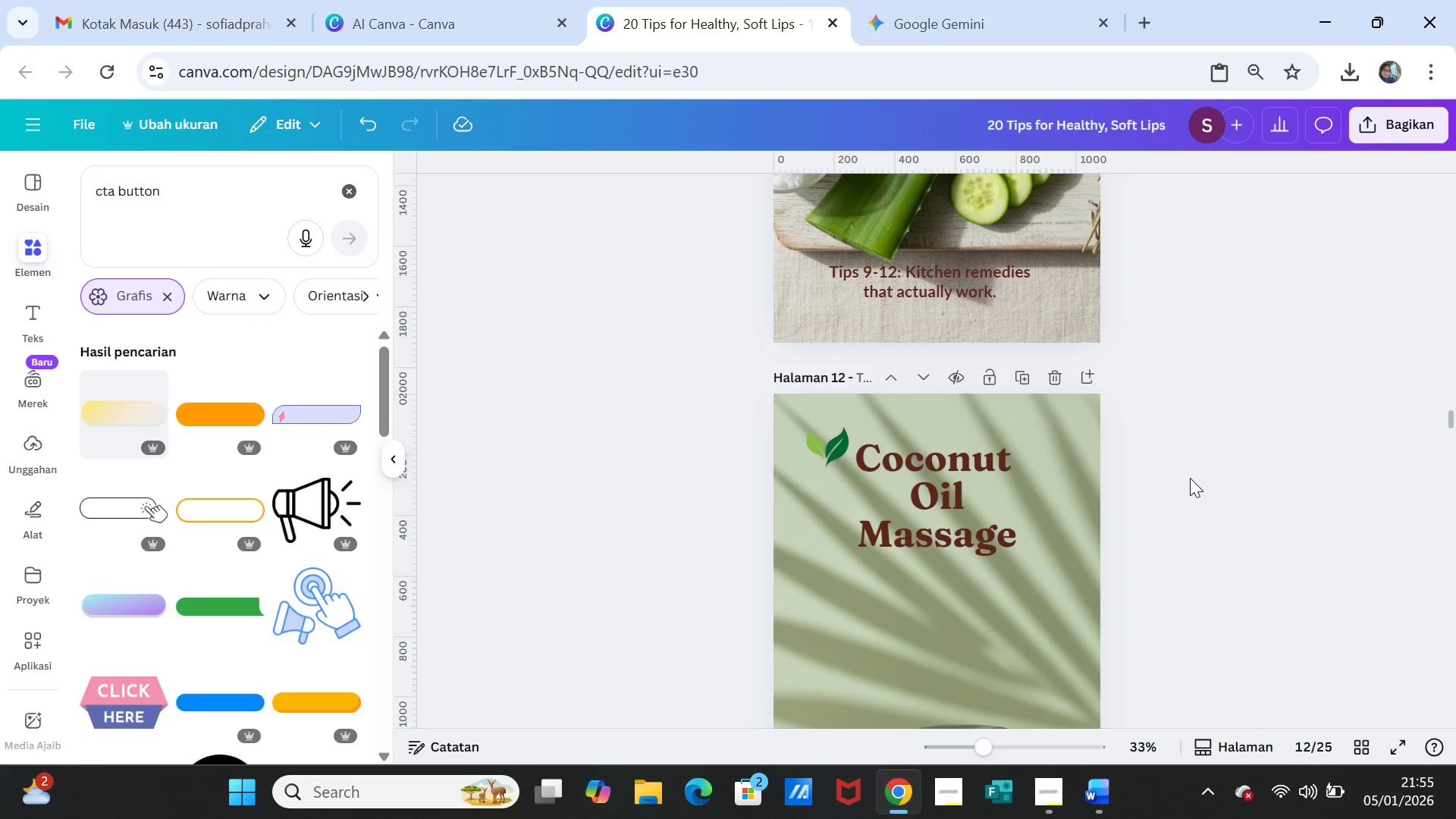 
scroll: coordinate [1071, 511], scroll_direction: down, amount: 21.0
 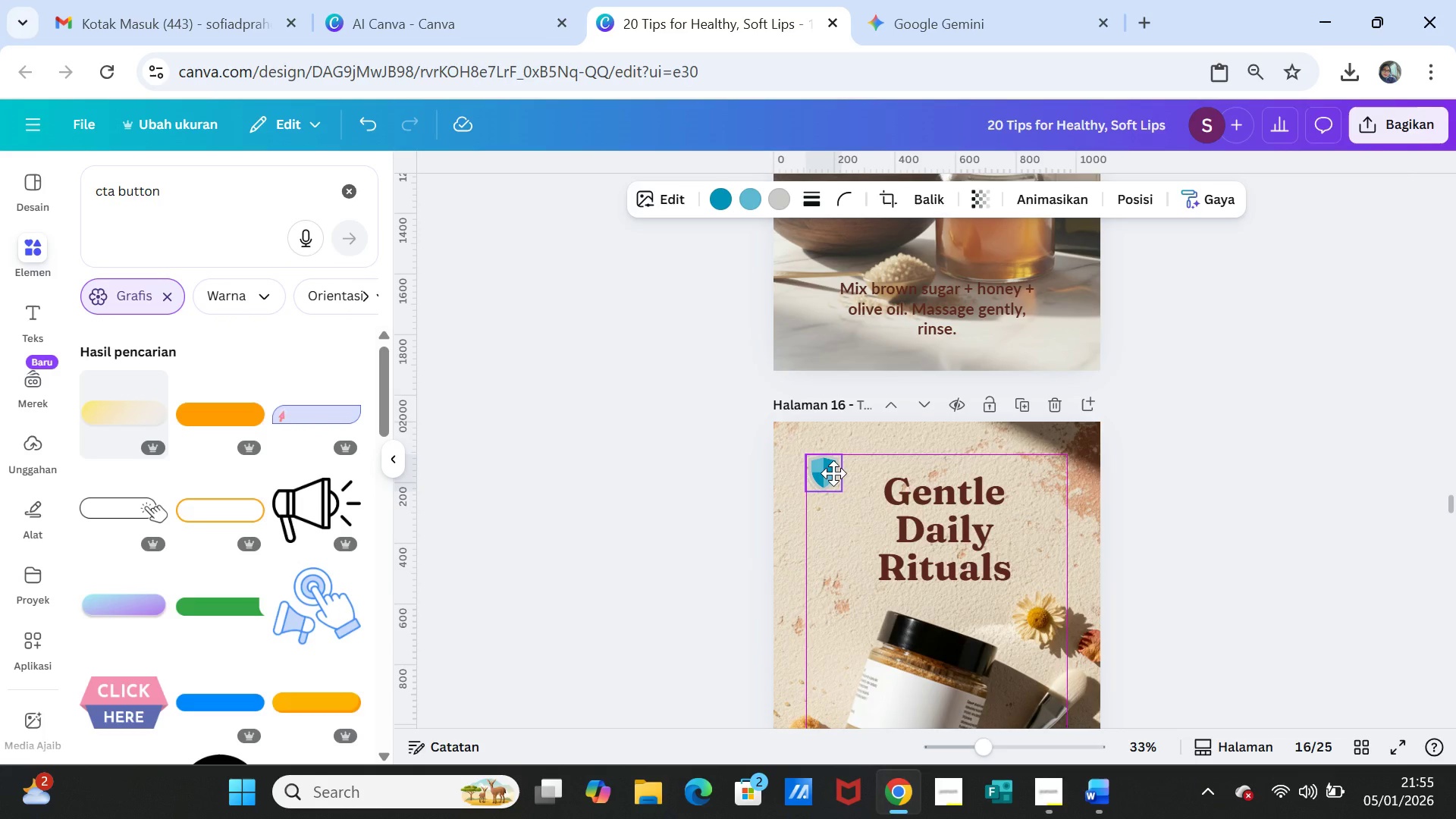 
left_click_drag(start_coordinate=[839, 454], to_coordinate=[843, 452])
 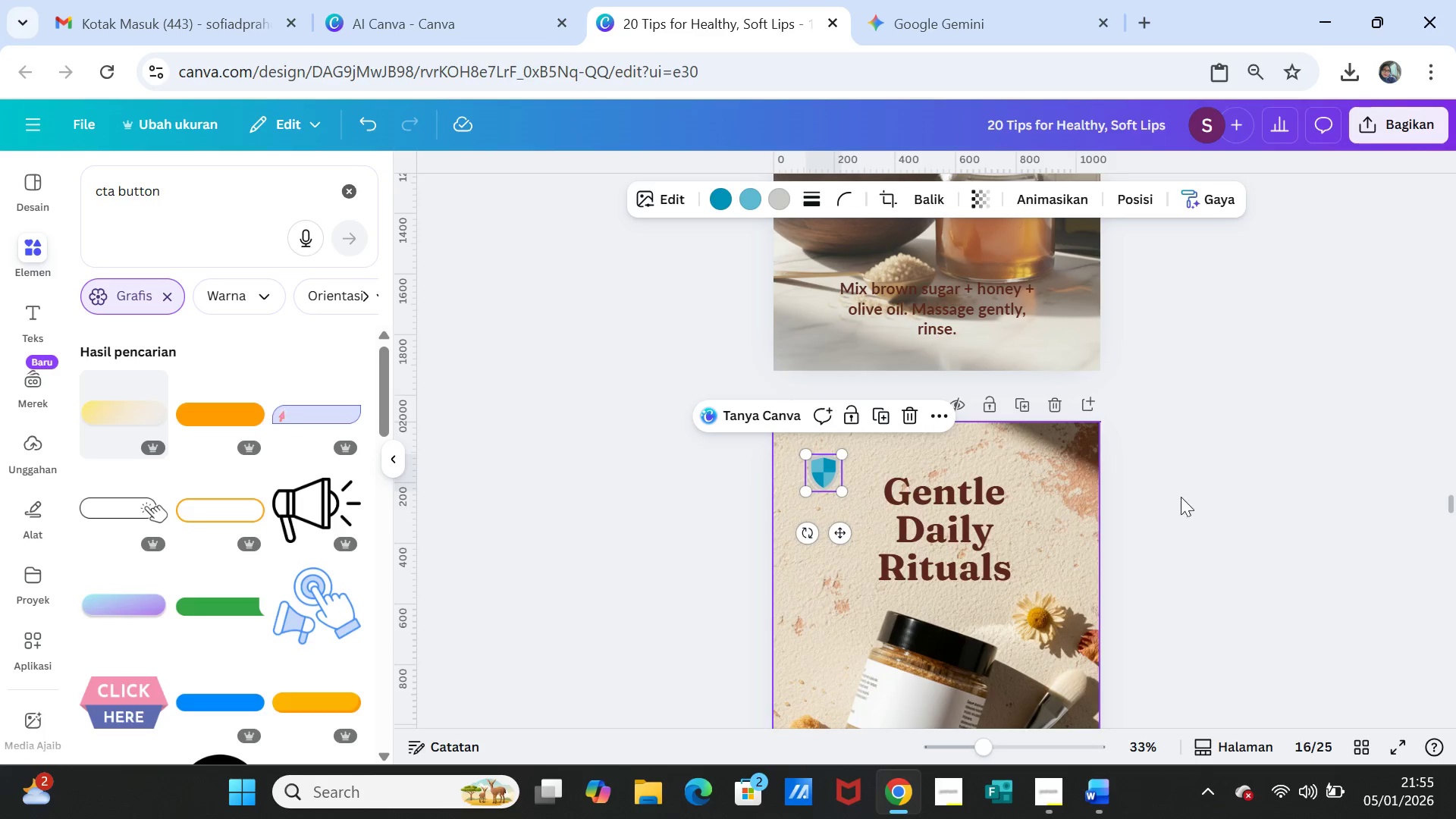 
left_click([1199, 497])
 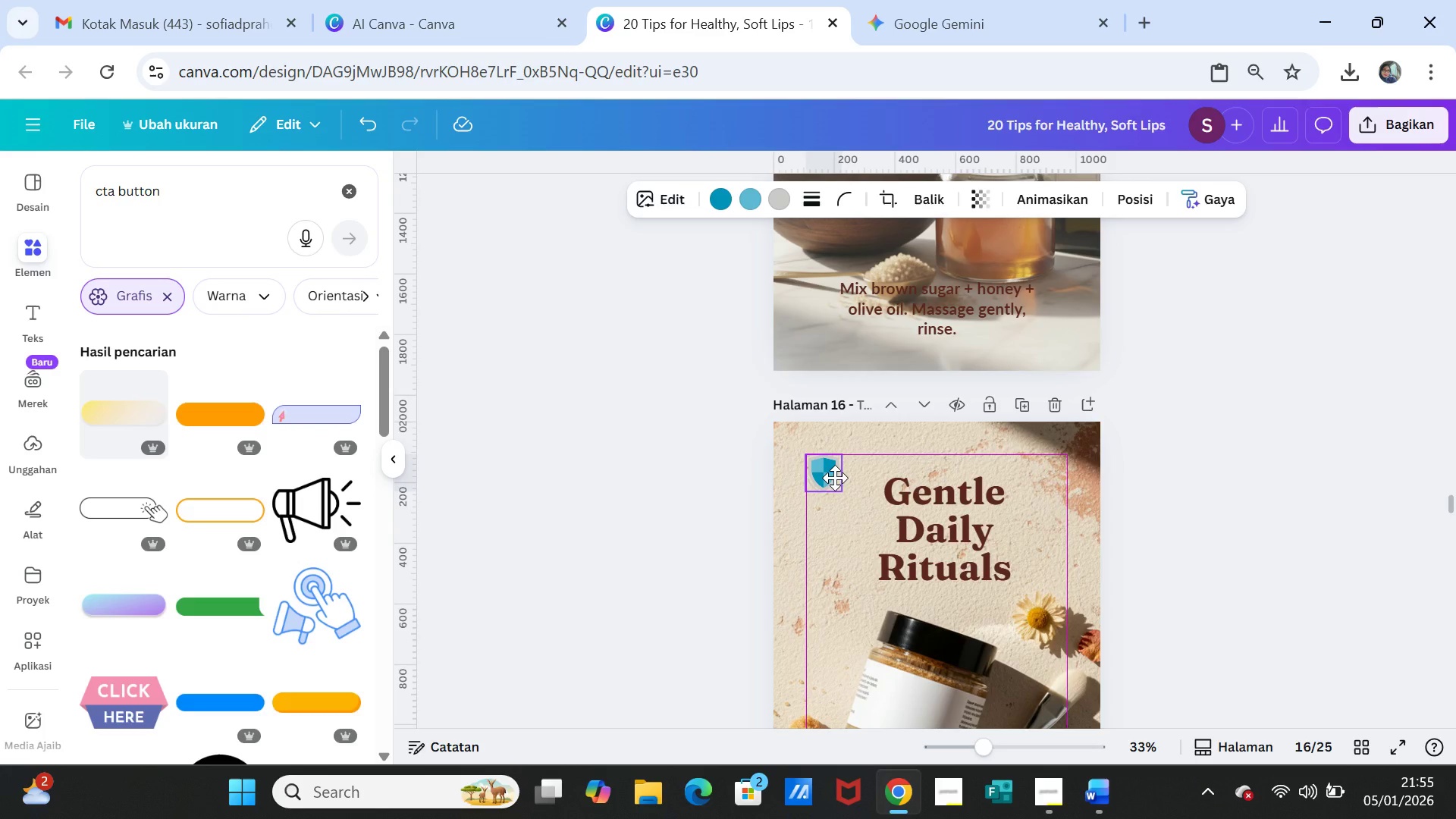 
scroll: coordinate [1143, 508], scroll_direction: down, amount: 6.0
 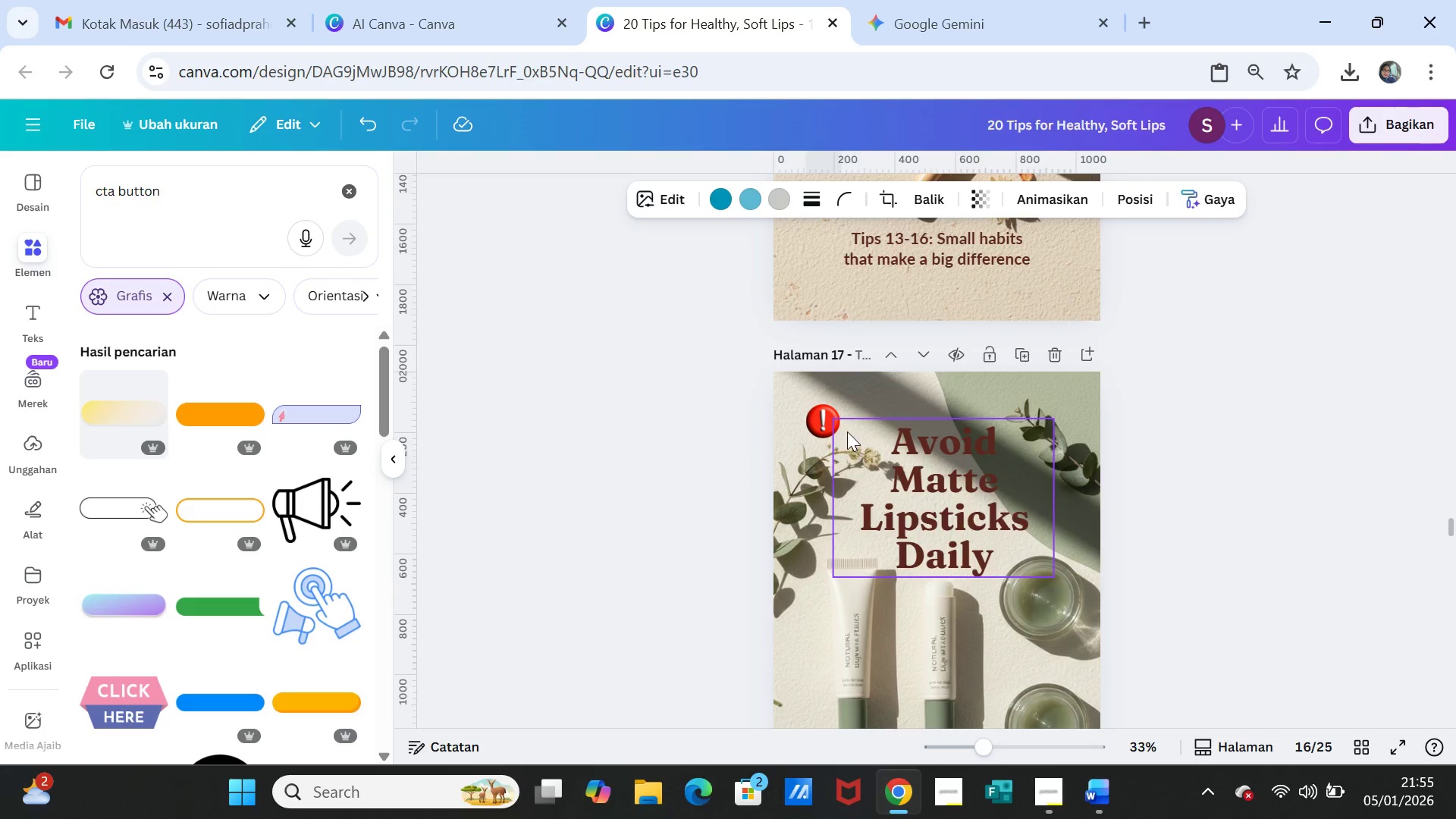 
left_click_drag(start_coordinate=[831, 417], to_coordinate=[828, 422])
 